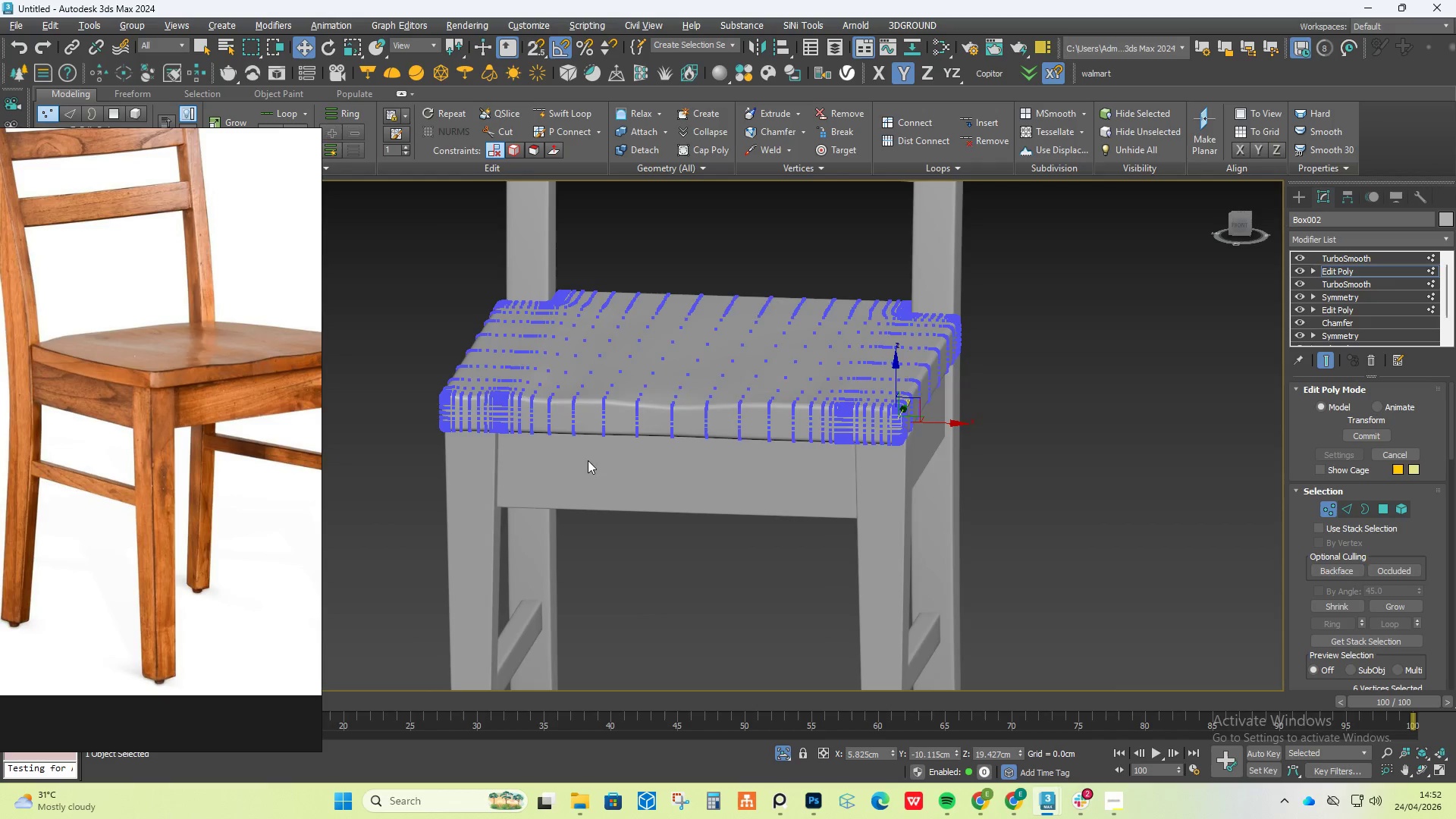 
scroll: coordinate [601, 442], scroll_direction: up, amount: 3.0
 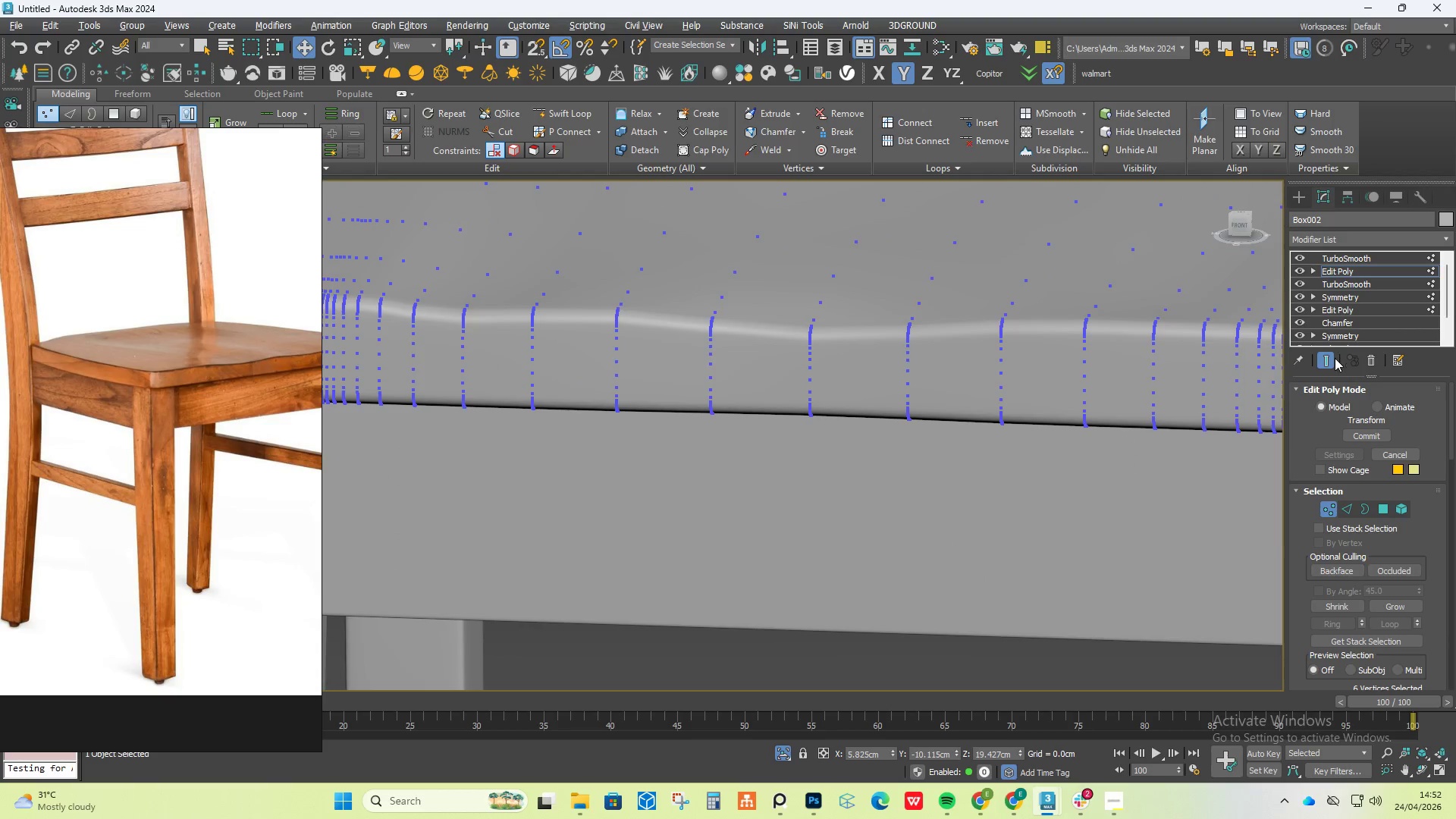 
left_click([1327, 364])
 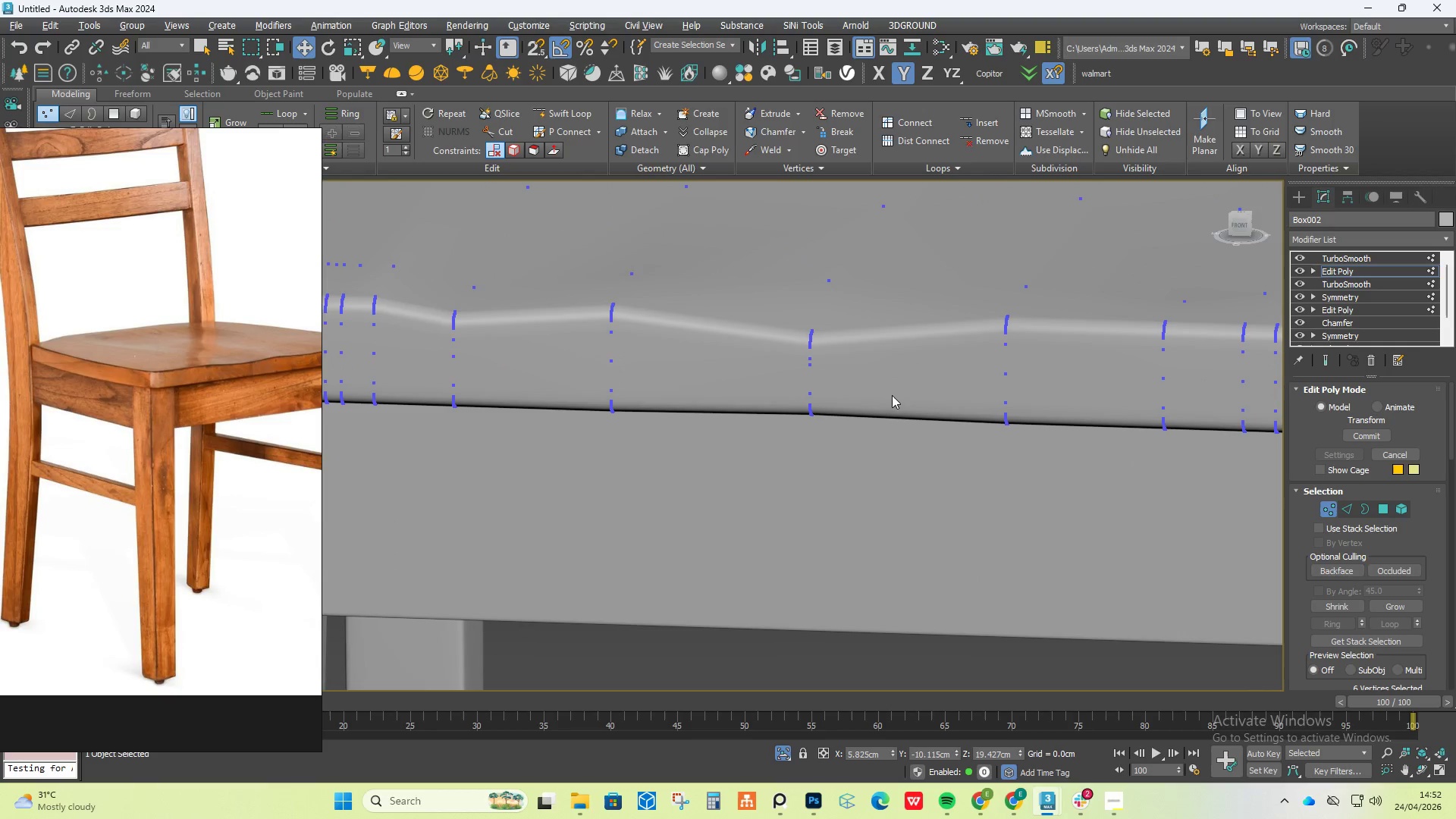 
left_click_drag(start_coordinate=[794, 429], to_coordinate=[900, 293])
 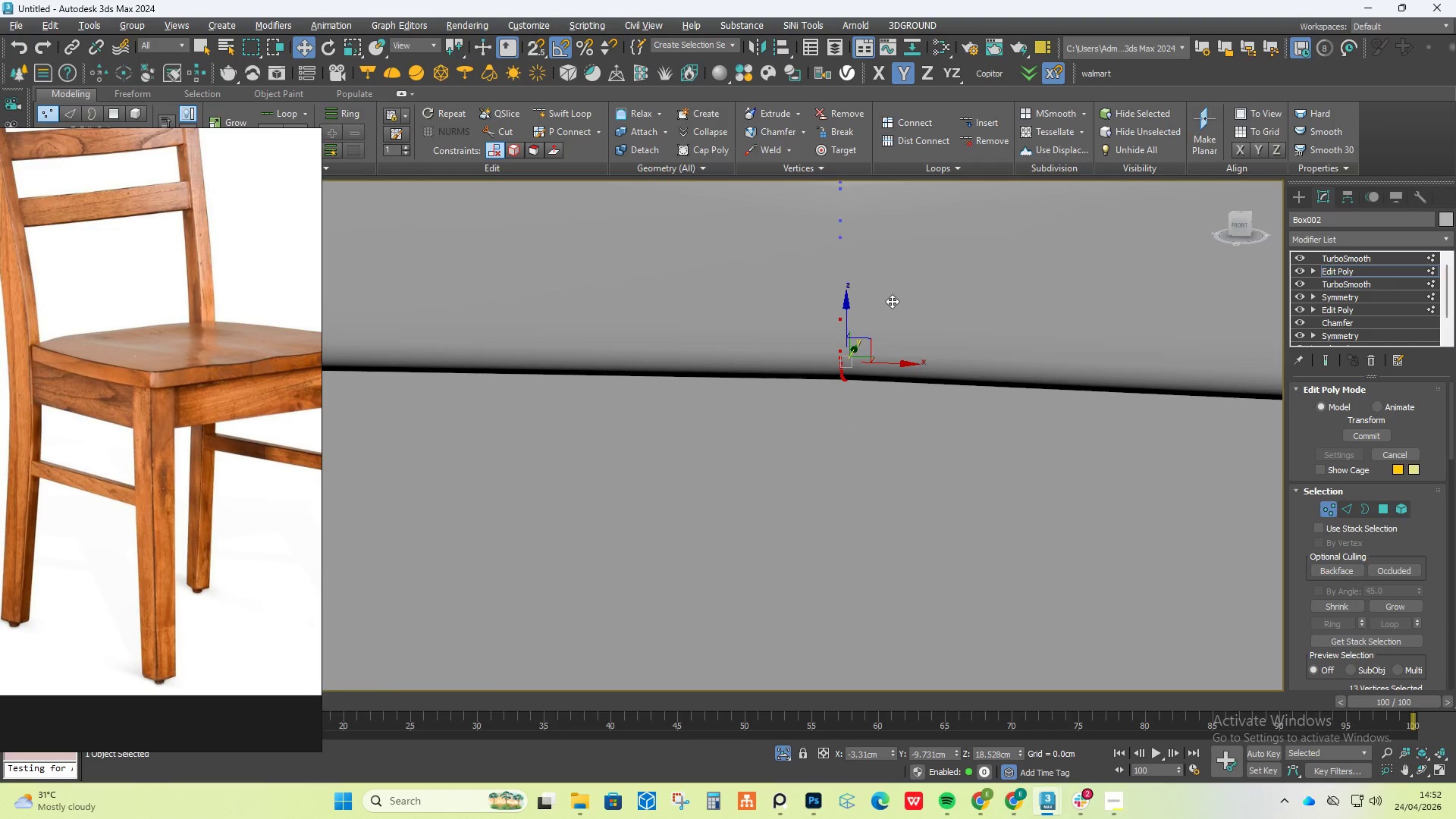 
scroll: coordinate [793, 433], scroll_direction: up, amount: 3.0
 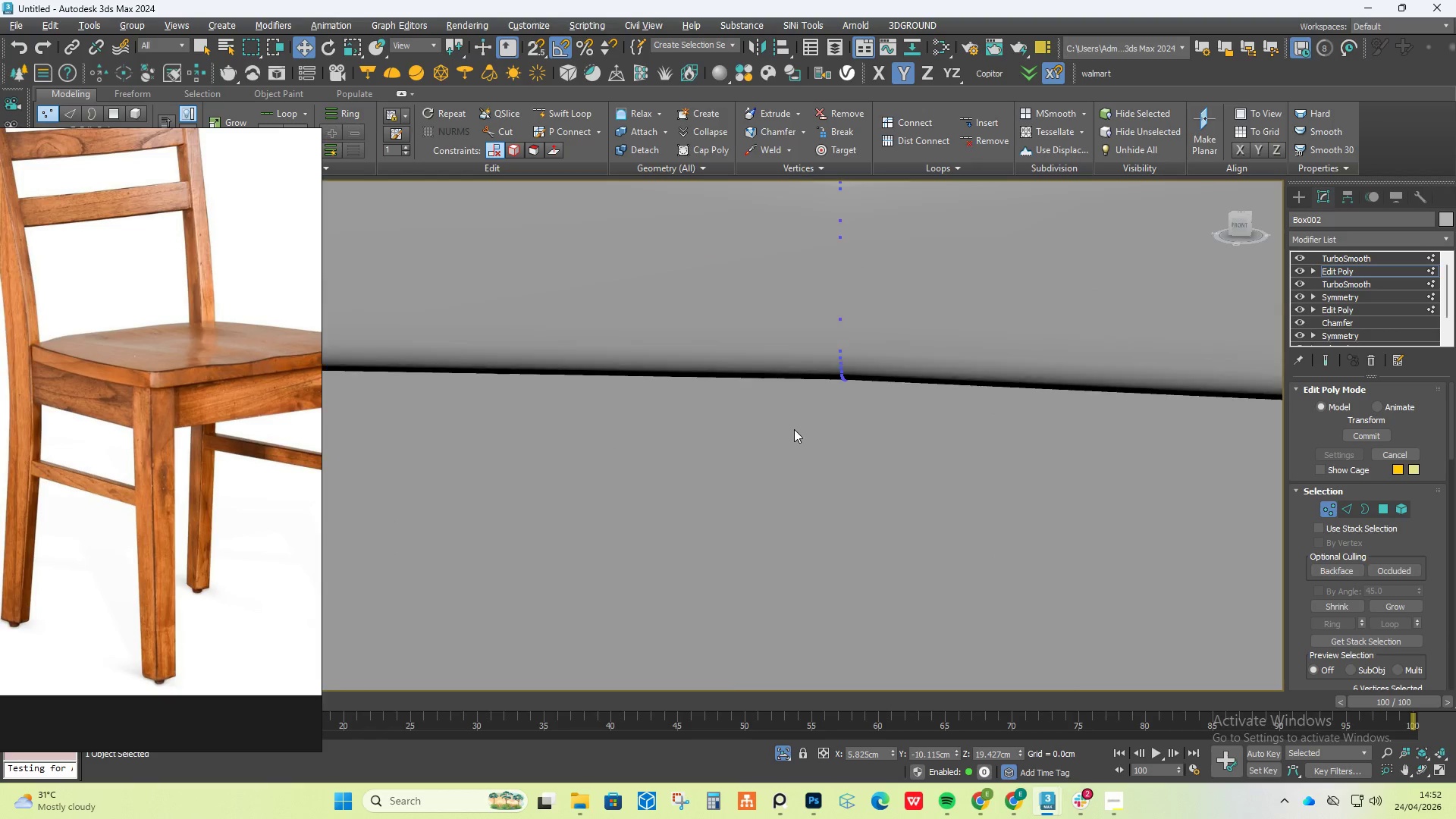 
scroll: coordinate [892, 301], scroll_direction: down, amount: 4.0
 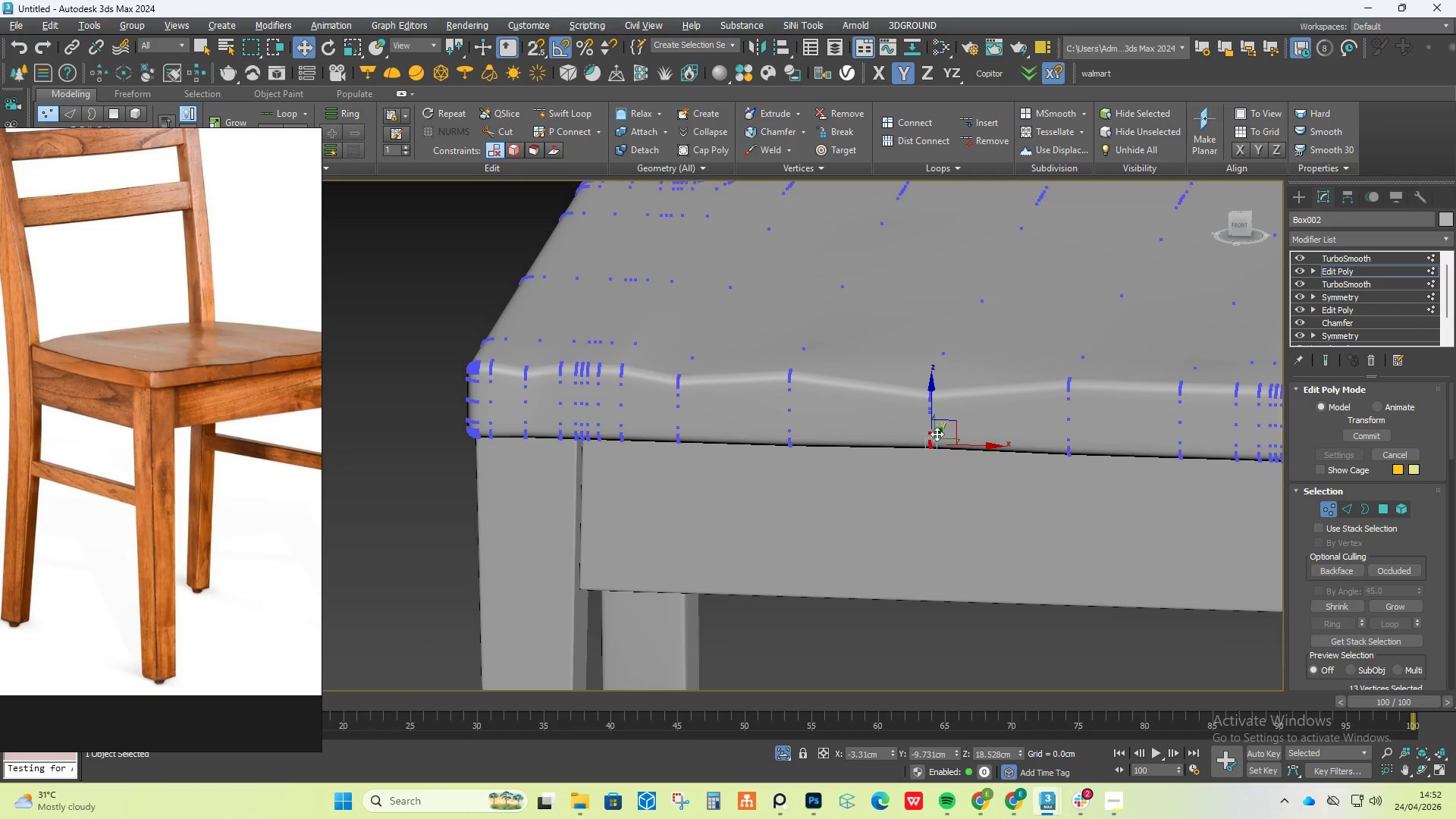 
left_click_drag(start_coordinate=[826, 512], to_coordinate=[866, 422])
 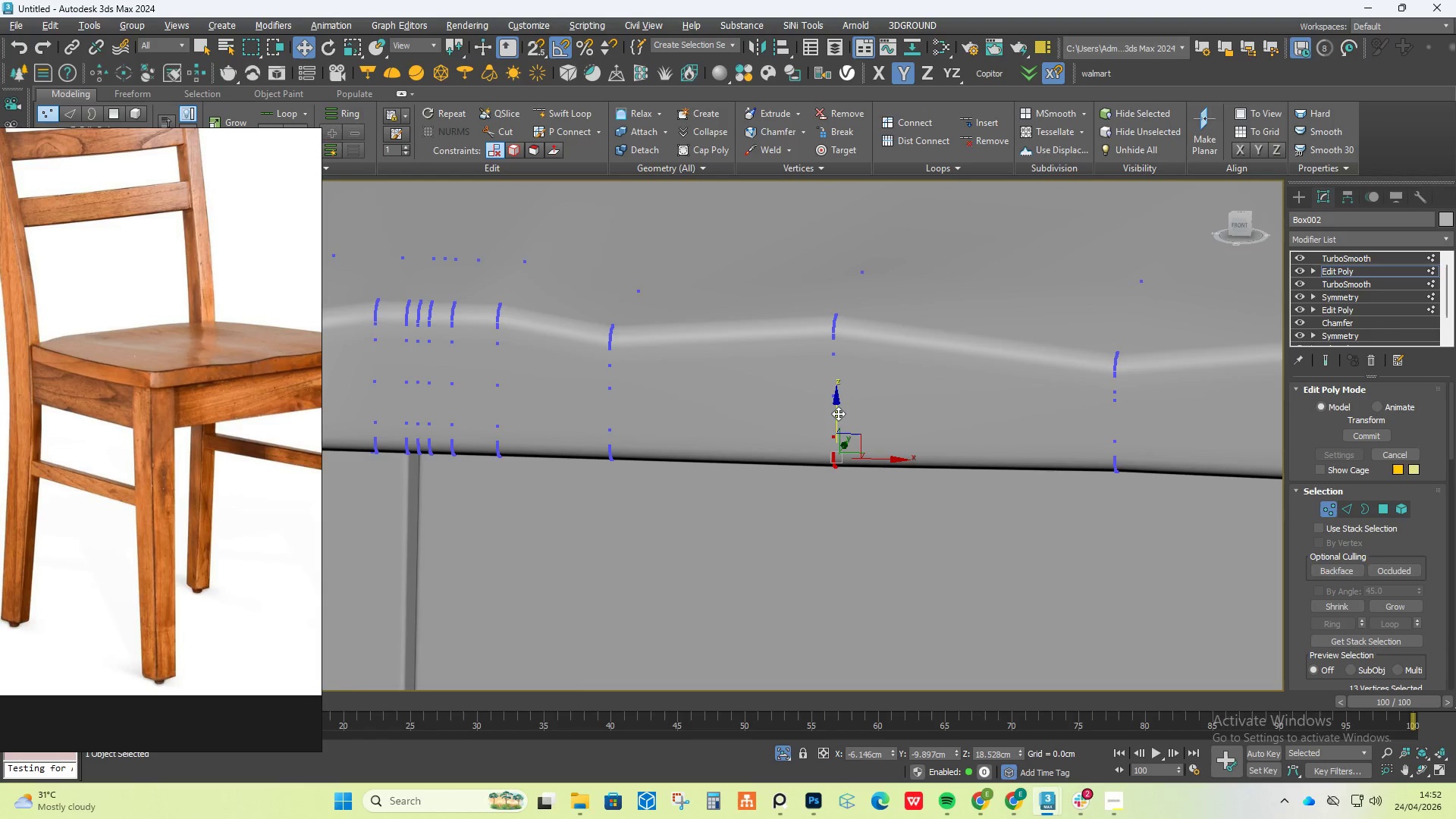 
scroll: coordinate [779, 432], scroll_direction: up, amount: 2.0
 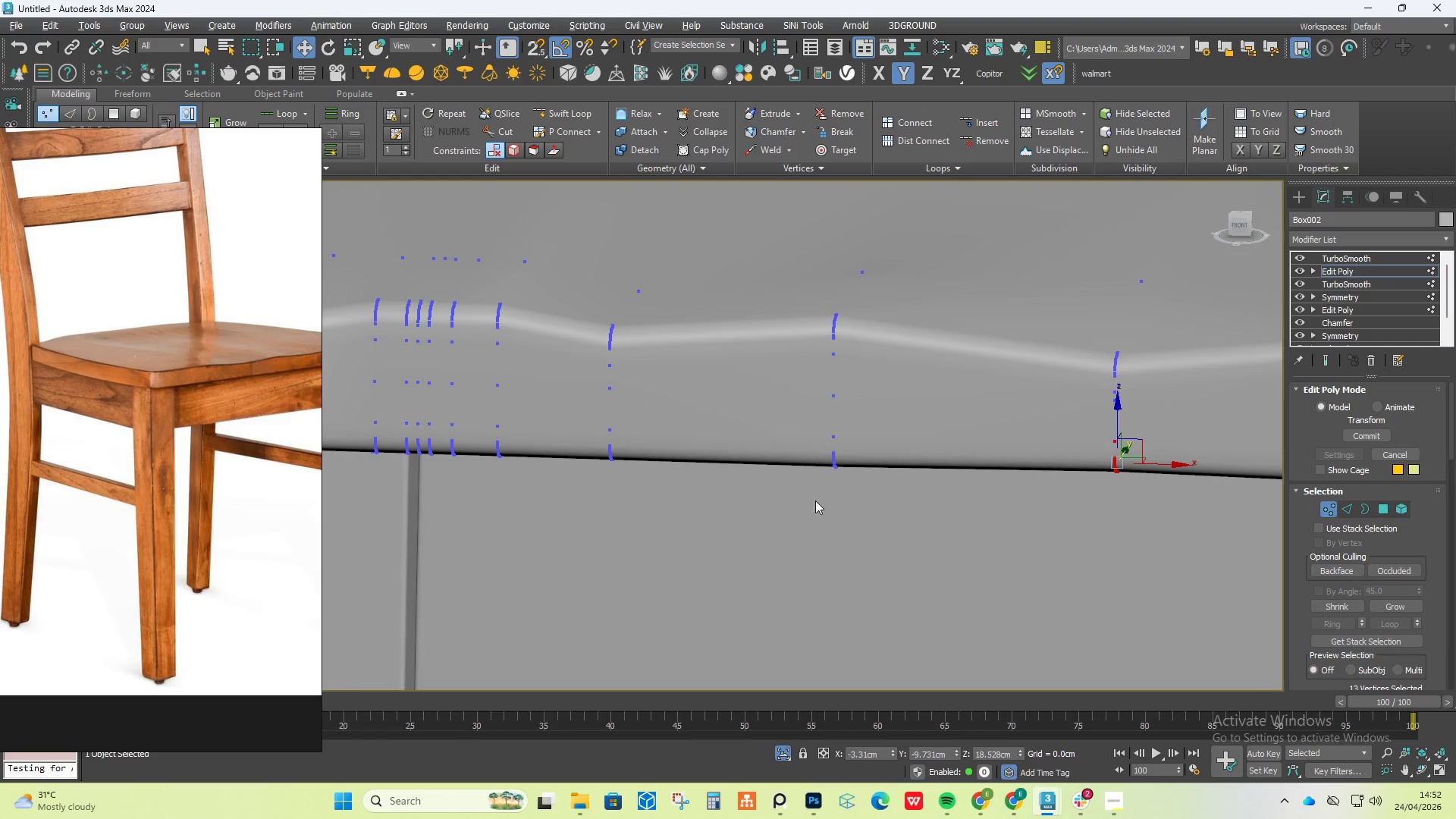 
left_click_drag(start_coordinate=[836, 408], to_coordinate=[836, 395])
 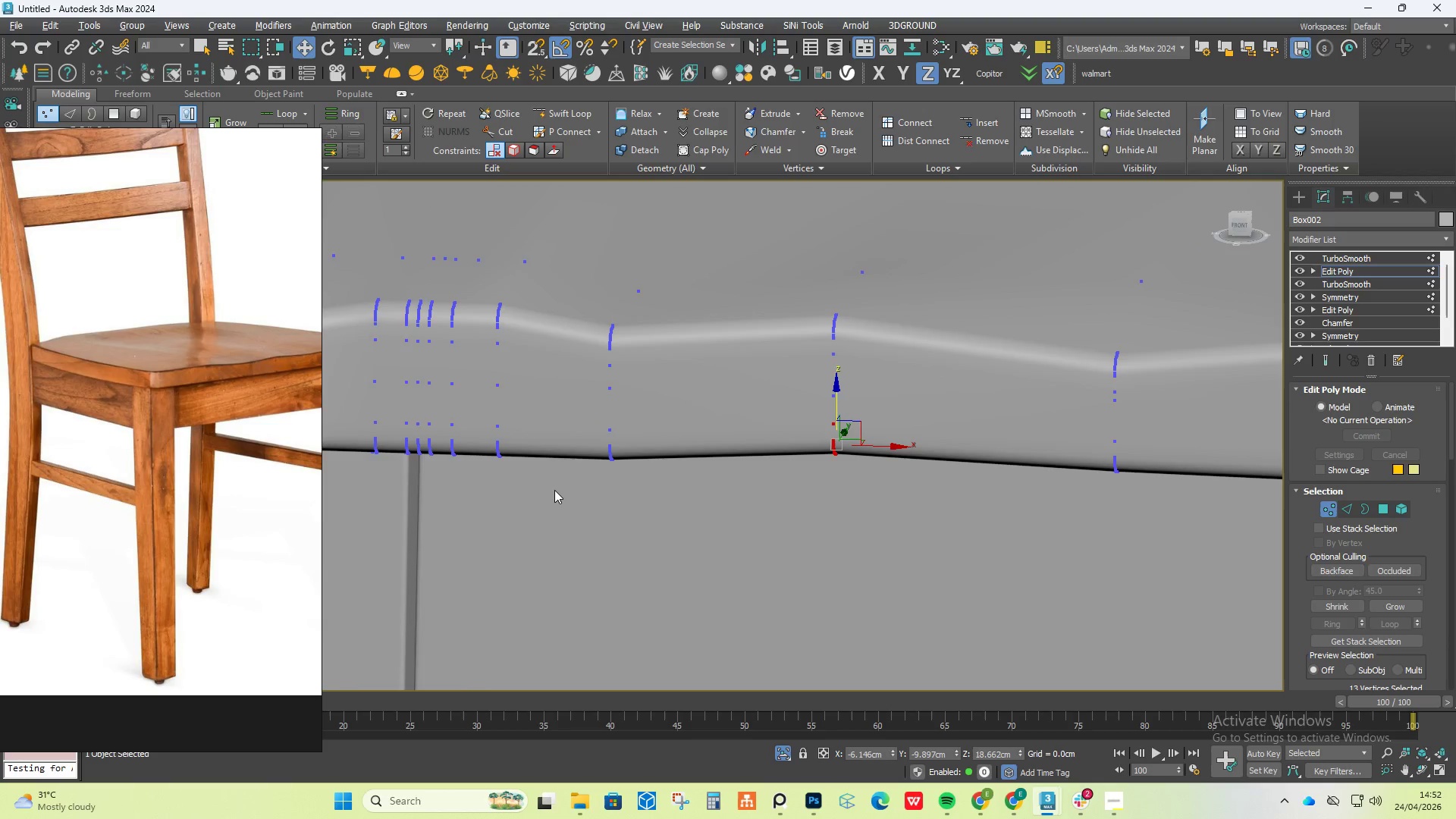 
scroll: coordinate [546, 491], scroll_direction: down, amount: 2.0
 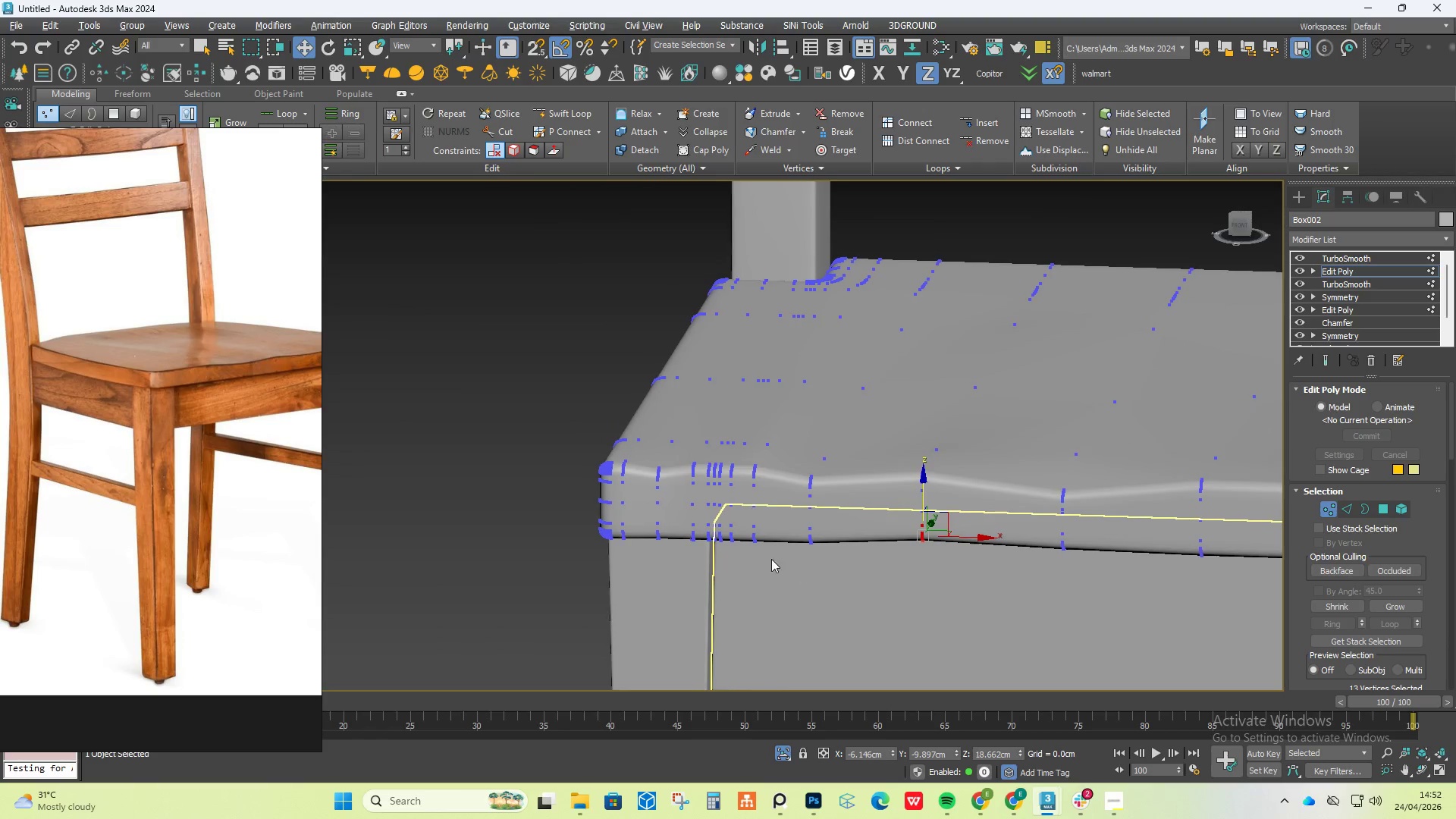 
scroll: coordinate [684, 537], scroll_direction: up, amount: 3.0
 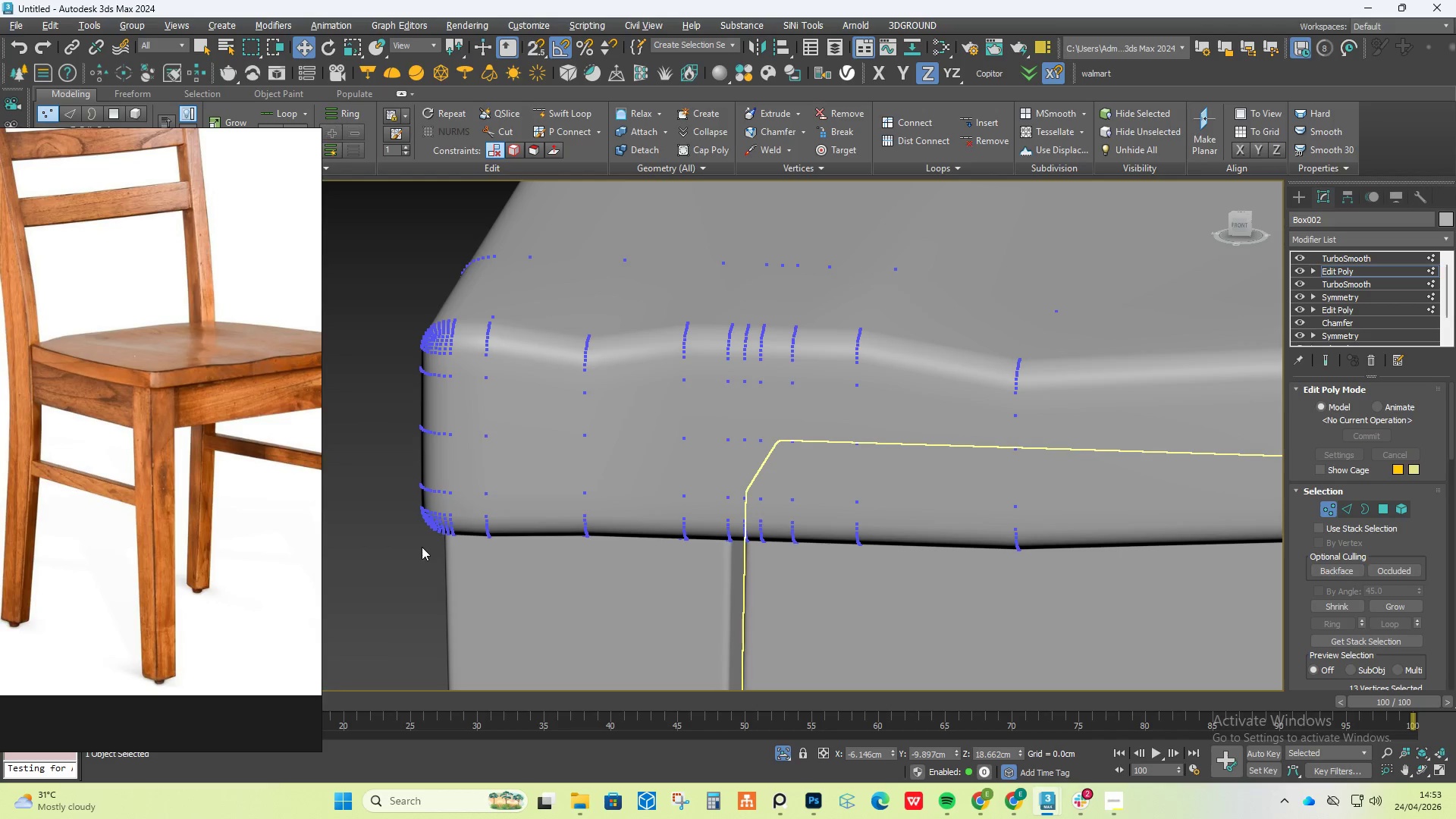 
hold_key(key=AltLeft, duration=0.66)
 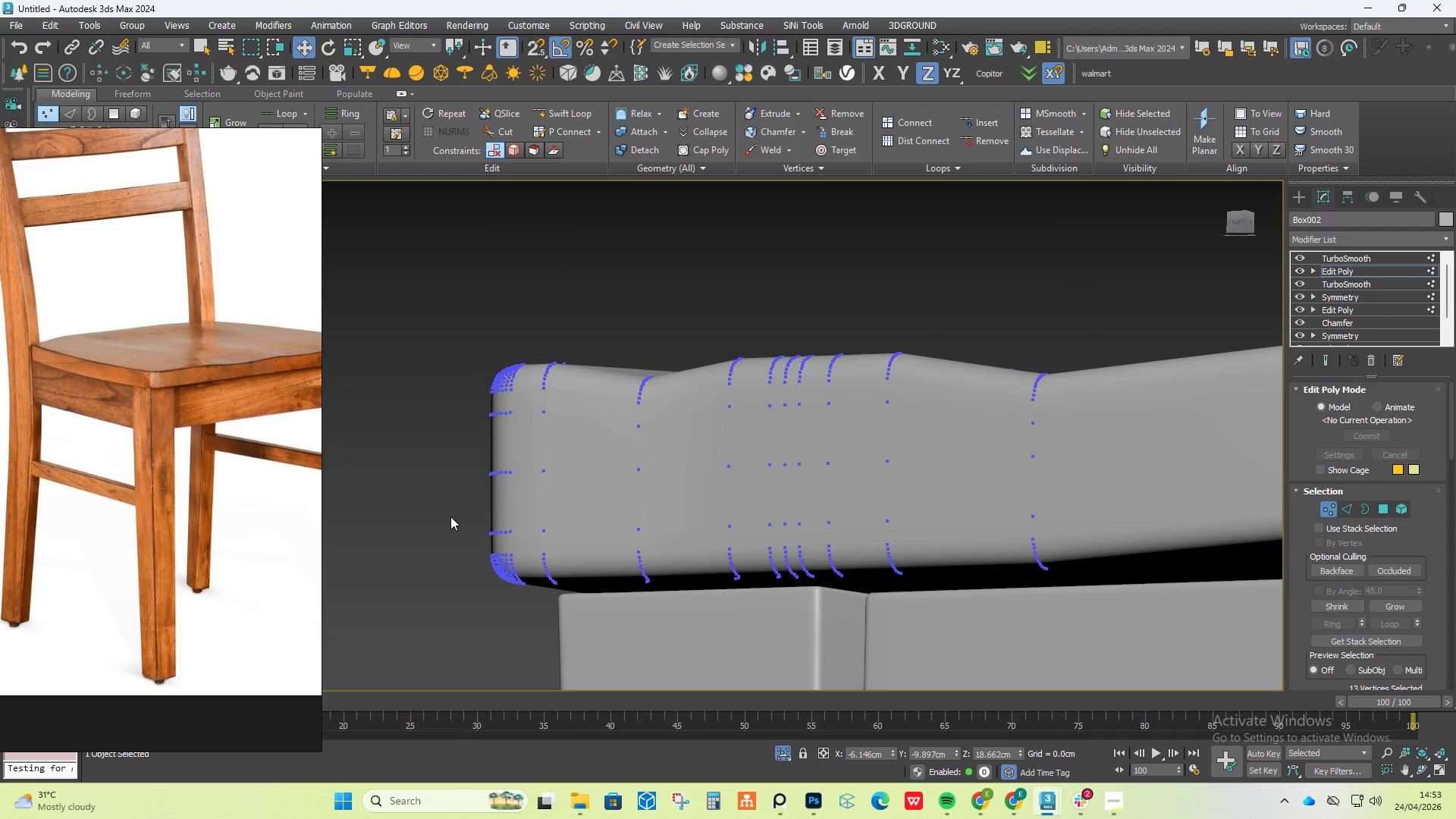 
left_click_drag(start_coordinate=[457, 520], to_coordinate=[555, 617])
 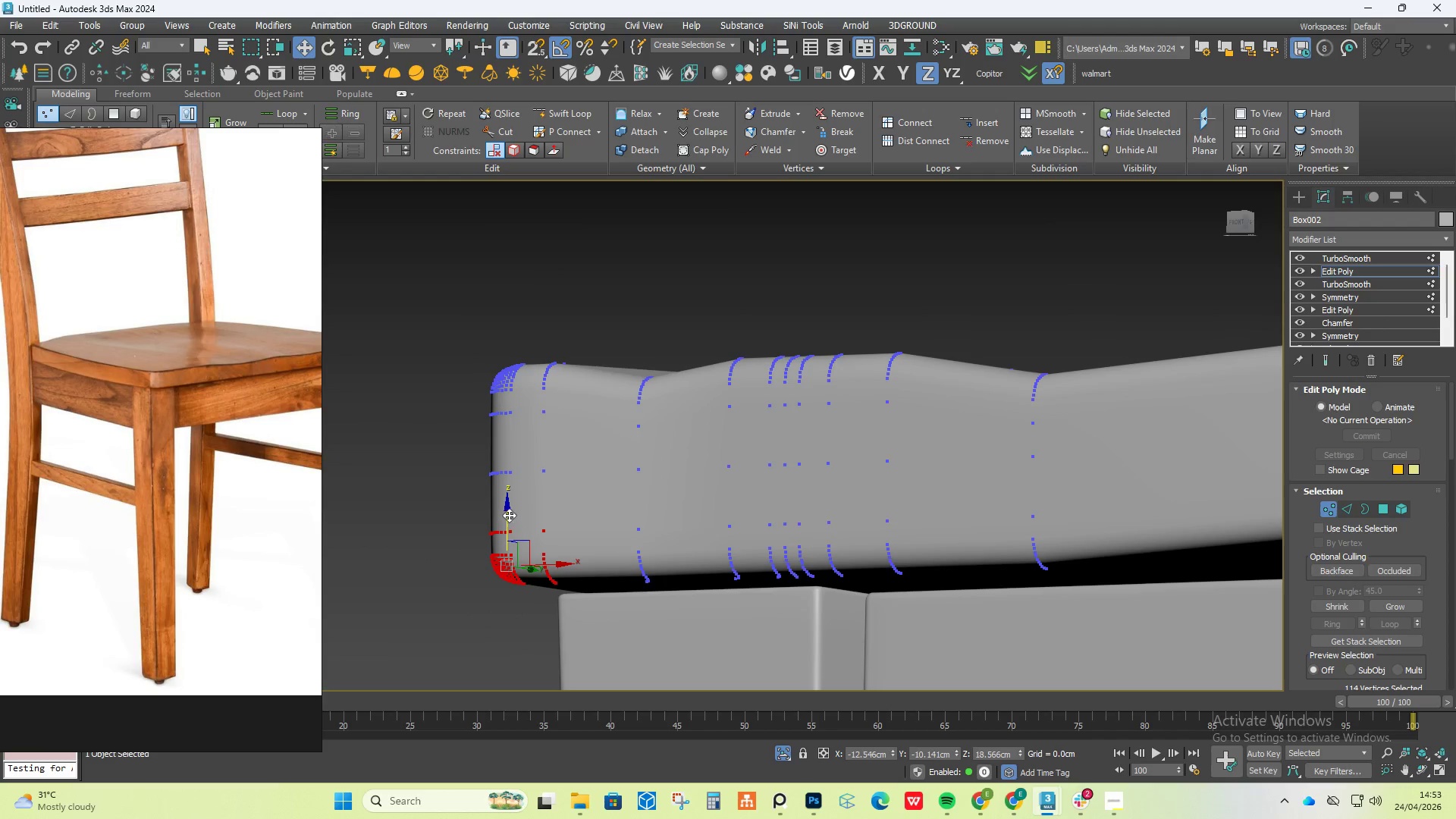 
left_click_drag(start_coordinate=[505, 513], to_coordinate=[493, 513])
 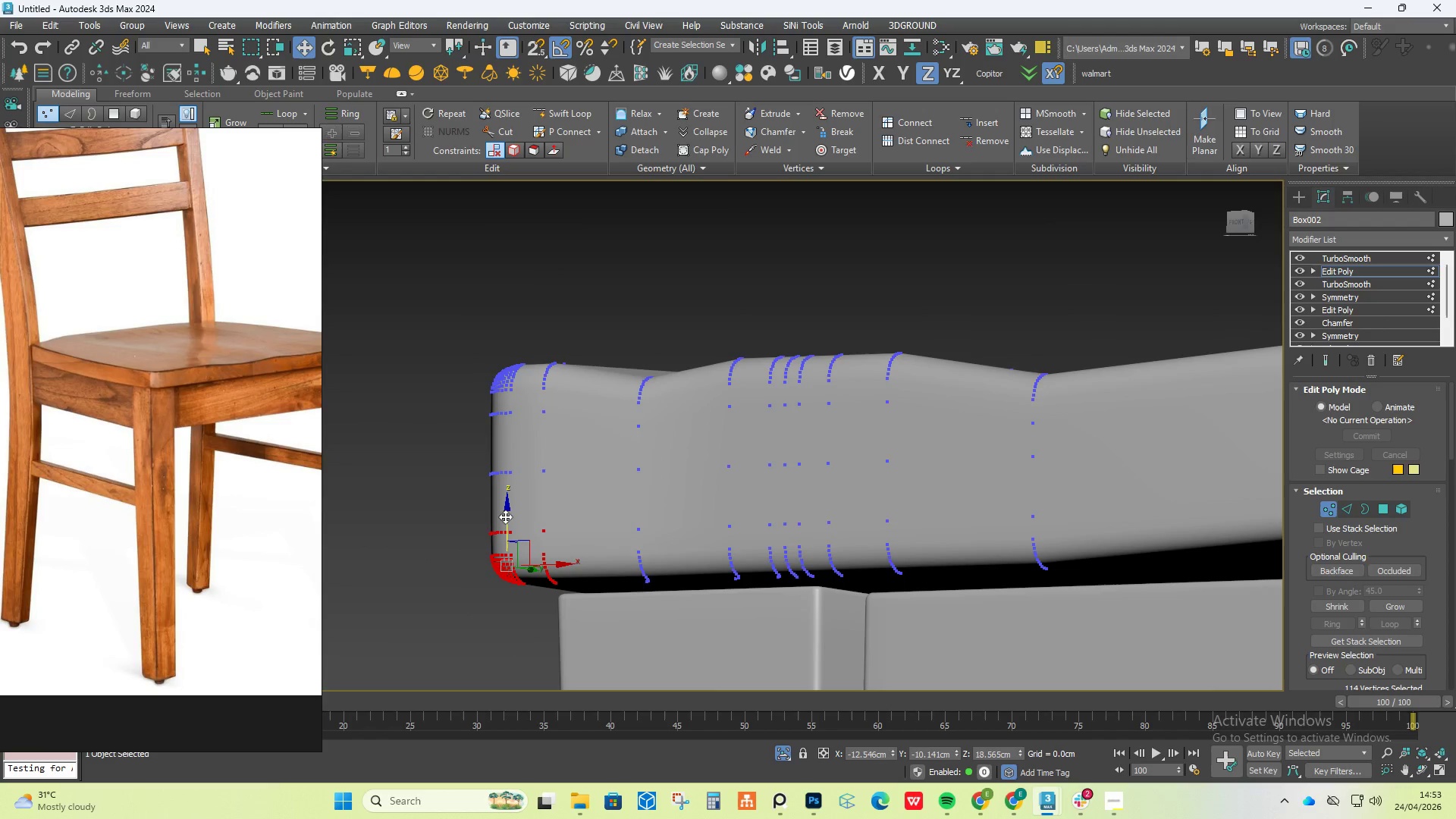 
key(Control+Z)
 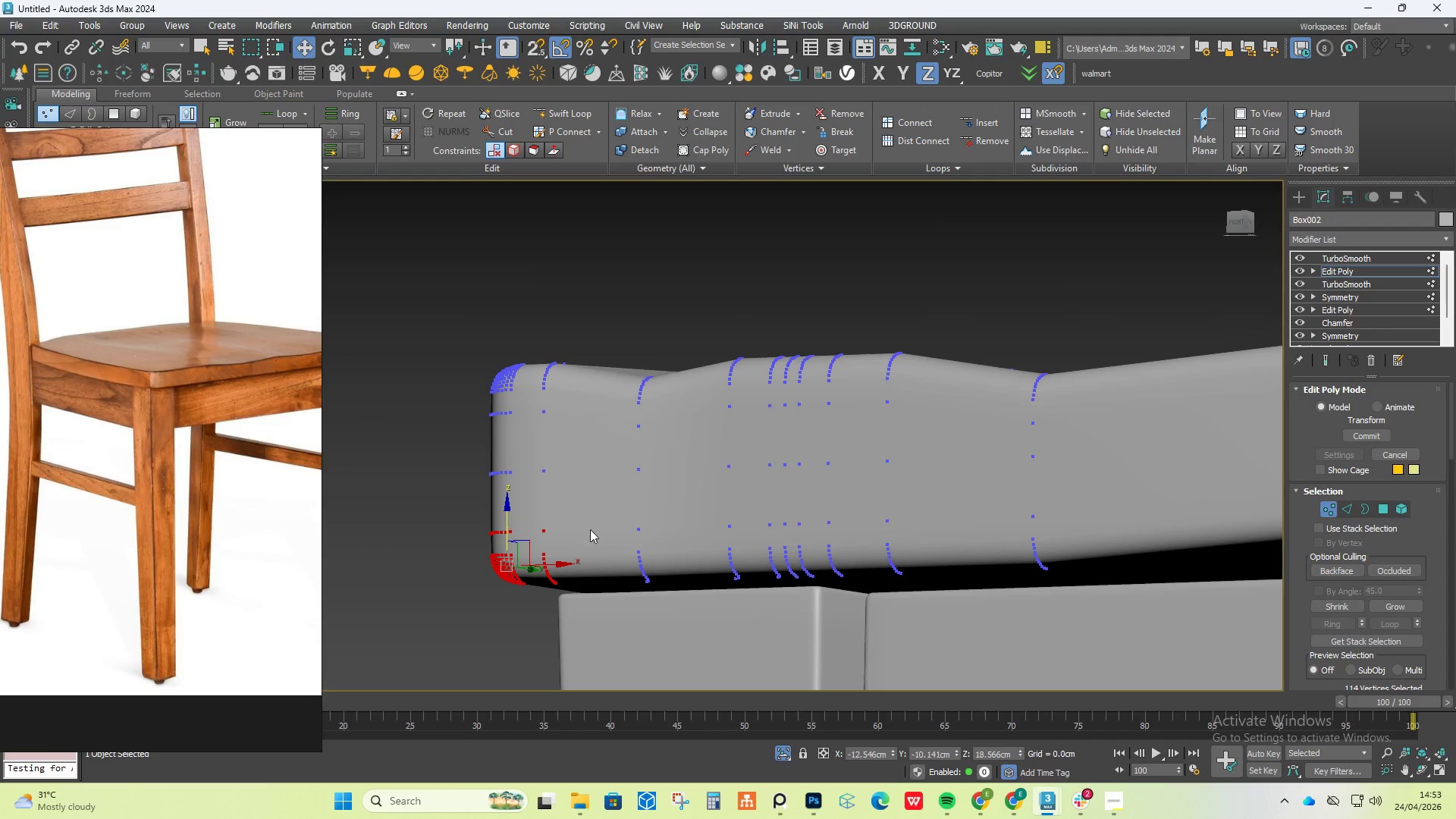 
hold_key(key=AltLeft, duration=1.5)
left_click_drag(start_coordinate=[587, 504], to_coordinate=[542, 648])
 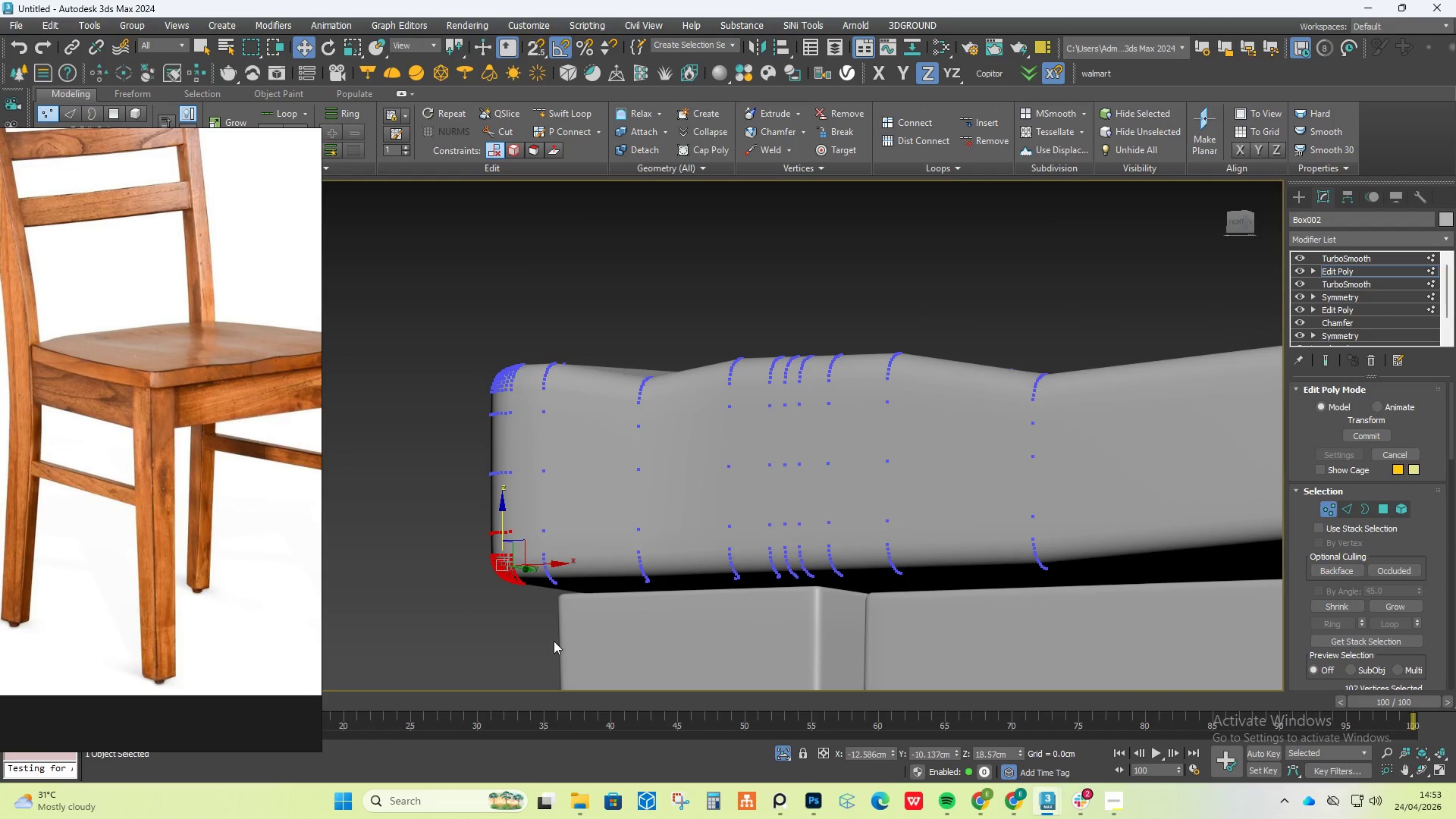 
key(Control+ControlLeft)
 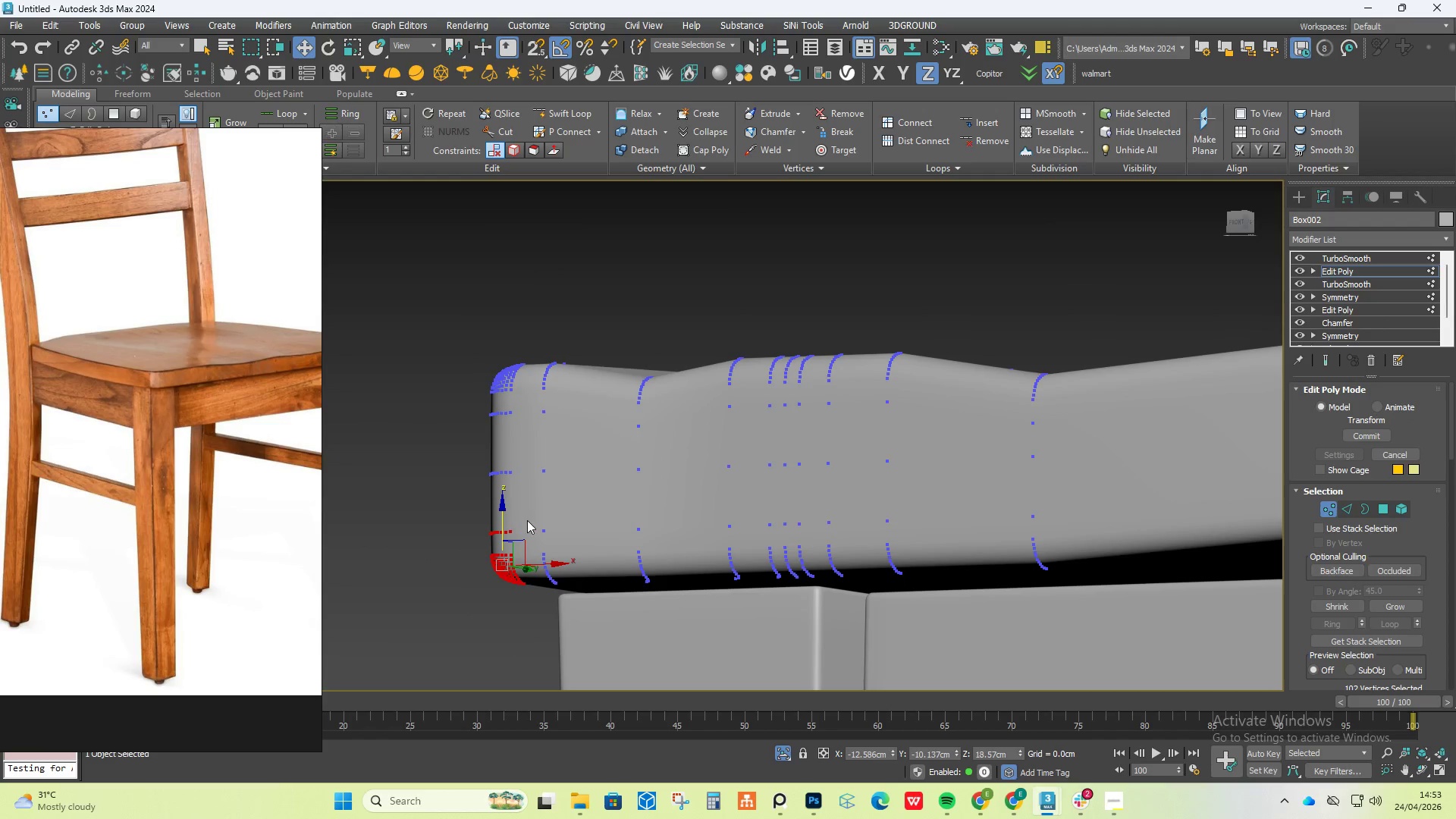 
key(Control+Z)
 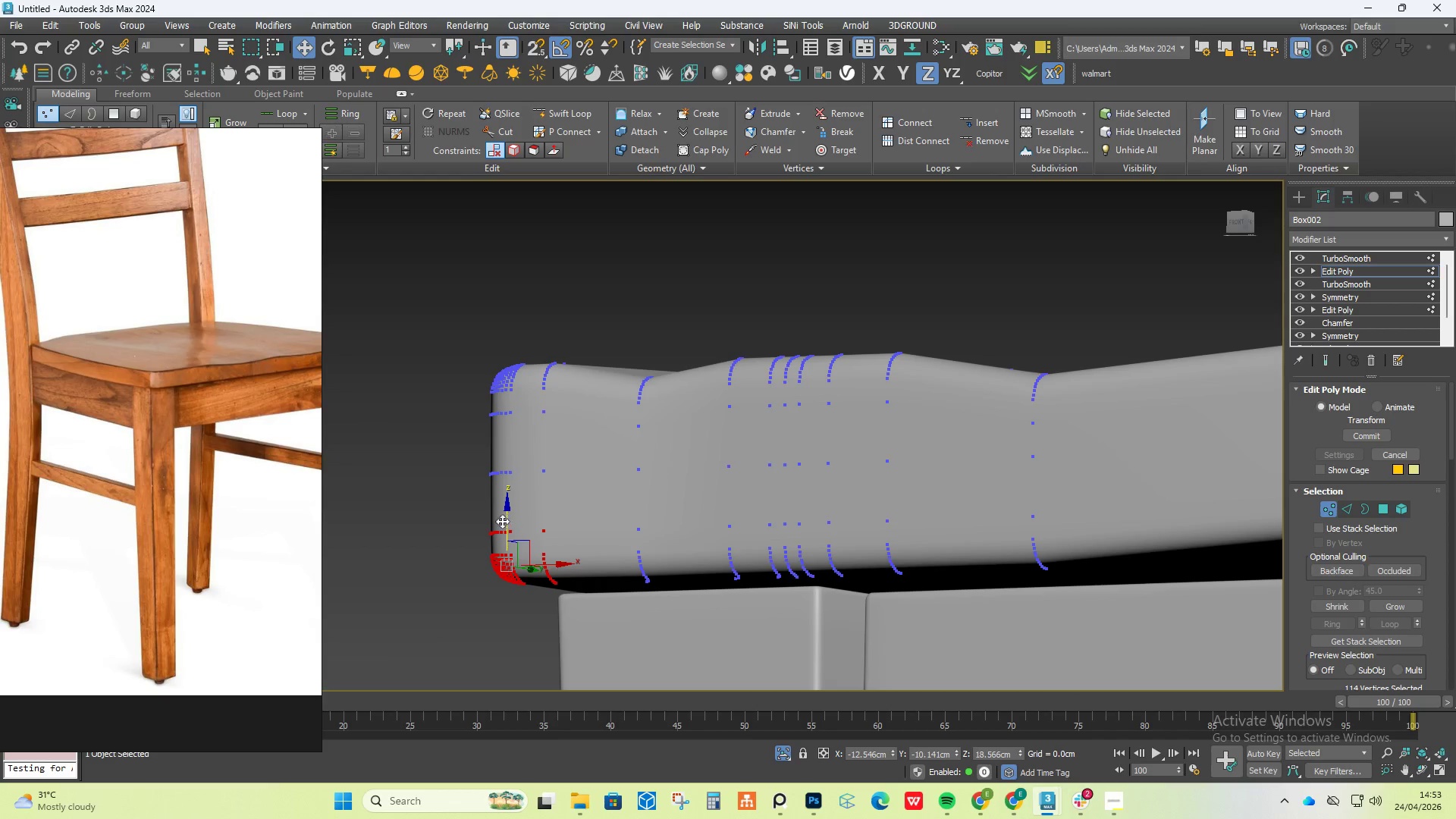 
hold_key(key=AltLeft, duration=1.12)
left_click_drag(start_coordinate=[461, 522], to_coordinate=[529, 642])
 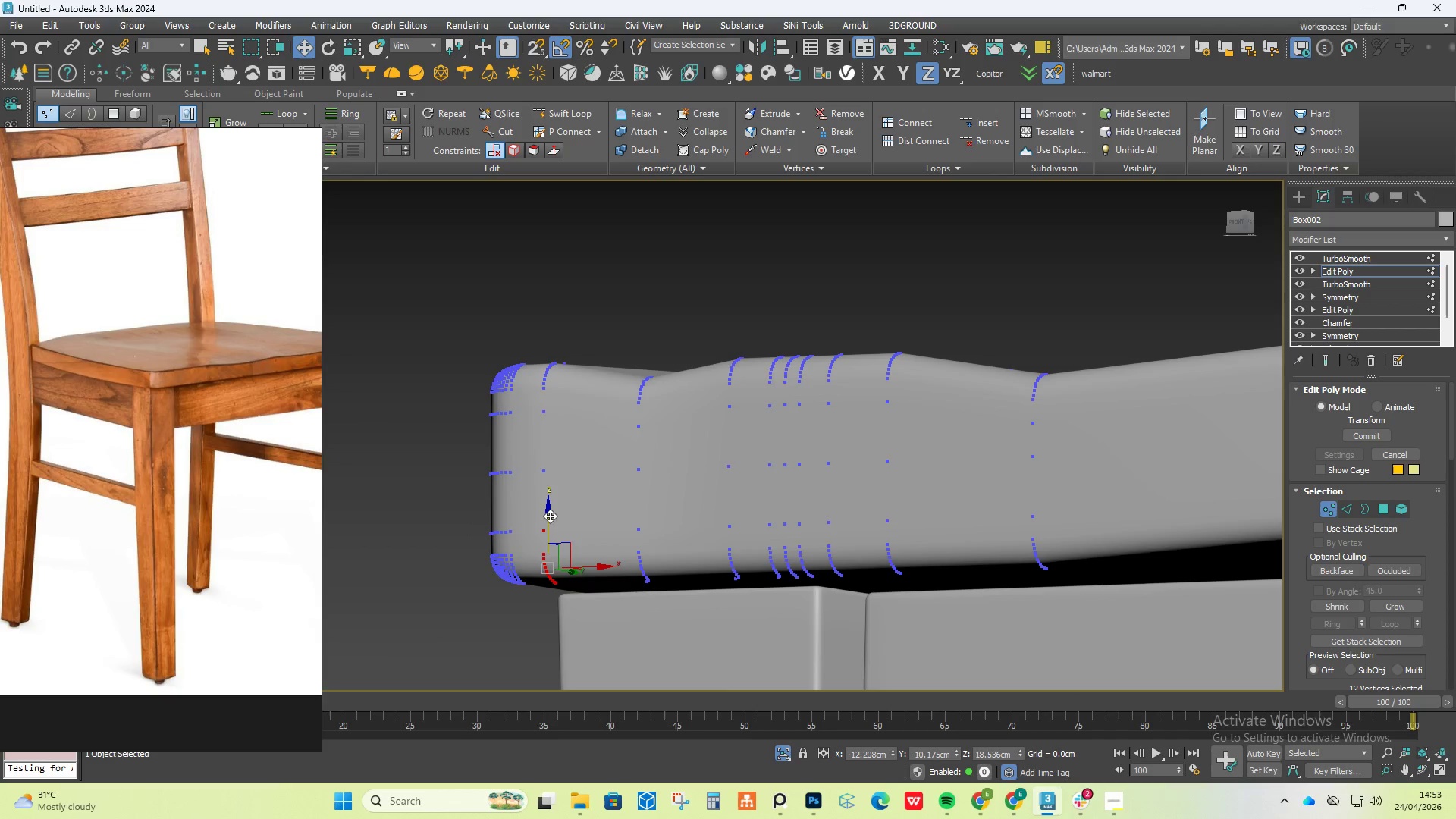 
left_click_drag(start_coordinate=[545, 516], to_coordinate=[545, 522])
 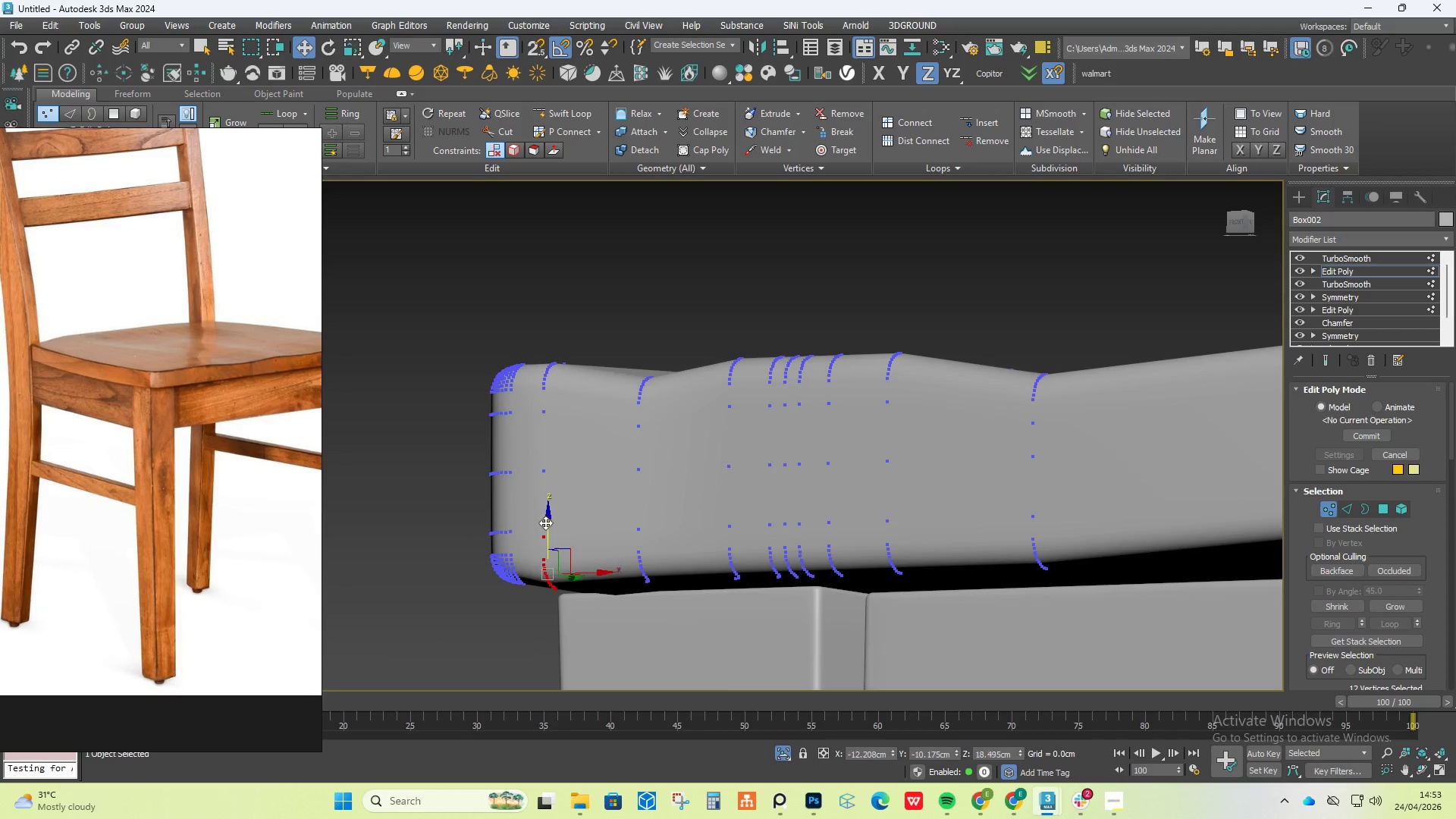 
key(Control+ControlLeft)
 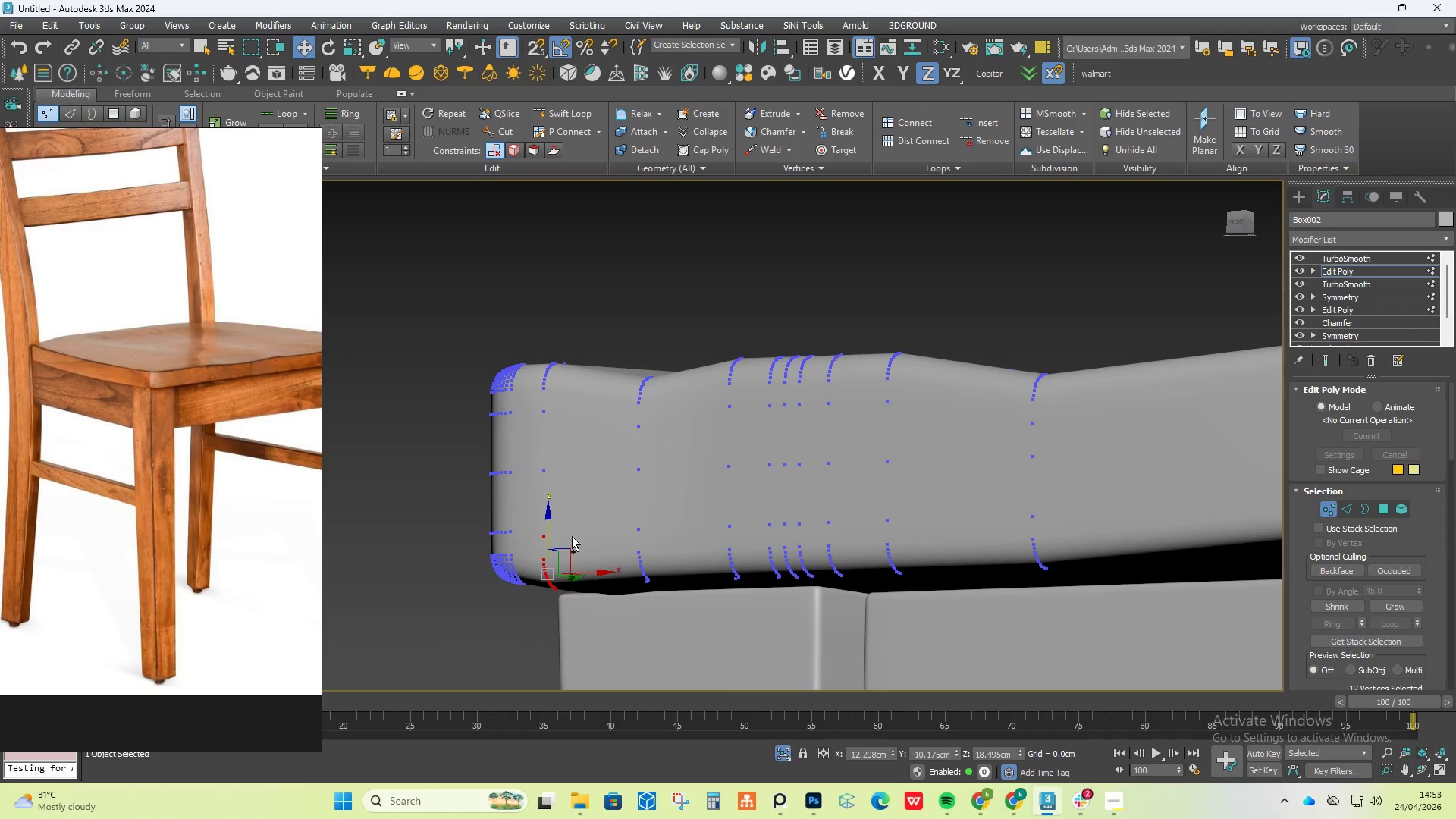 
key(Control+Z)
 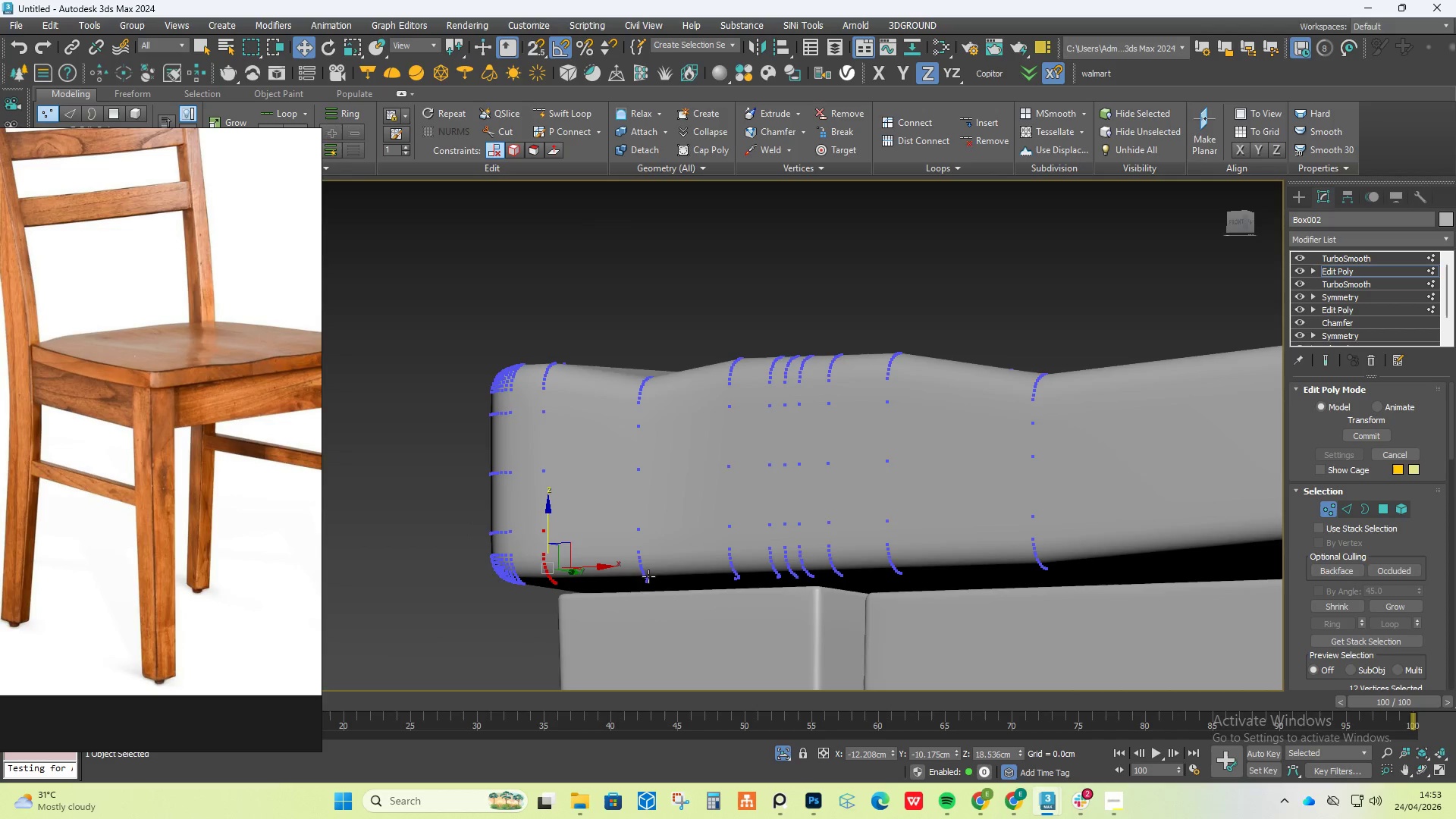 
hold_key(key=AltLeft, duration=1.28)
 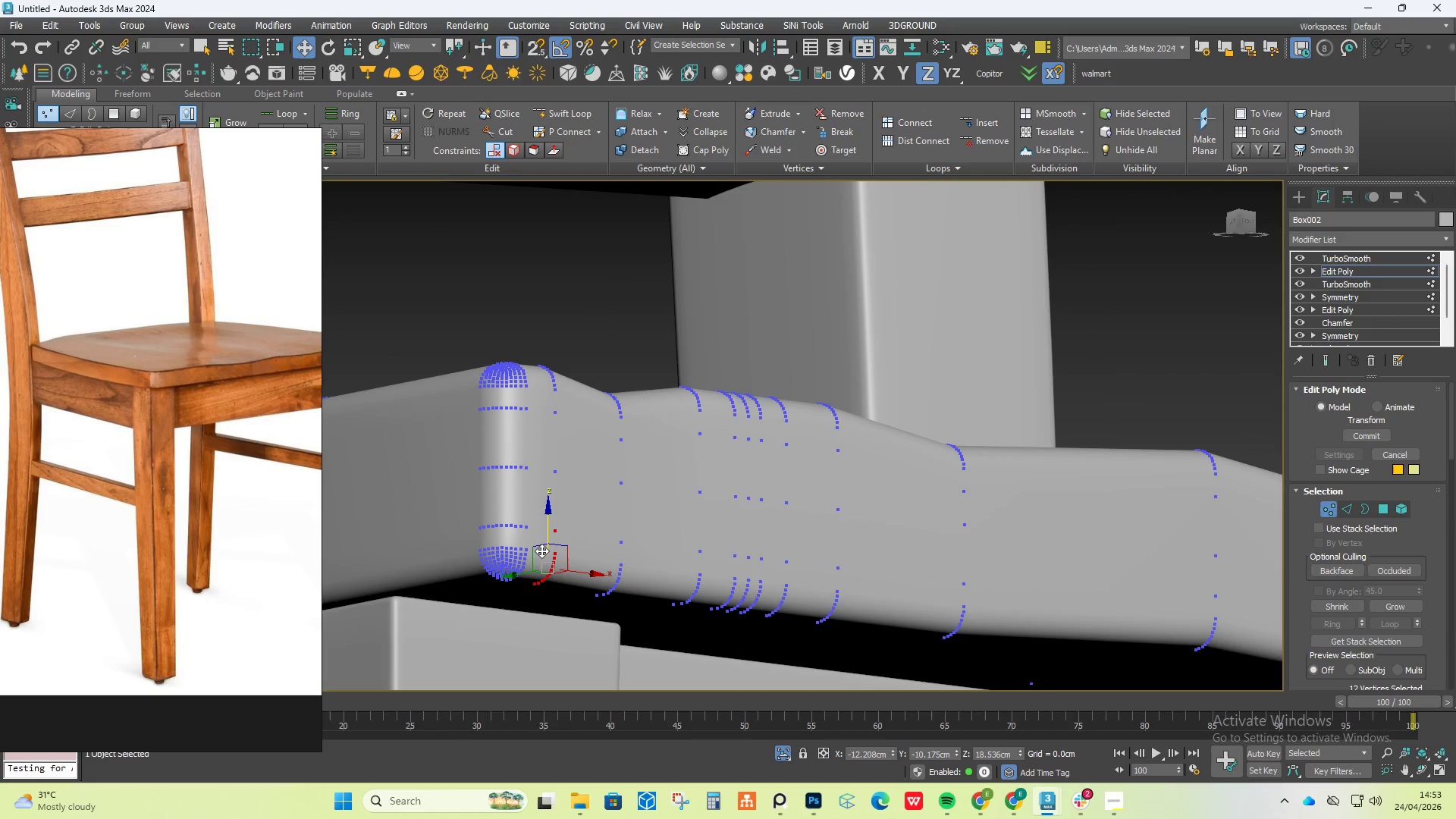 
hold_key(key=AltLeft, duration=0.61)
 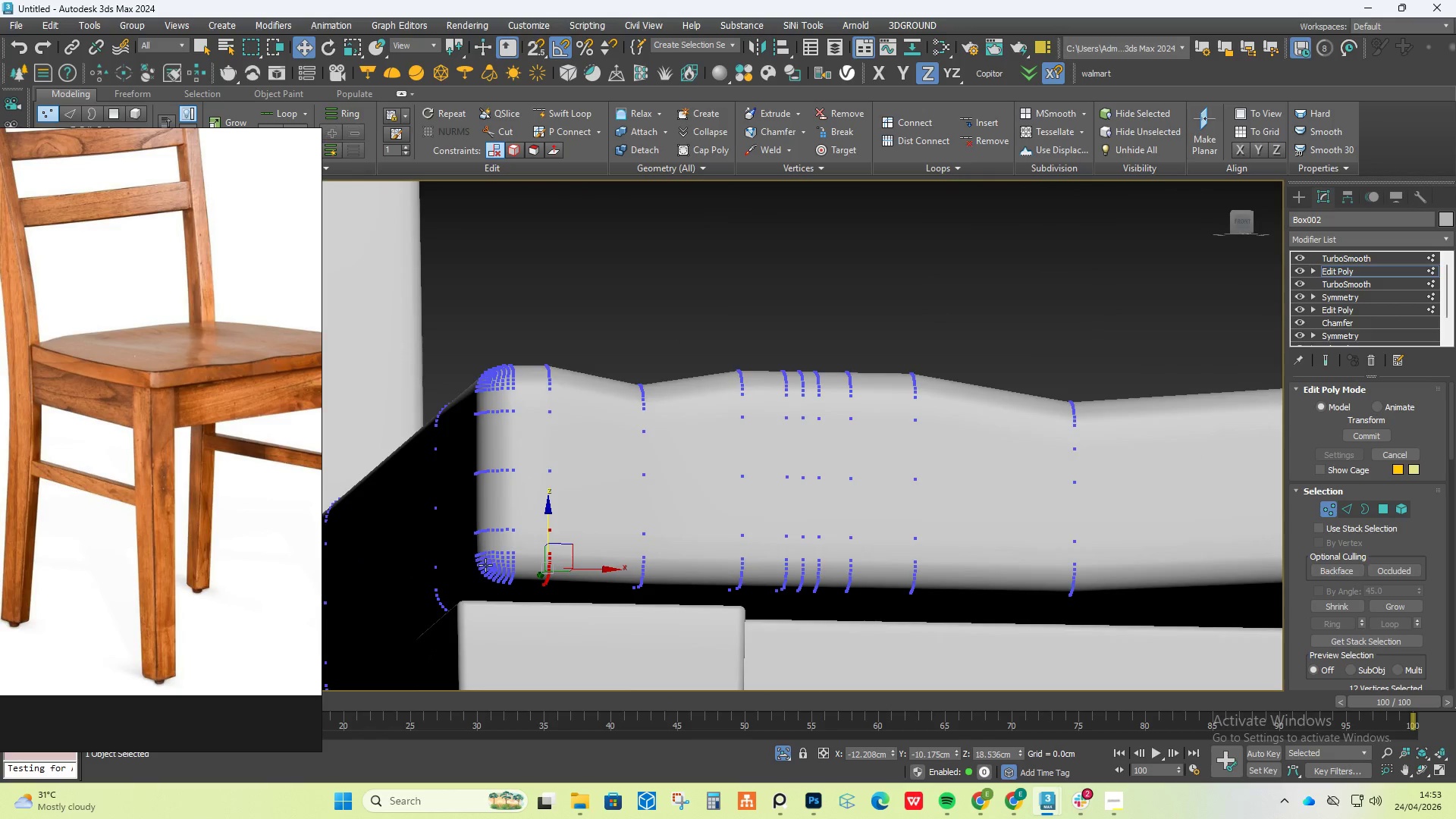 
key(Control+Z)
 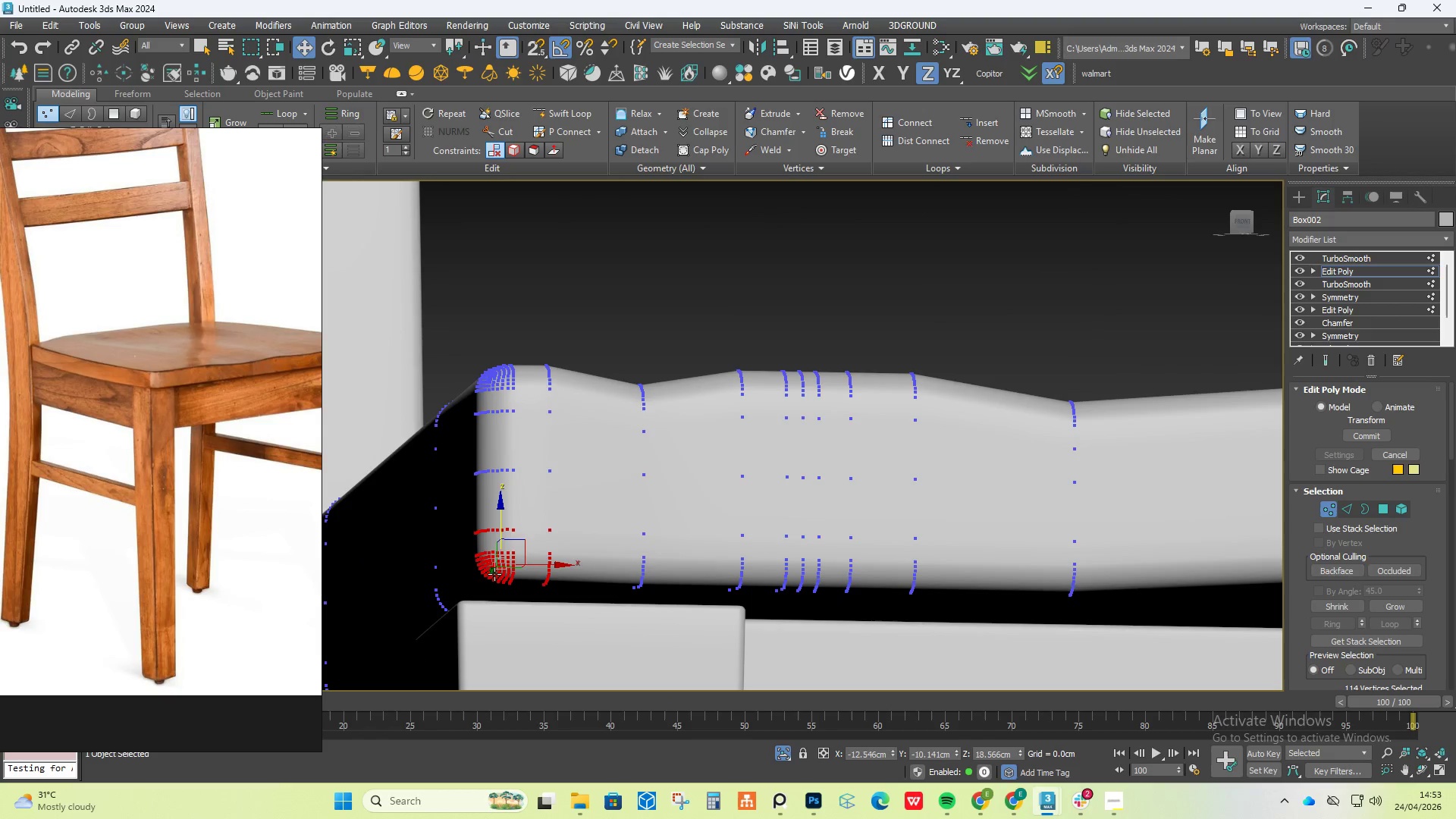 
key(Control+Z)
 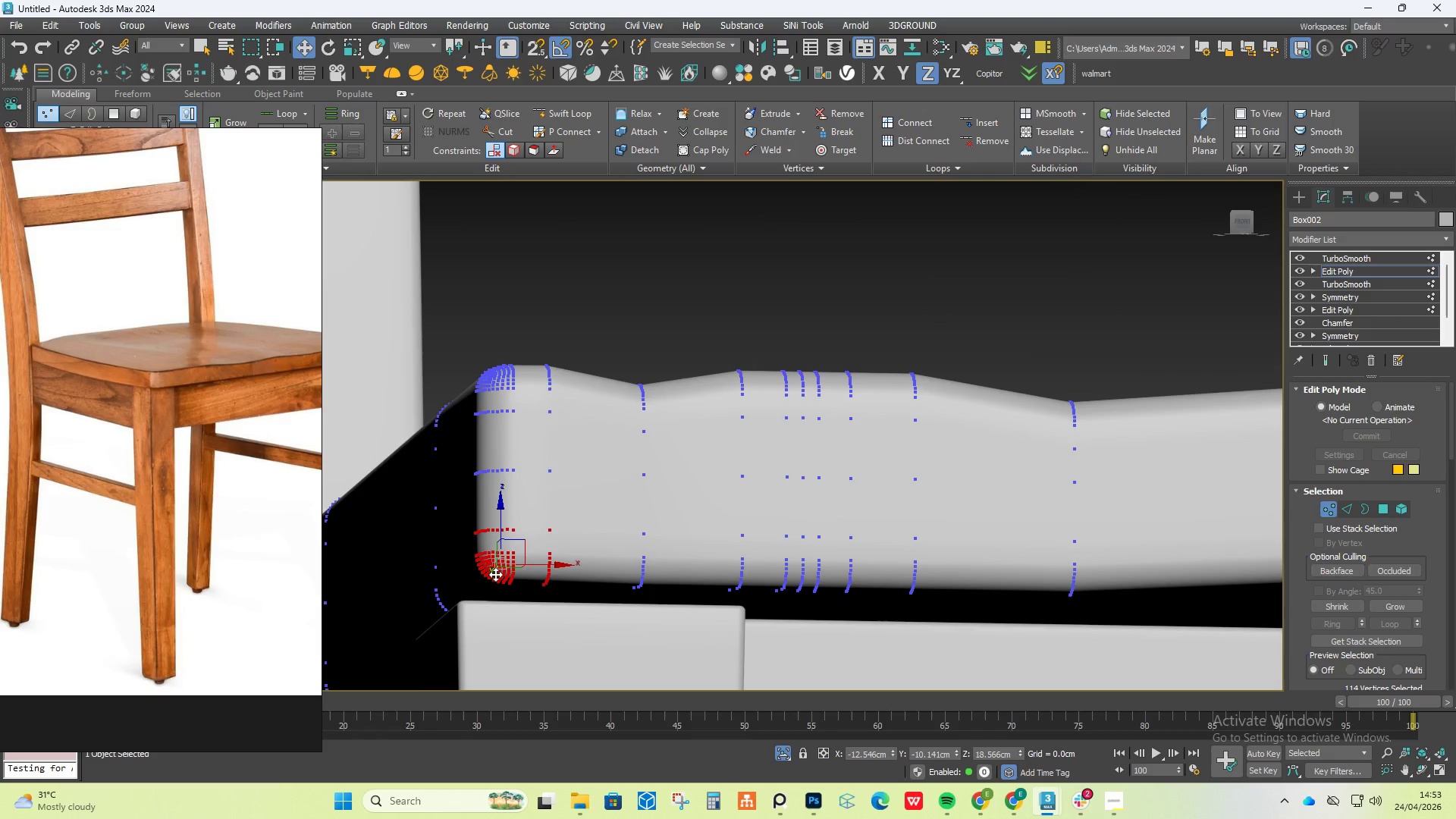 
key(Control+Z)
 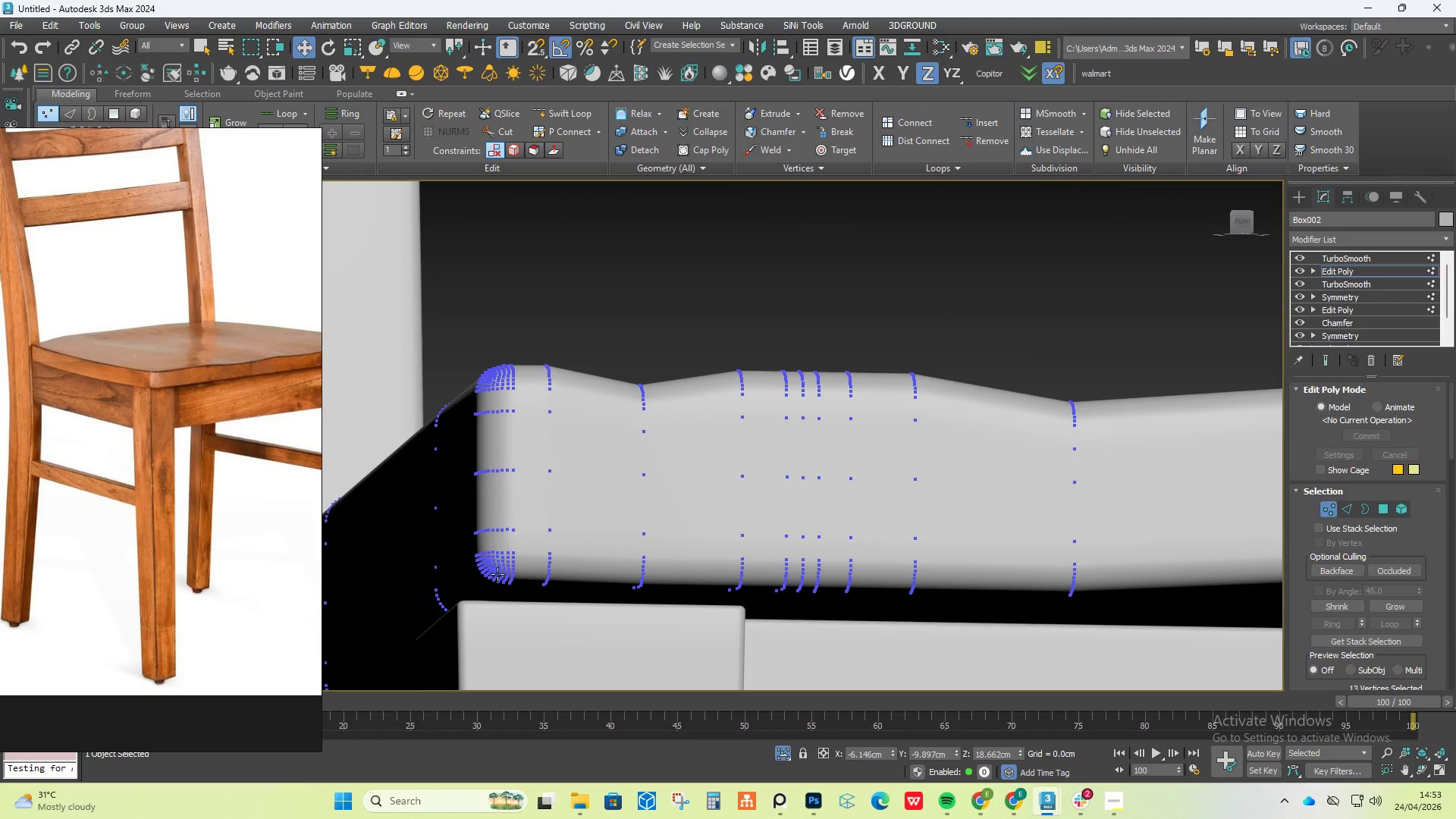 
hold_key(key=AltLeft, duration=1.19)
 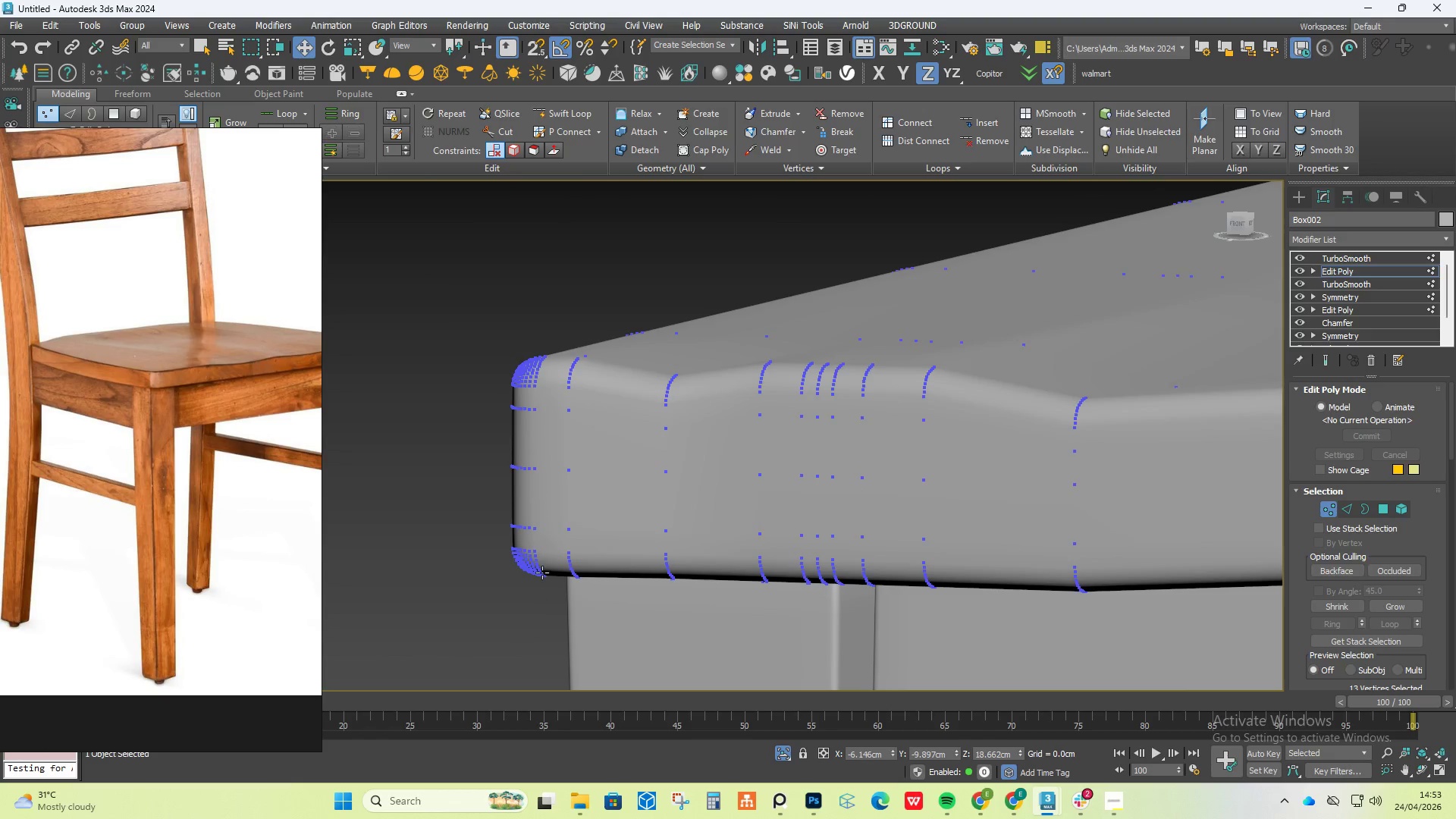 
hold_key(key=AltLeft, duration=0.38)
scroll: coordinate [557, 548], scroll_direction: none, amount: 0.0
 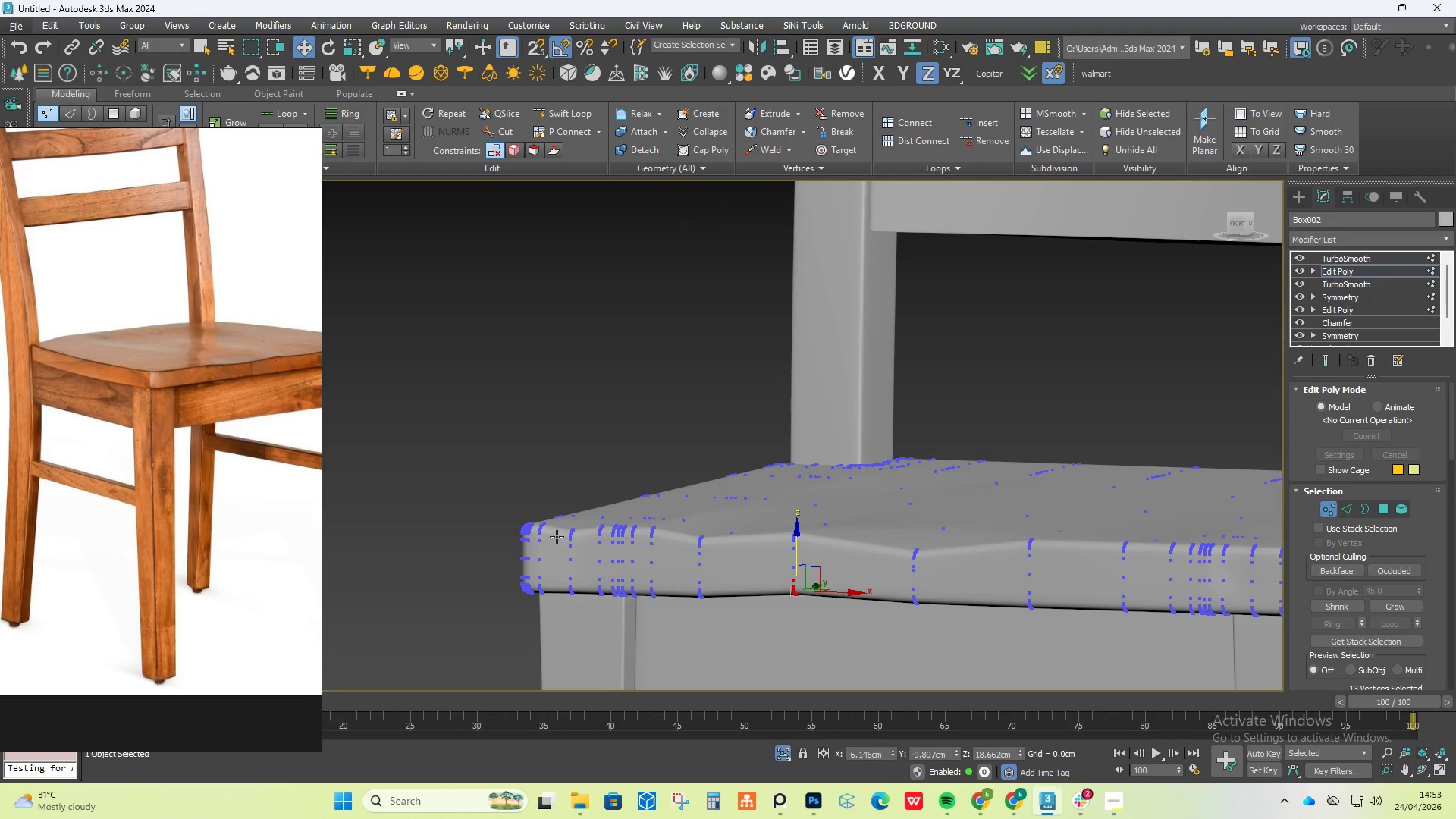 
hold_key(key=AltLeft, duration=0.97)
 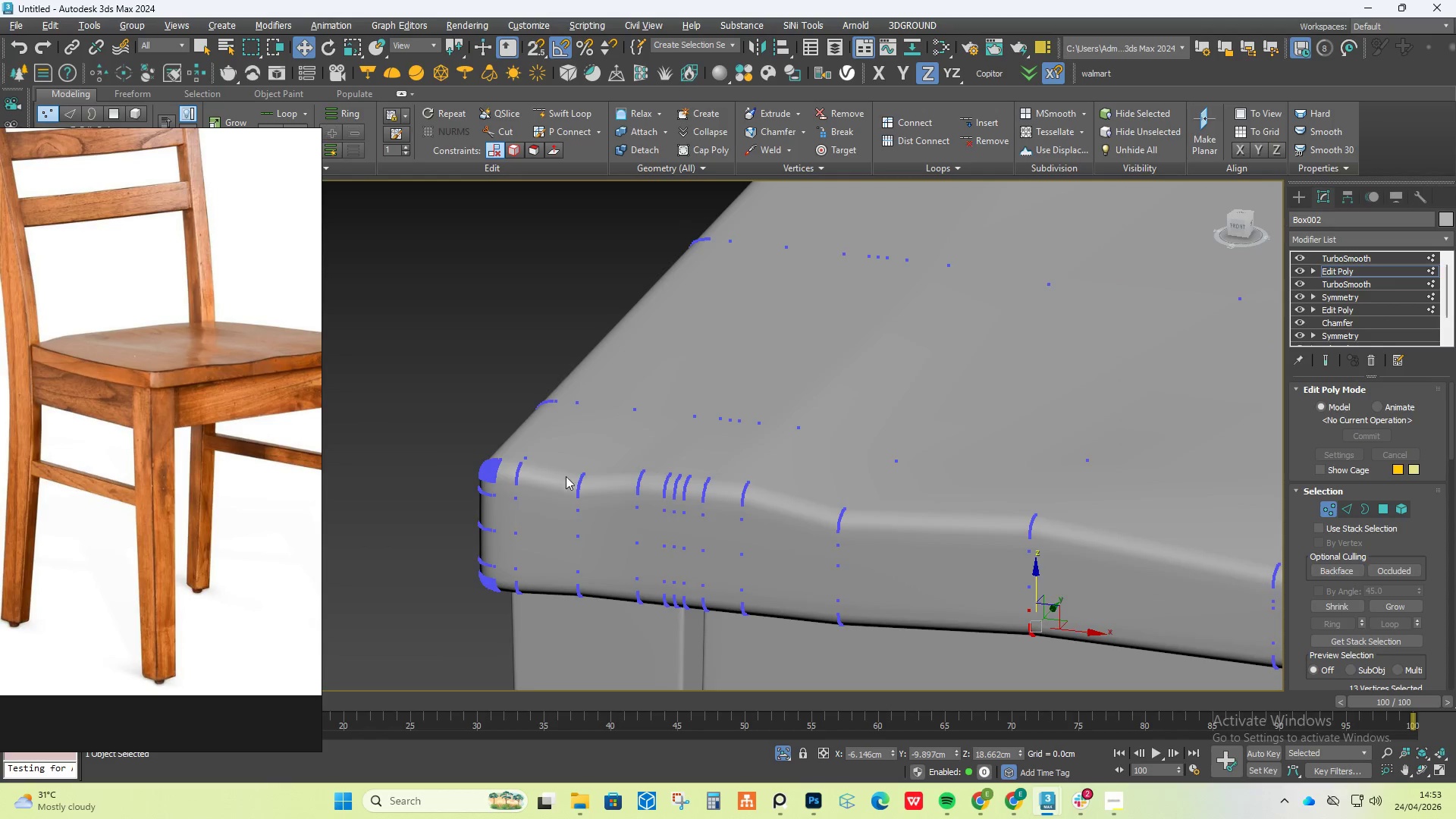 
scroll: coordinate [555, 509], scroll_direction: up, amount: 2.0
 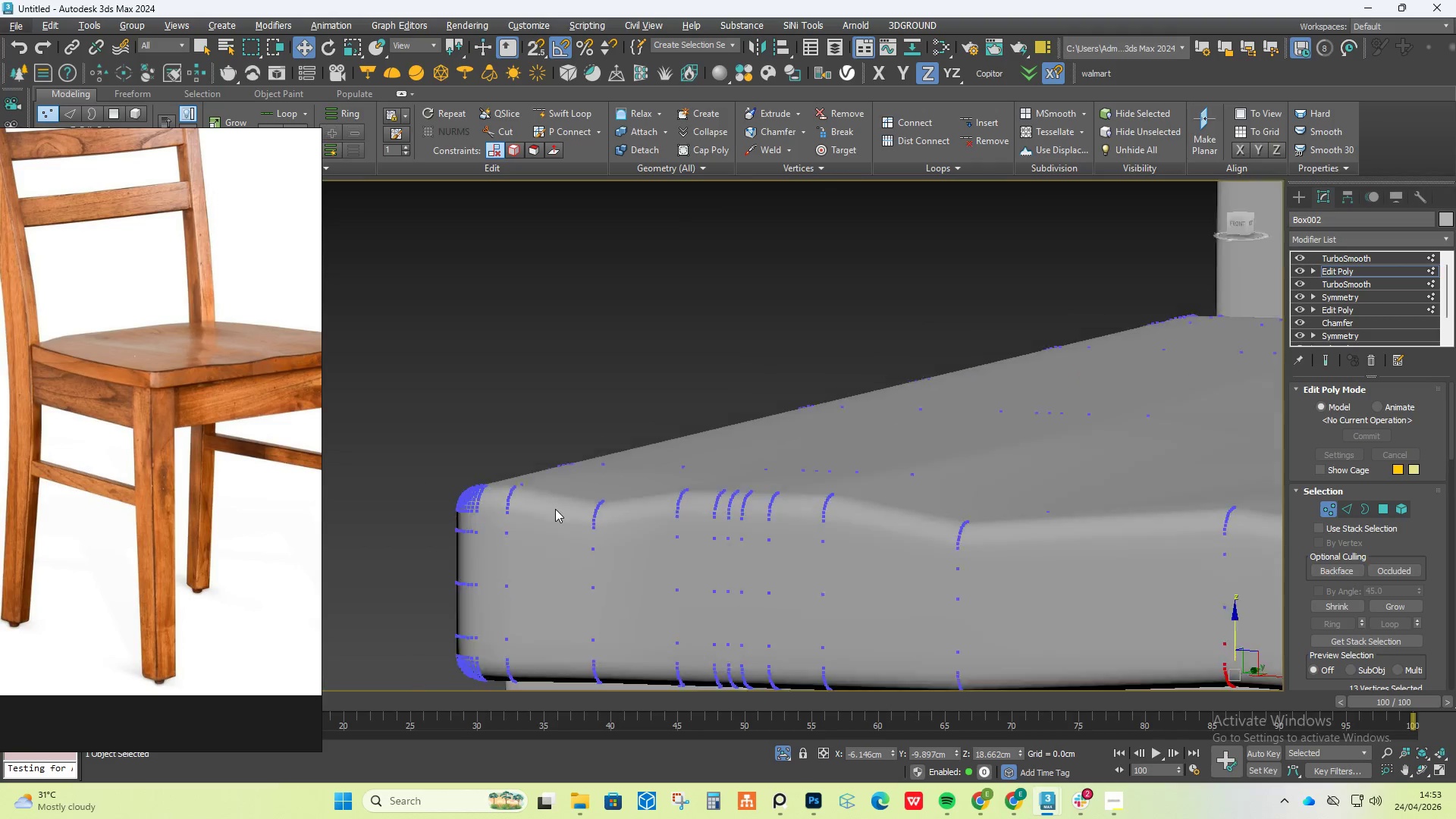 
scroll: coordinate [575, 466], scroll_direction: down, amount: 2.0
 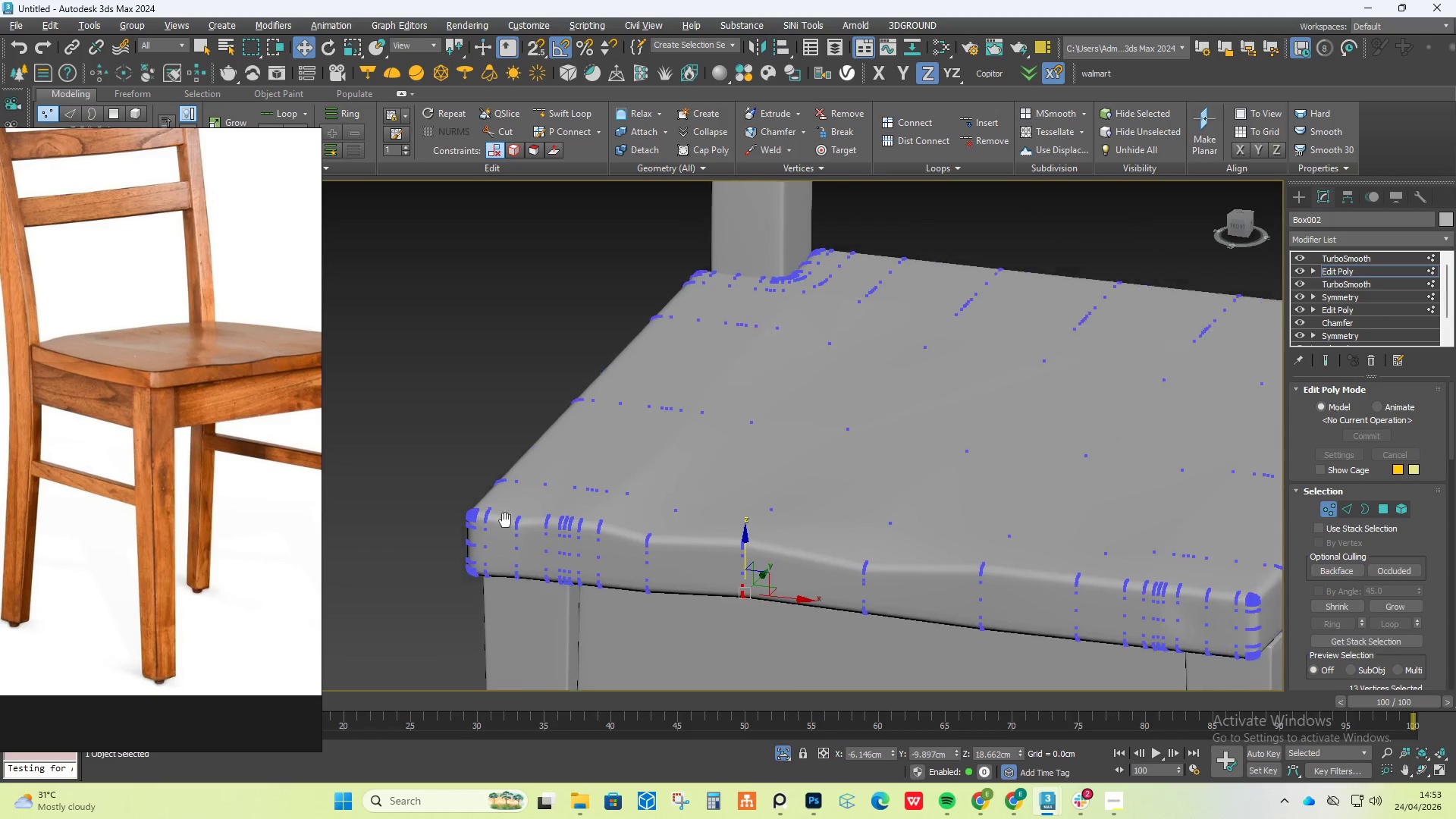 
hold_key(key=AltLeft, duration=1.09)
 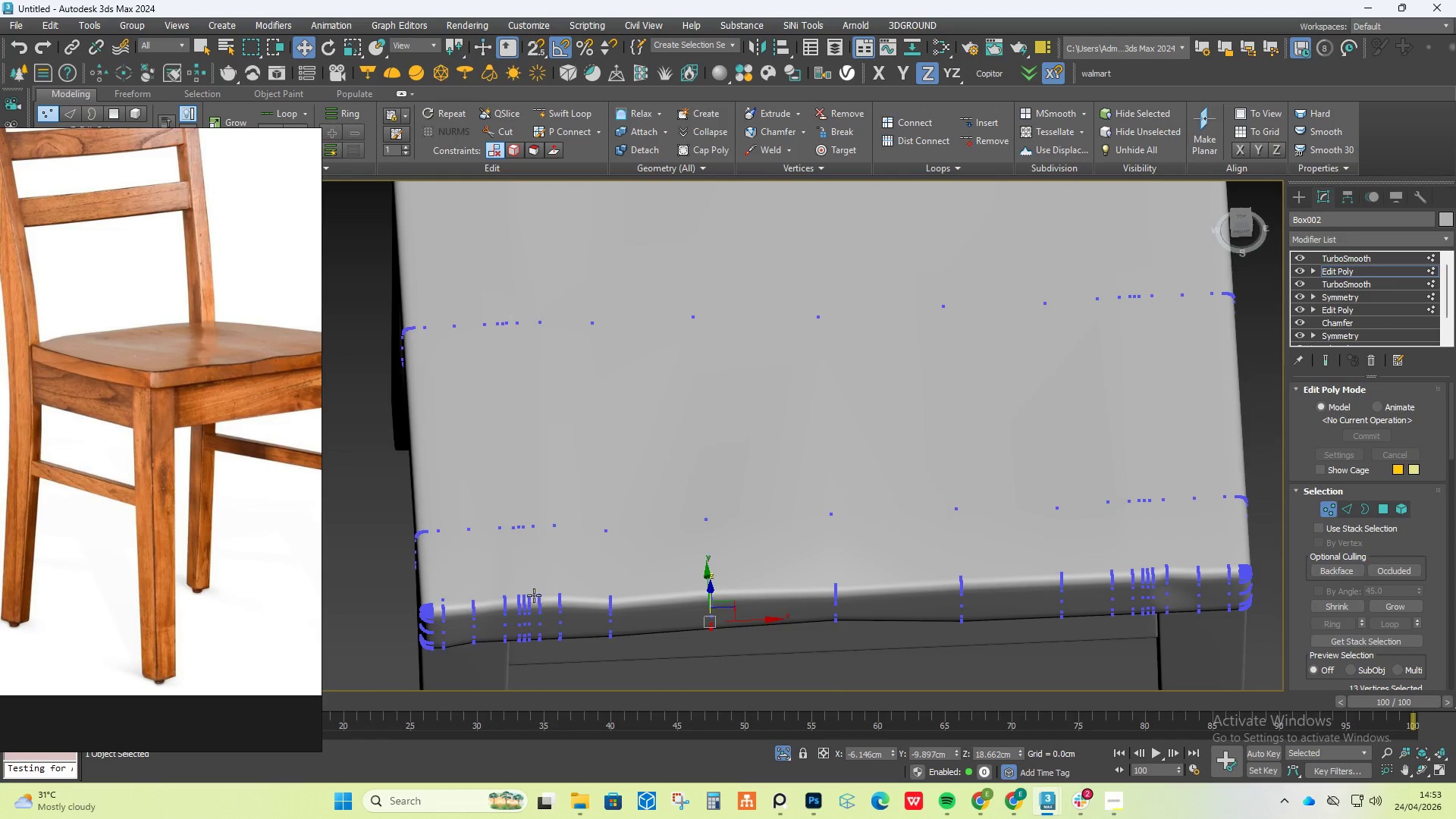 
scroll: coordinate [534, 595], scroll_direction: up, amount: 2.0
 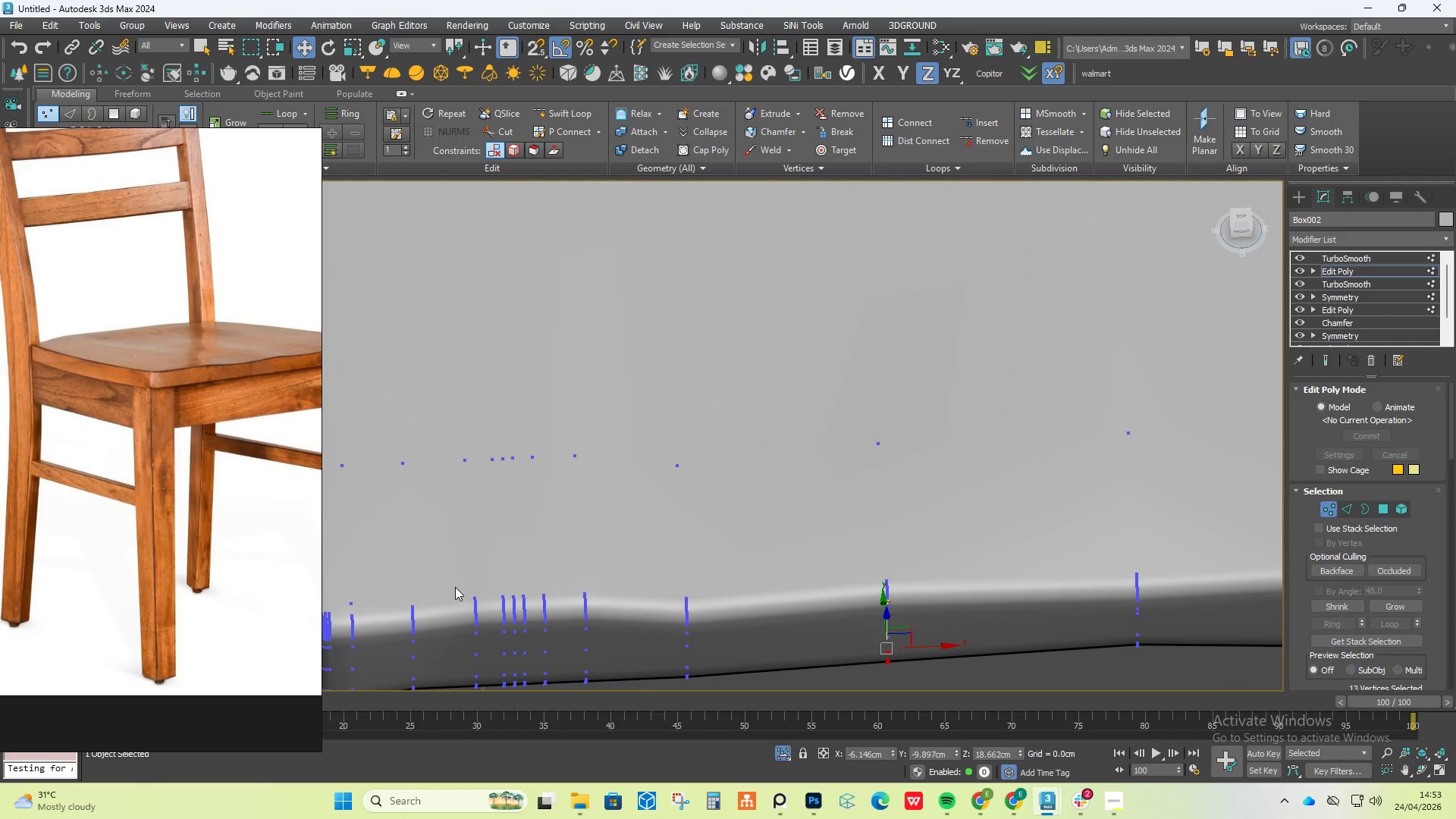 
left_click_drag(start_coordinate=[460, 579], to_coordinate=[626, 624])
 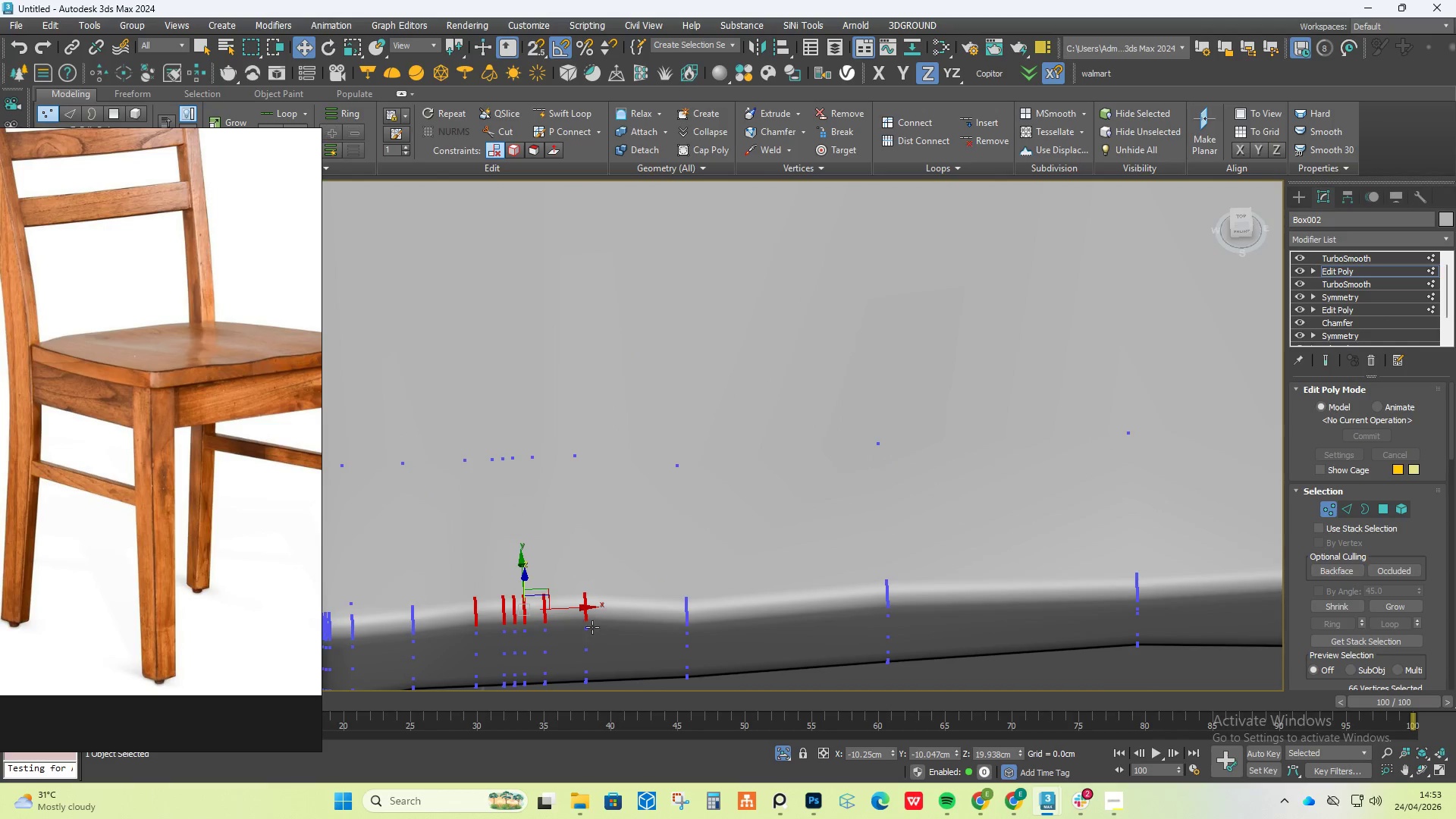 
hold_key(key=AltLeft, duration=1.0)
 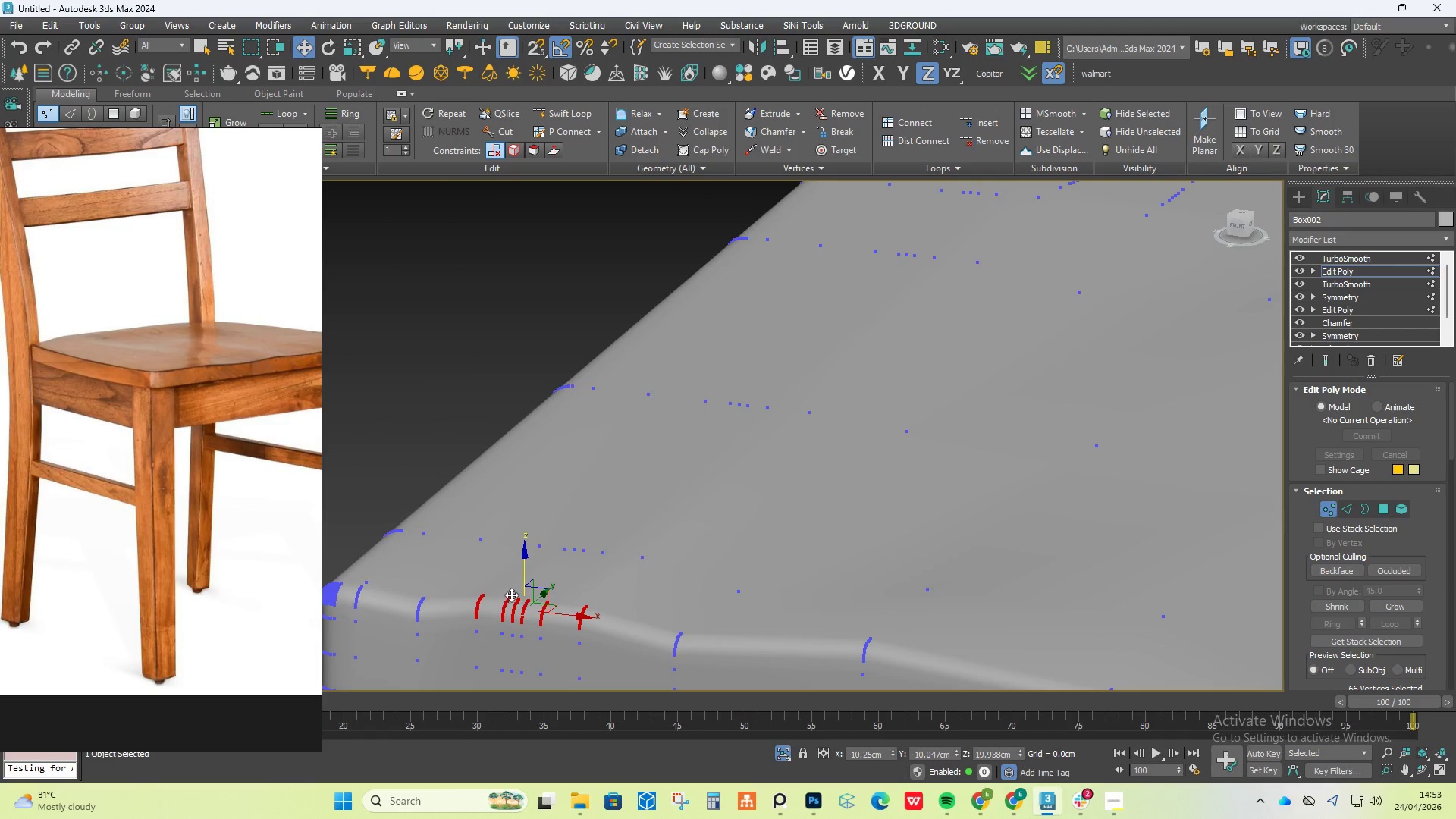 
left_click_drag(start_coordinate=[471, 639], to_coordinate=[497, 642])
 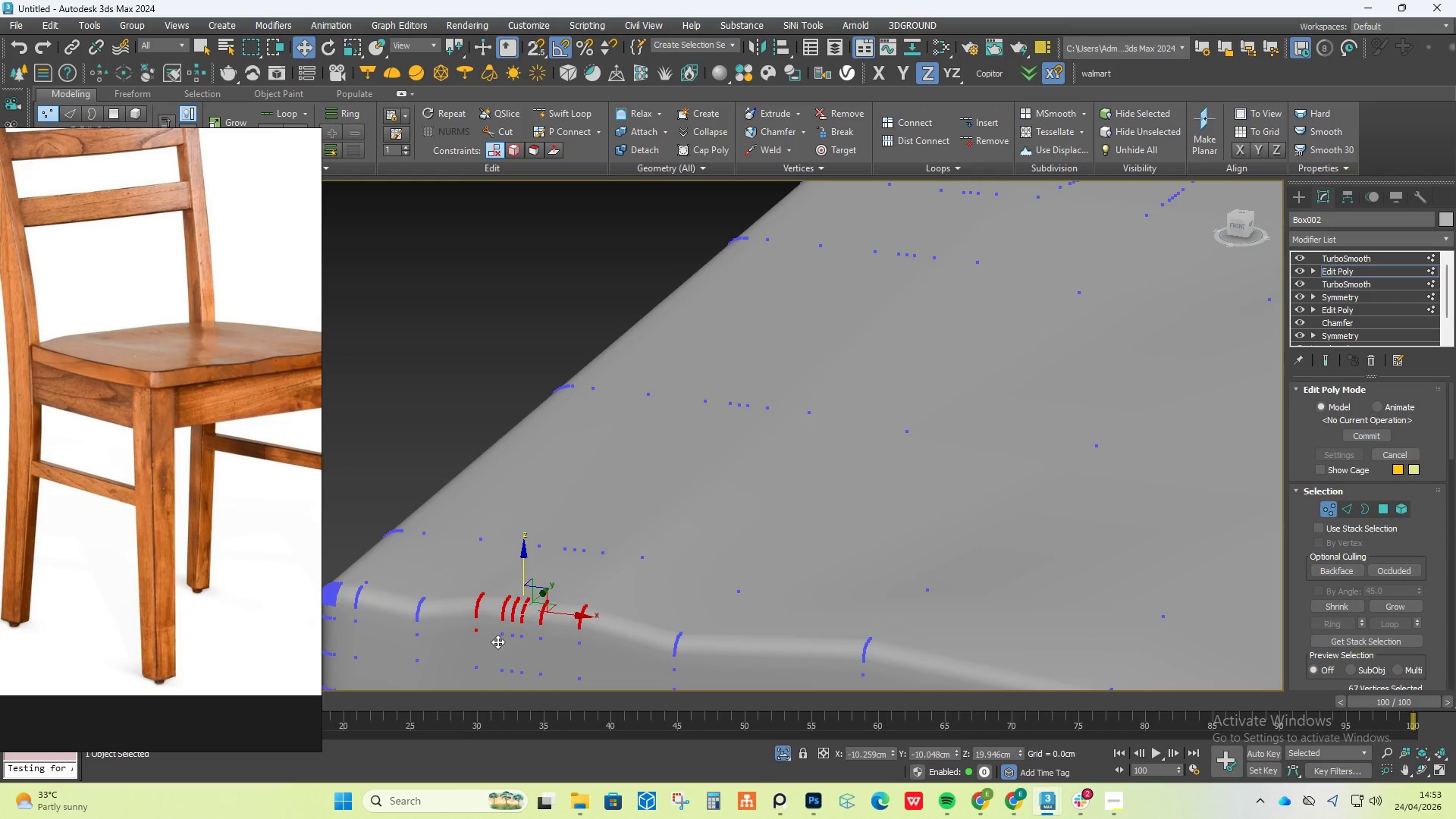 
key(Control+Z)
 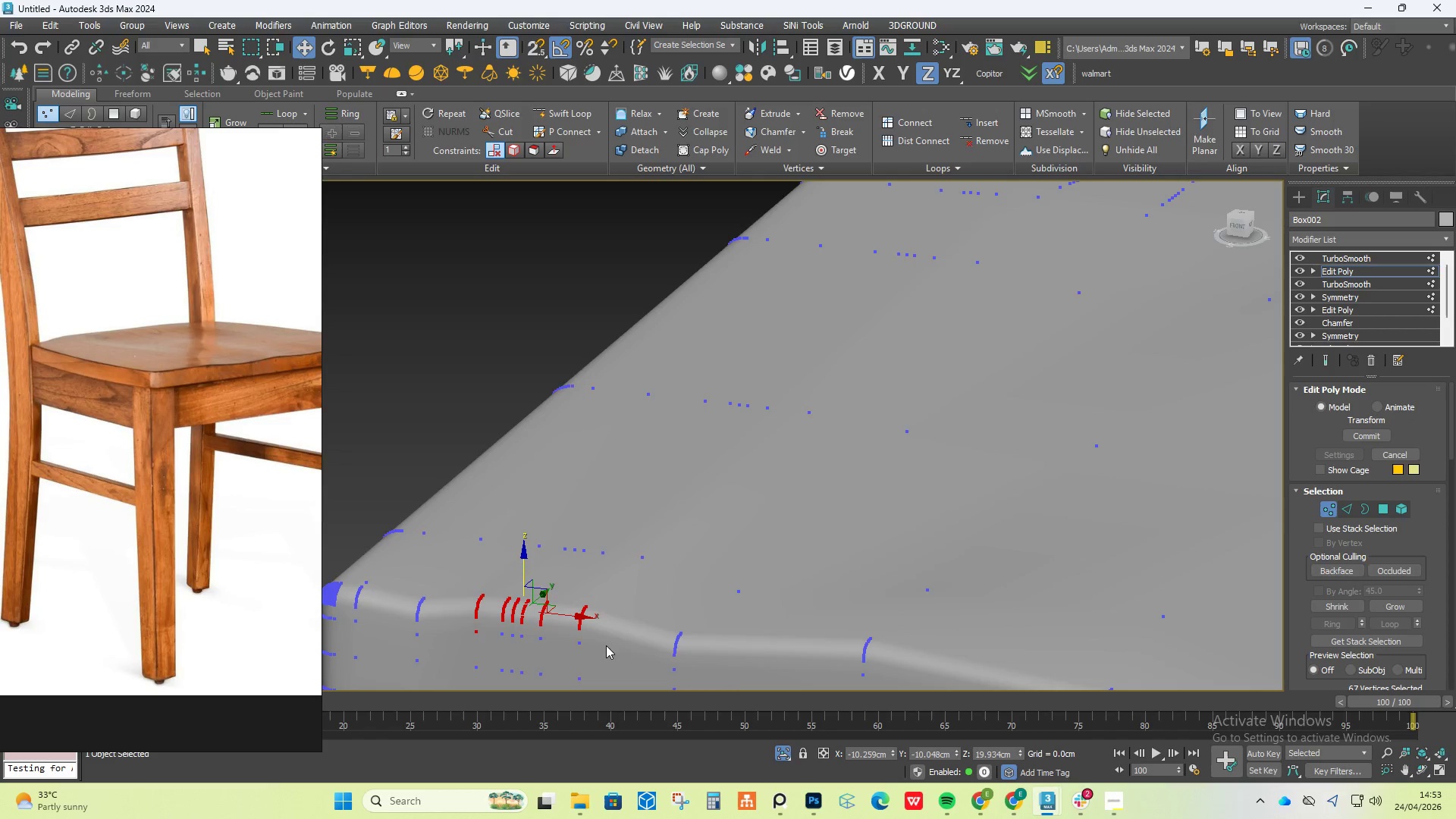 
hold_key(key=AltLeft, duration=0.33)
 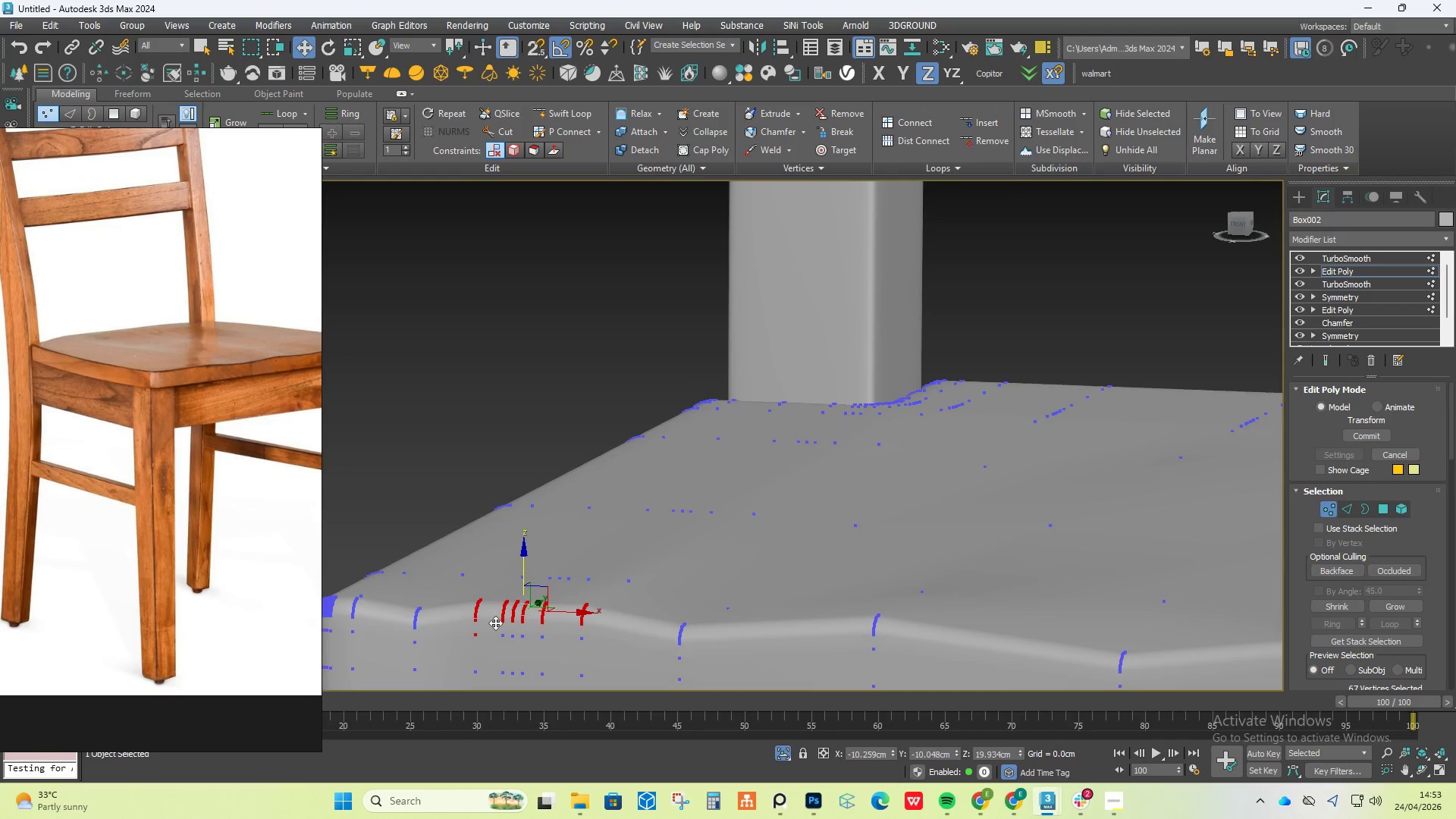 
hold_key(key=ControlLeft, duration=1.88)
left_click_drag(start_coordinate=[460, 646], to_coordinate=[594, 613])
 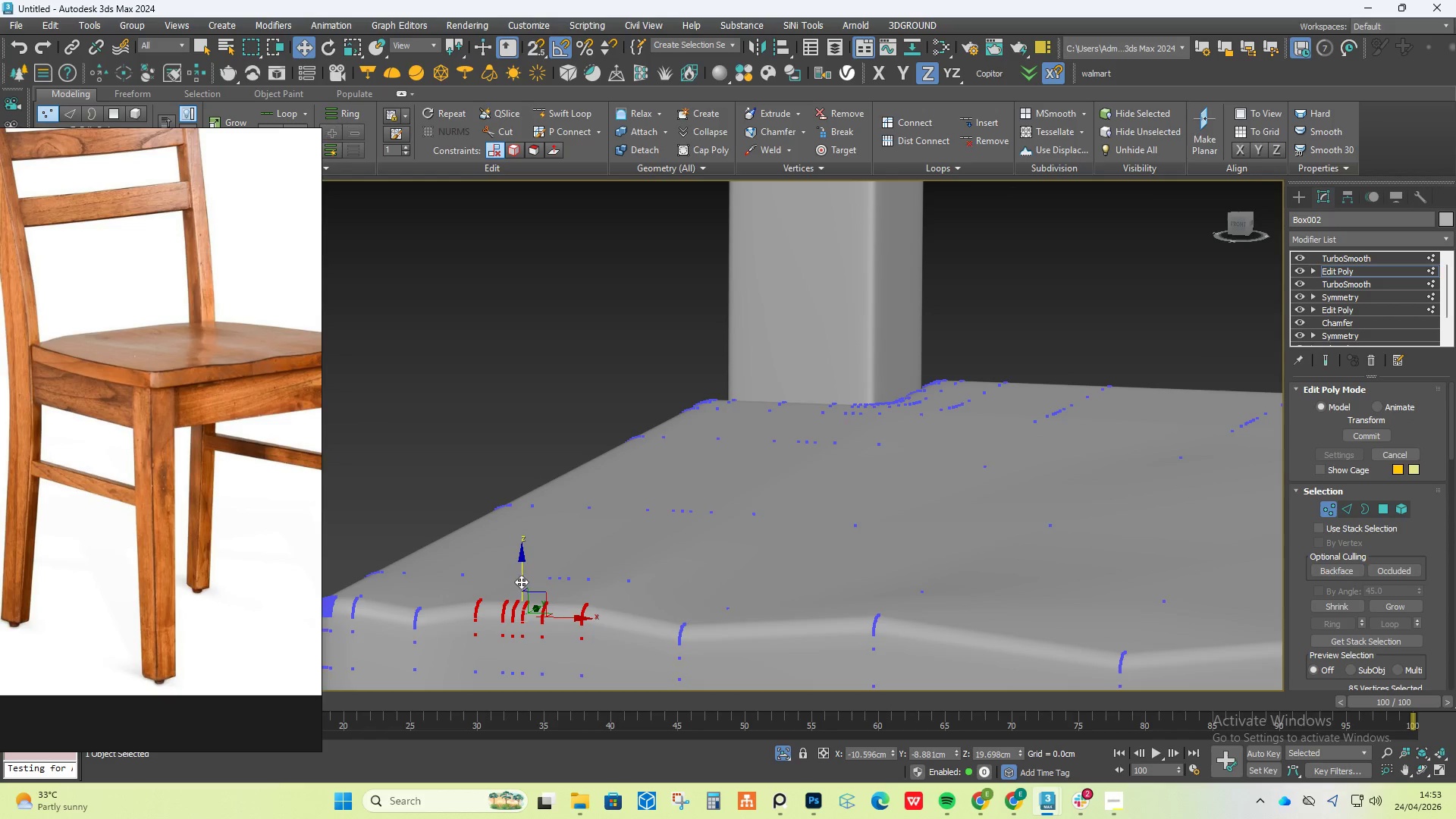 
left_click_drag(start_coordinate=[520, 579], to_coordinate=[520, 589])
 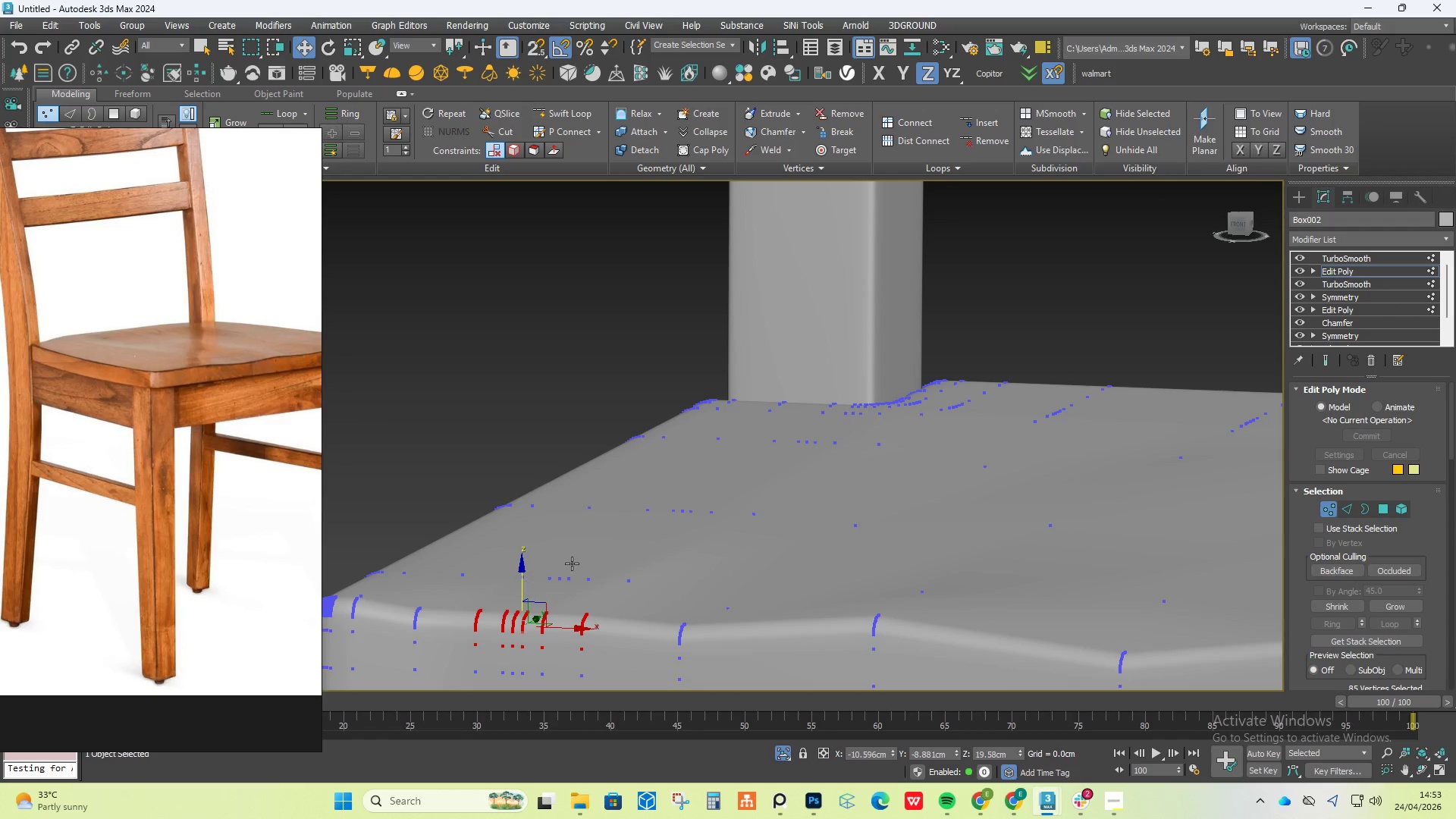 
hold_key(key=AltLeft, duration=0.42)
 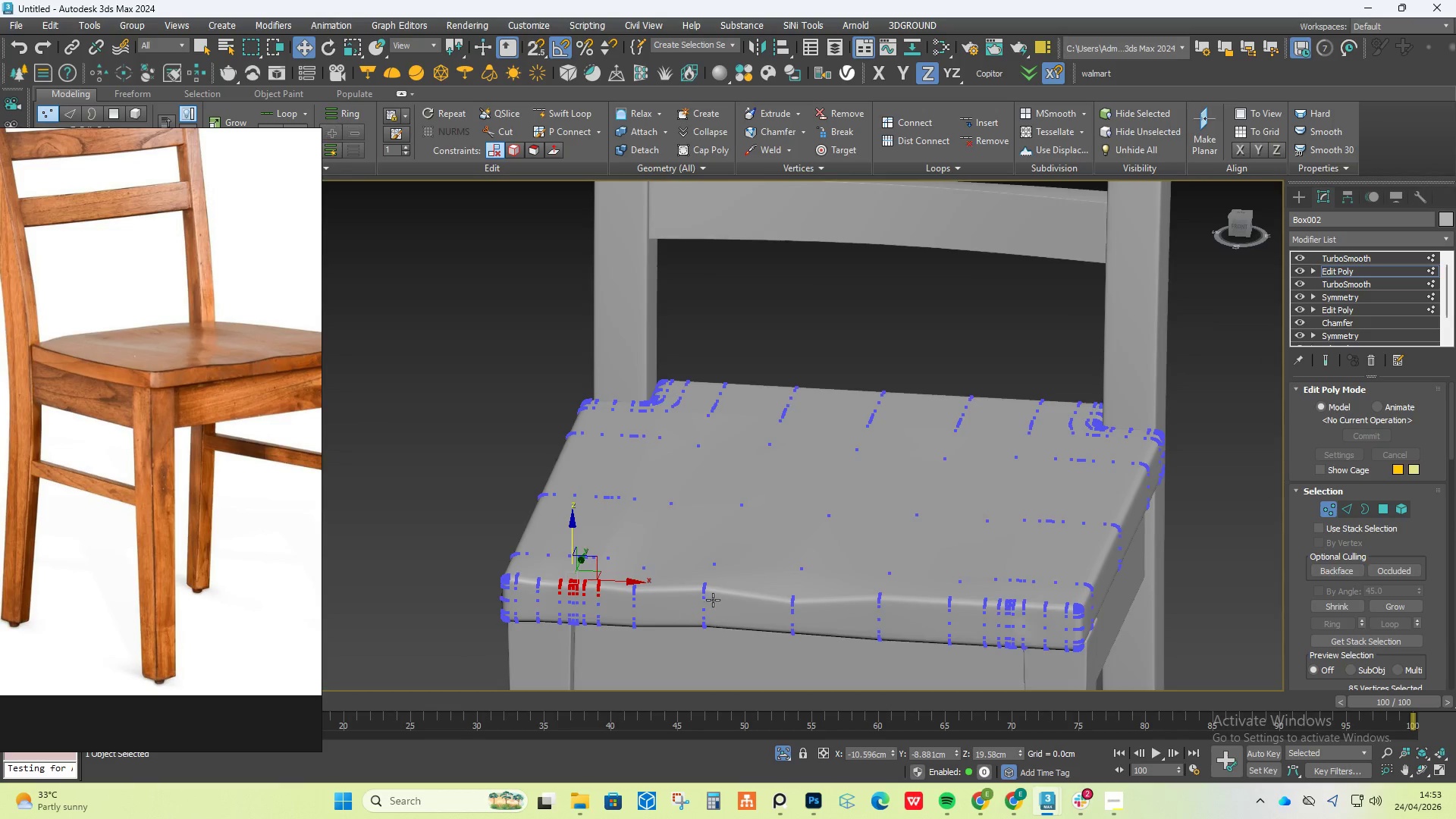 
scroll: coordinate [600, 552], scroll_direction: down, amount: 3.0
 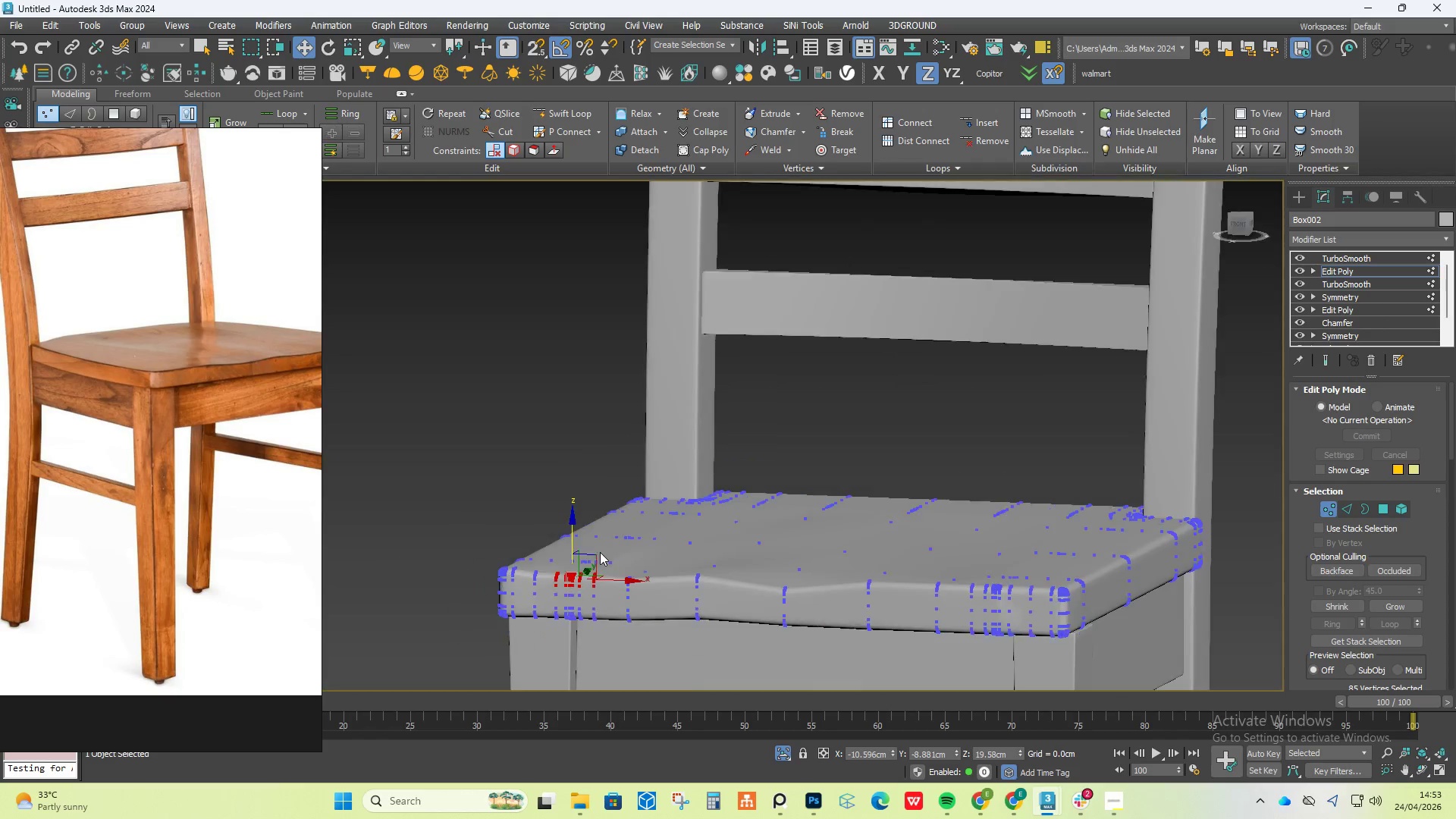 
scroll: coordinate [733, 600], scroll_direction: up, amount: 3.0
 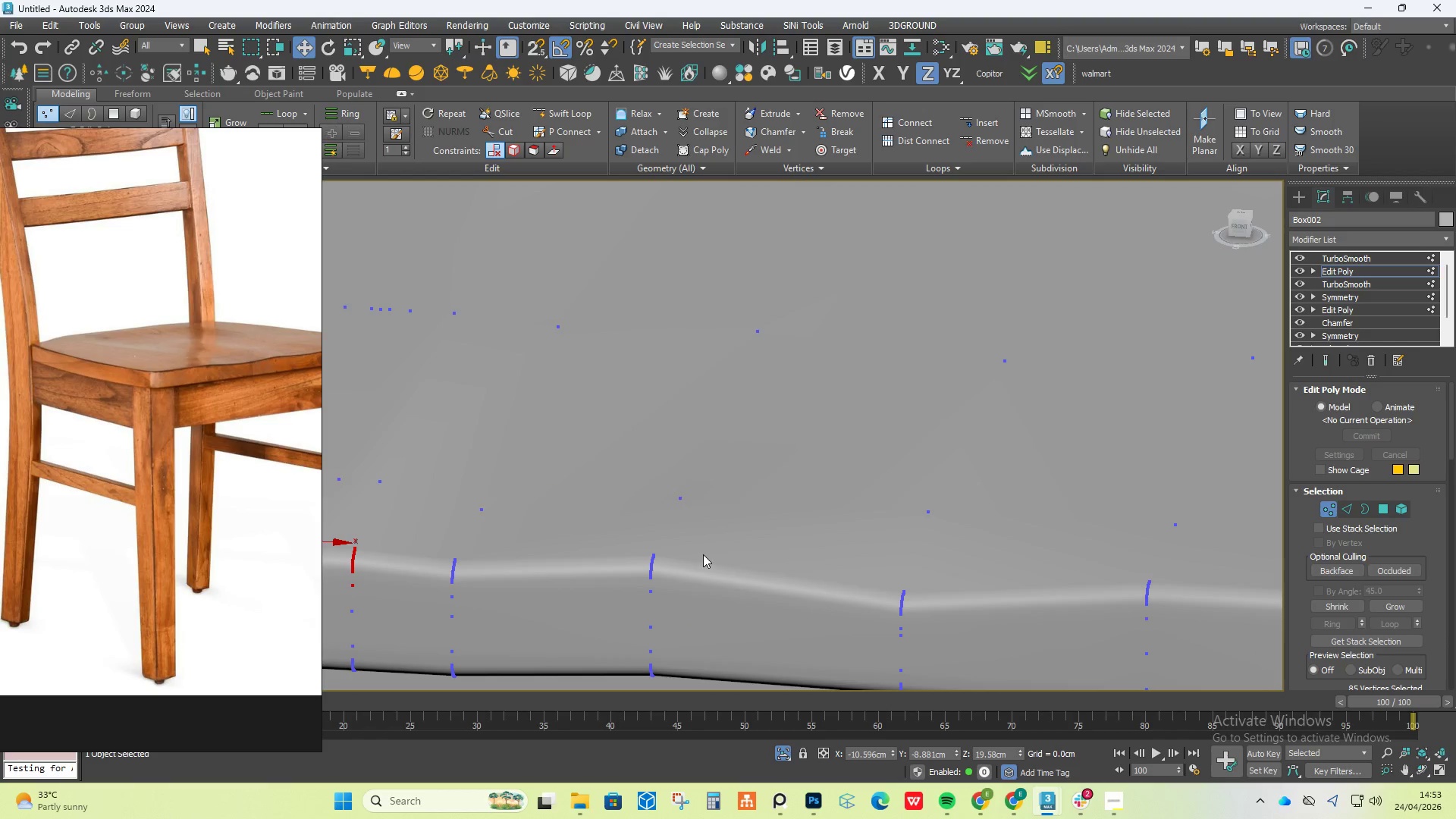 
left_click_drag(start_coordinate=[688, 548], to_coordinate=[623, 594])
 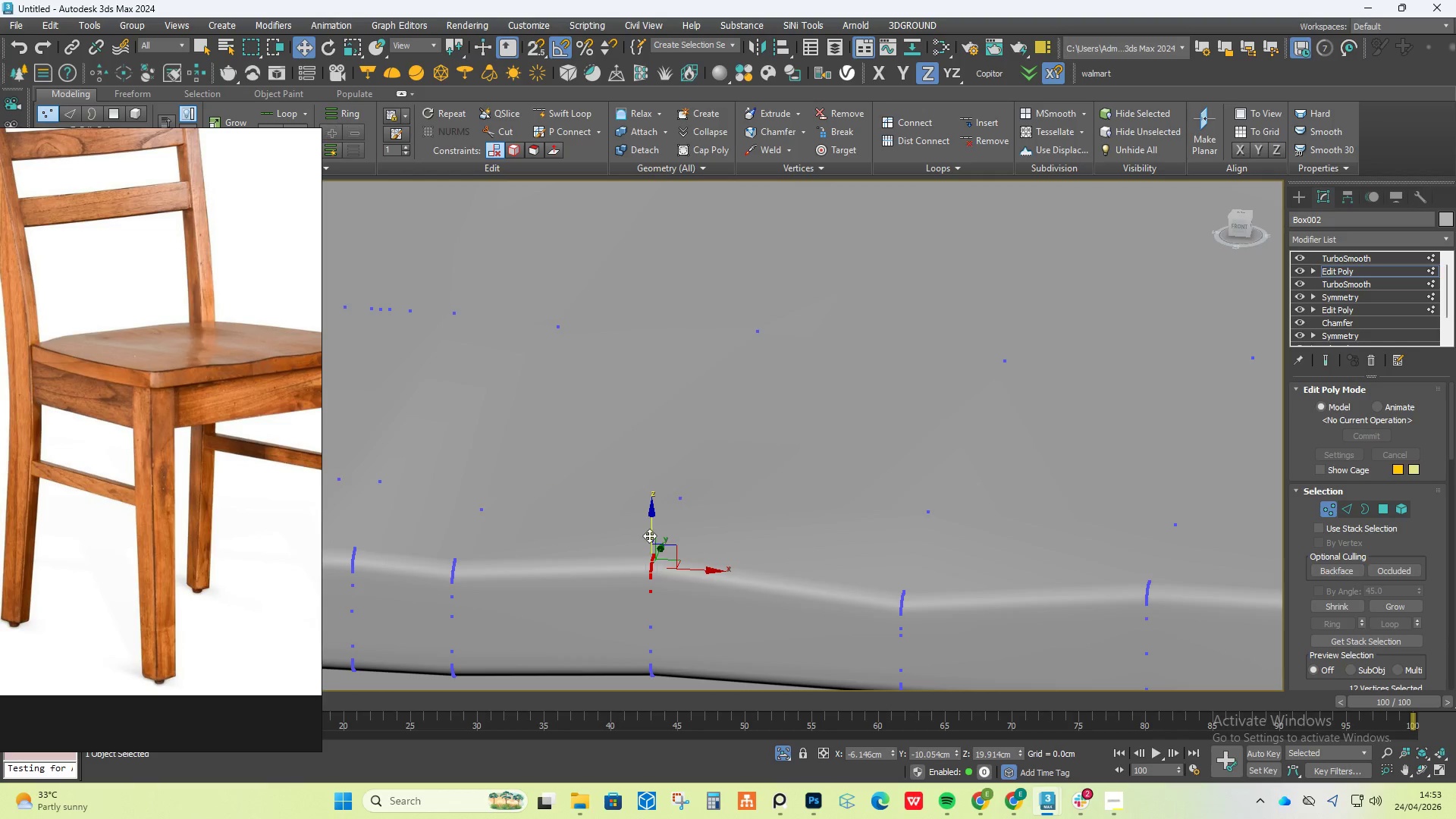 
left_click_drag(start_coordinate=[651, 530], to_coordinate=[651, 538])
 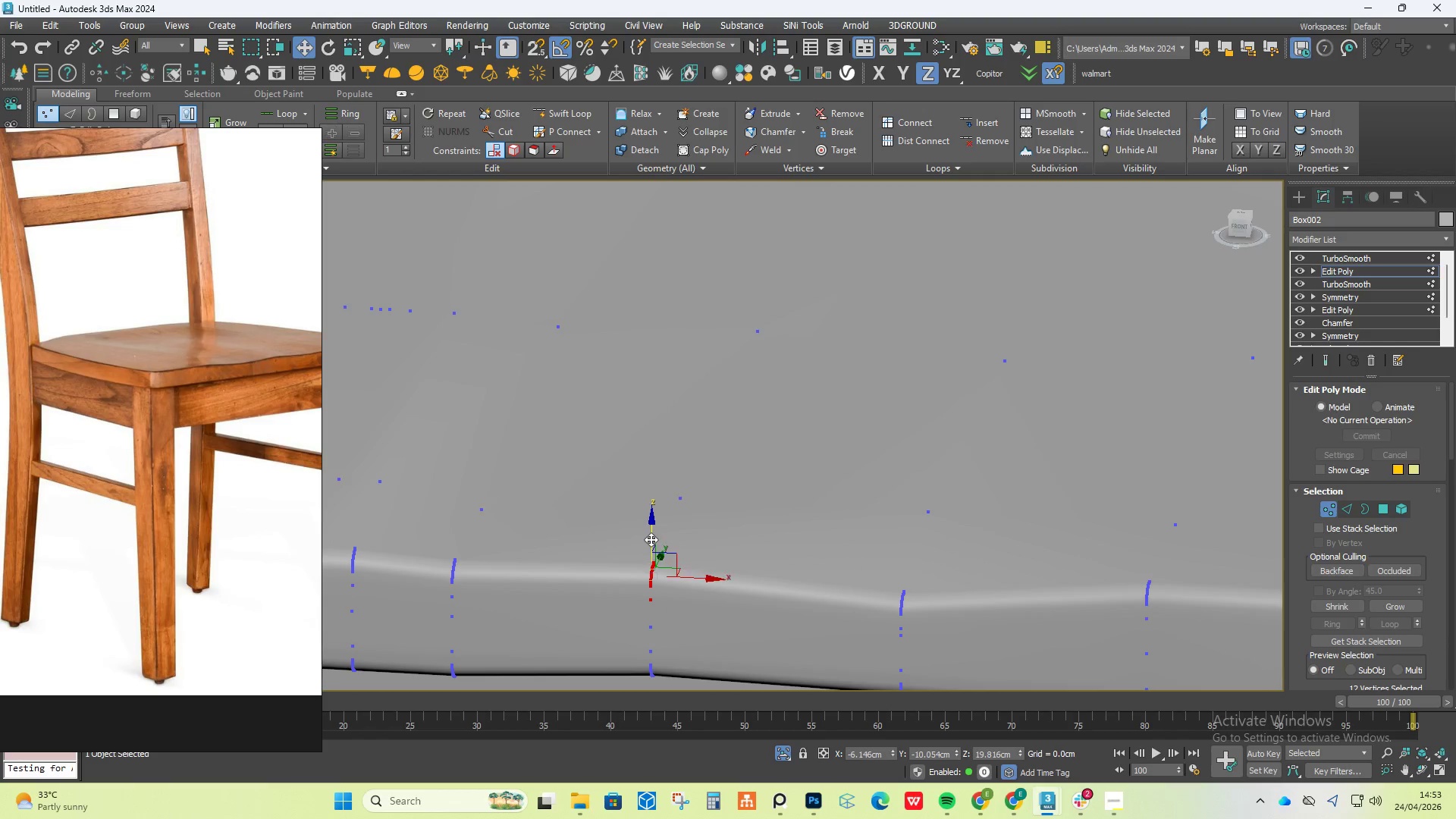 
scroll: coordinate [651, 539], scroll_direction: down, amount: 2.0
 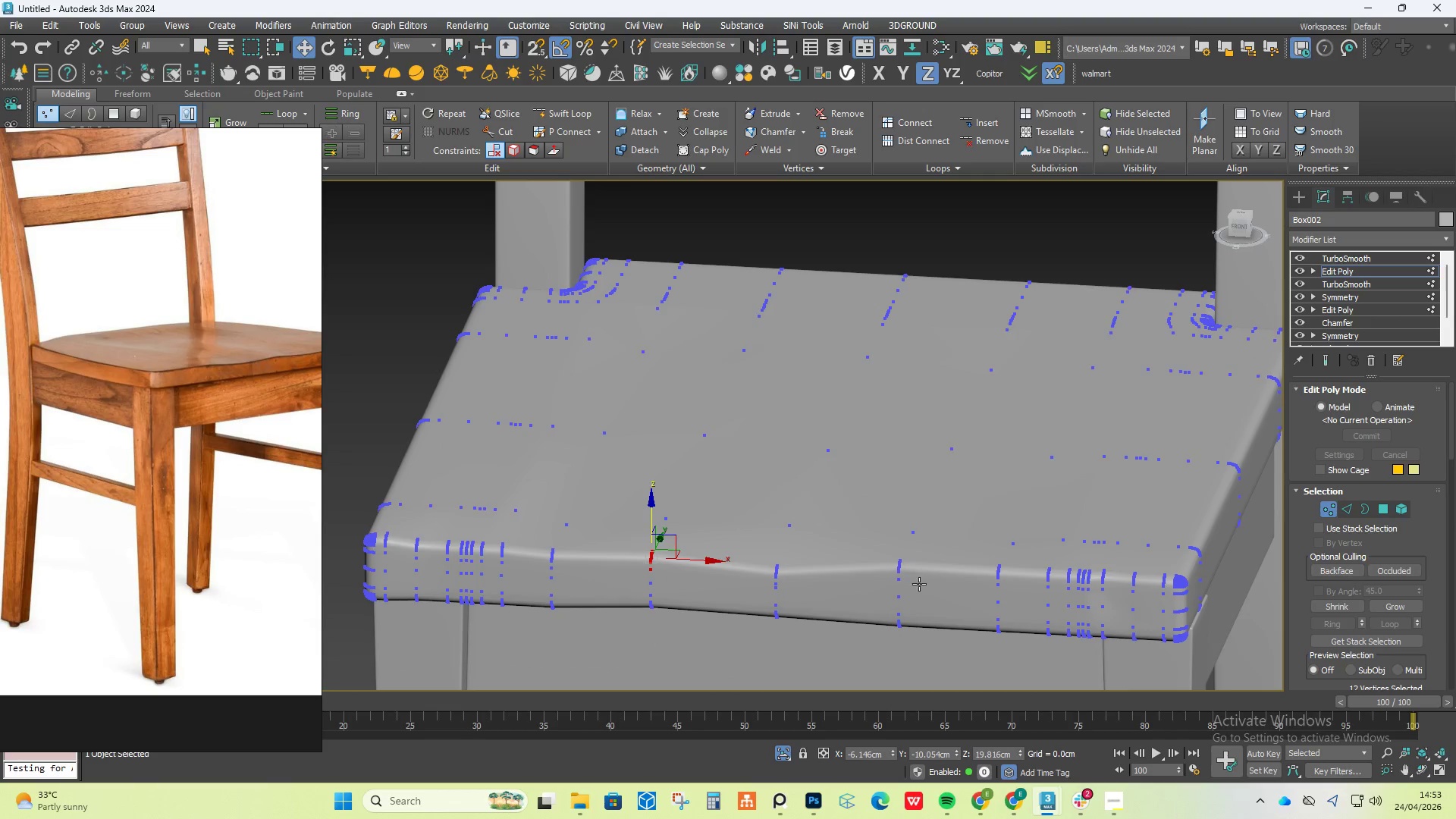 
left_click_drag(start_coordinate=[928, 535], to_coordinate=[810, 582])
 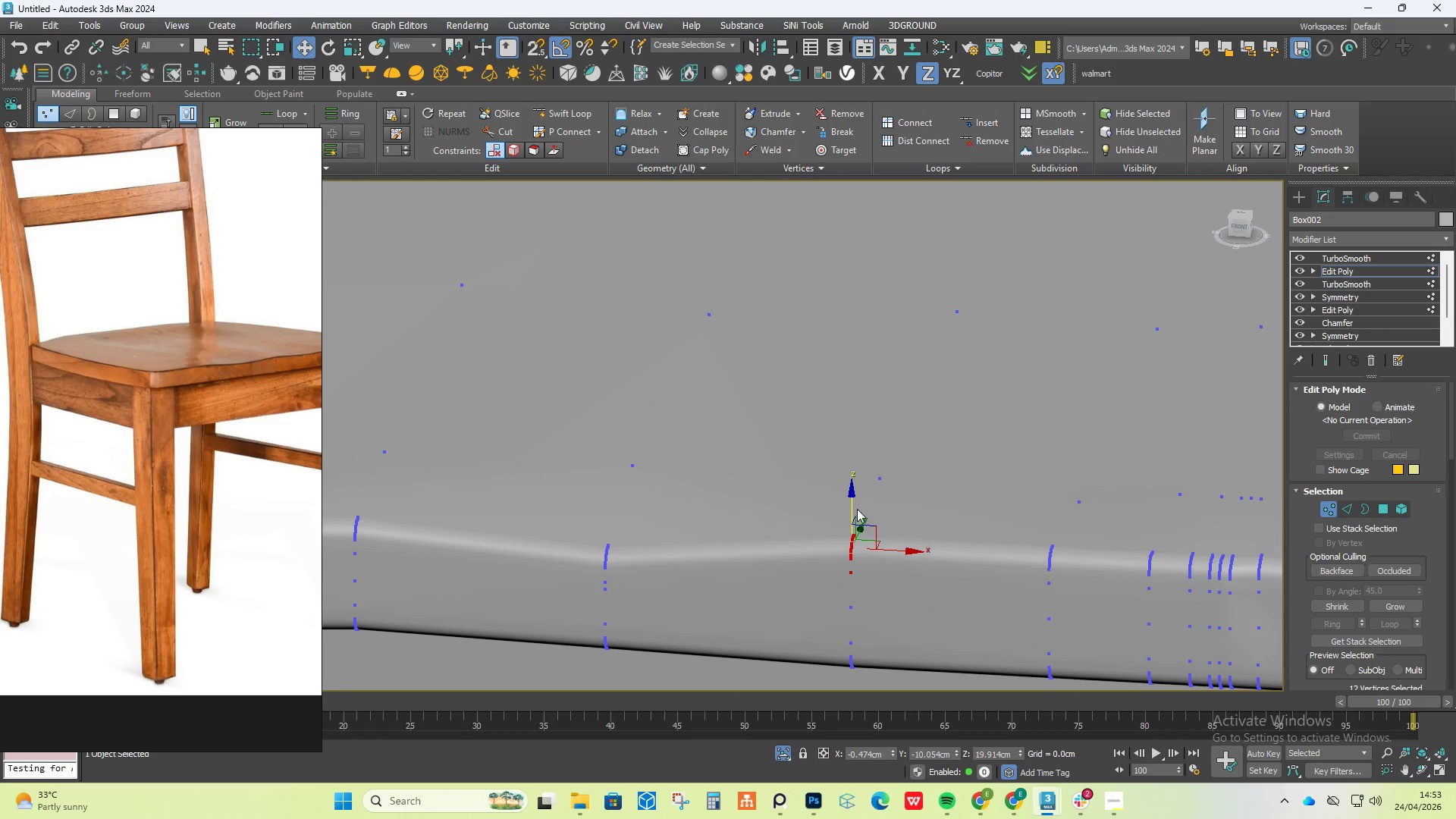 
scroll: coordinate [946, 583], scroll_direction: up, amount: 2.0
 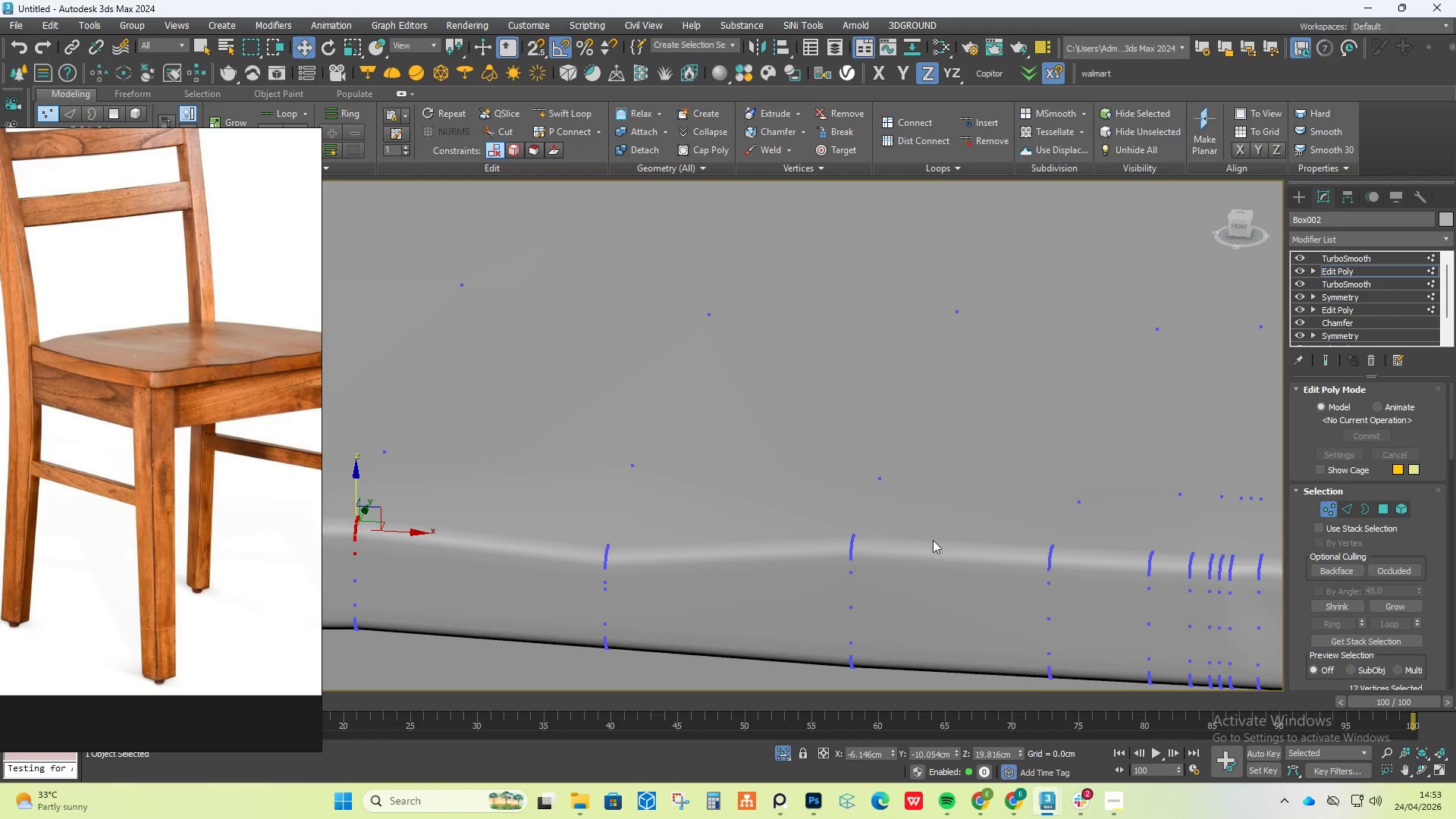 
left_click_drag(start_coordinate=[857, 507], to_coordinate=[853, 519])
 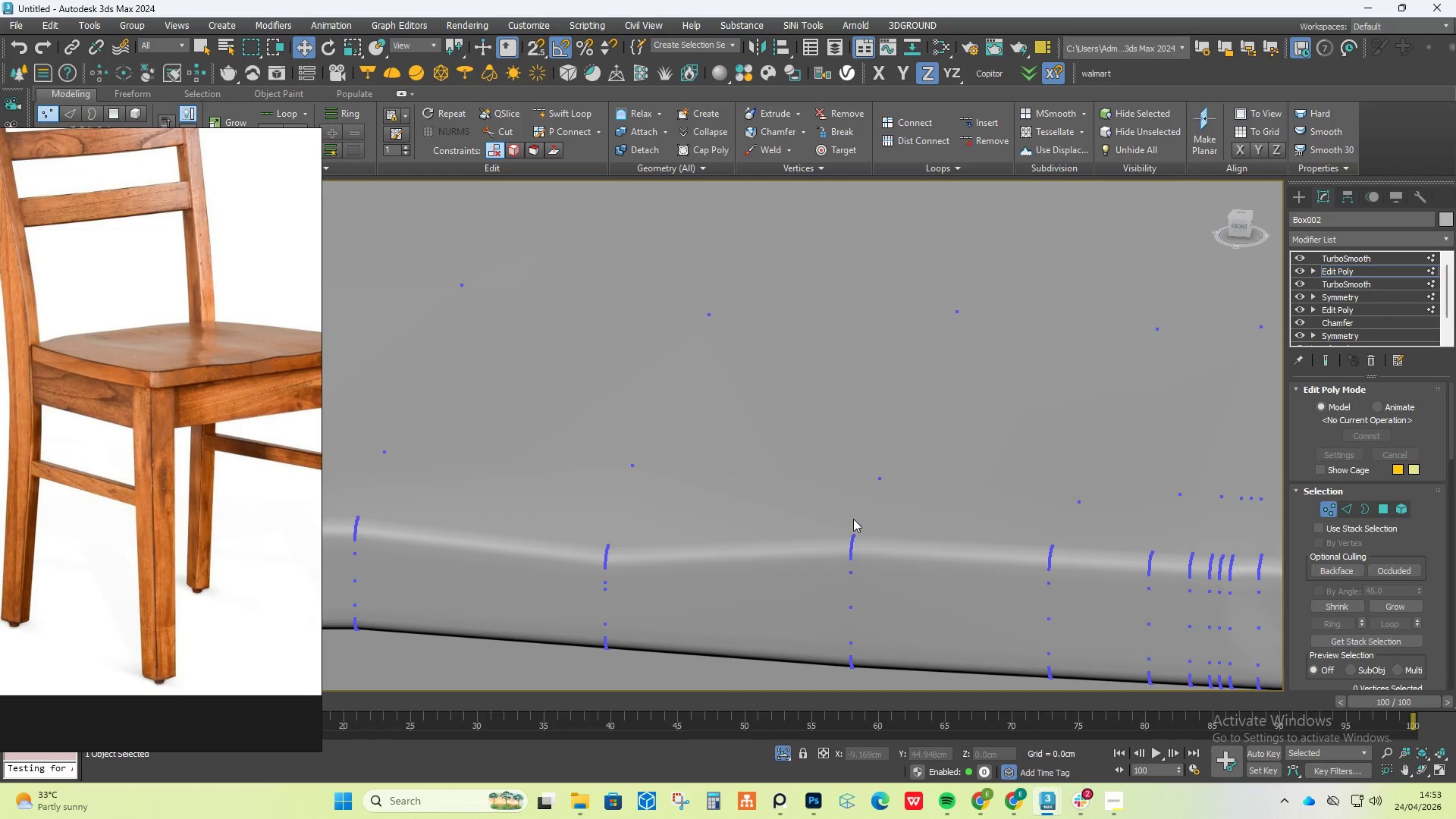 
key(Control+ControlLeft)
 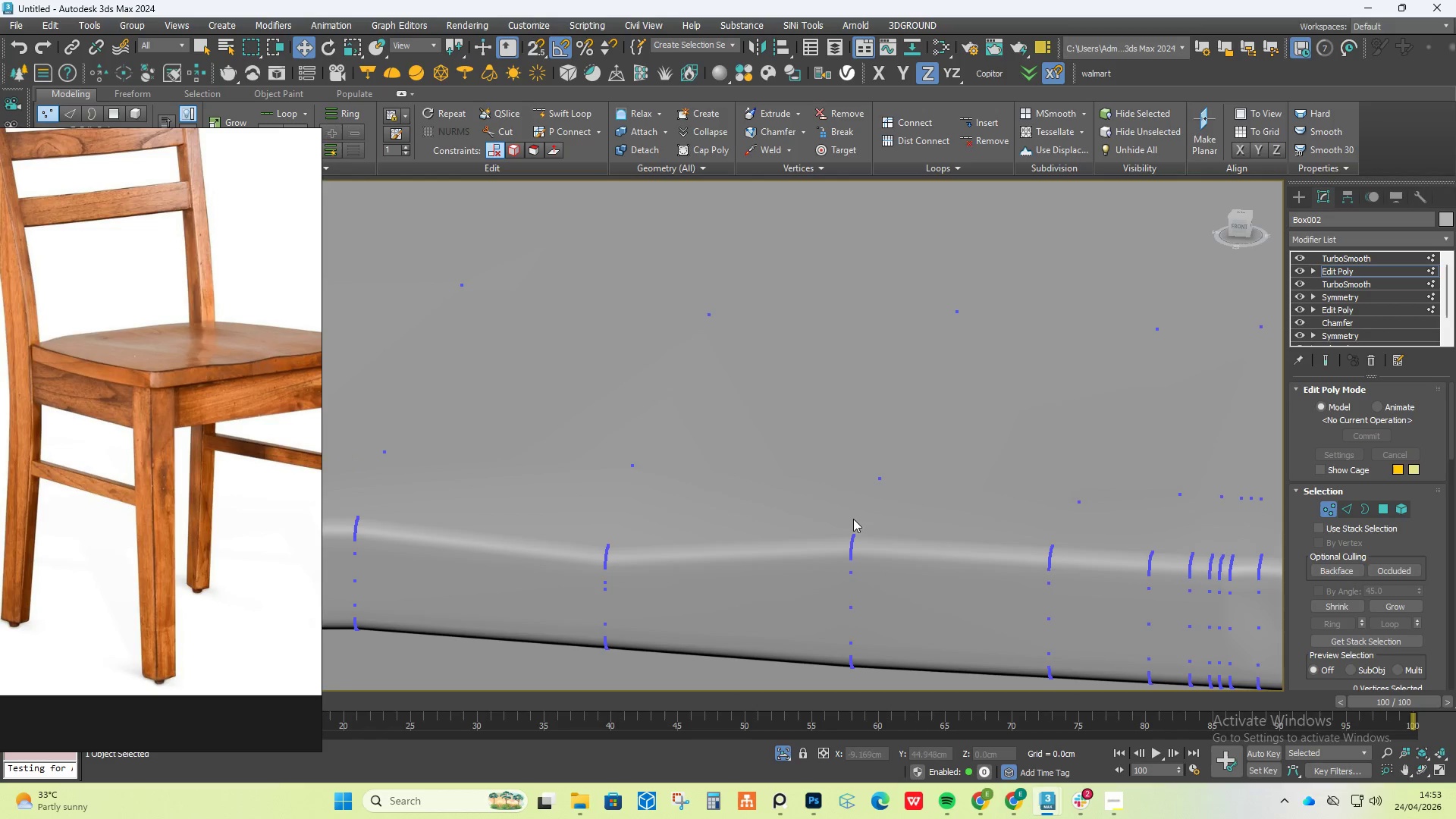 
key(Control+Z)
 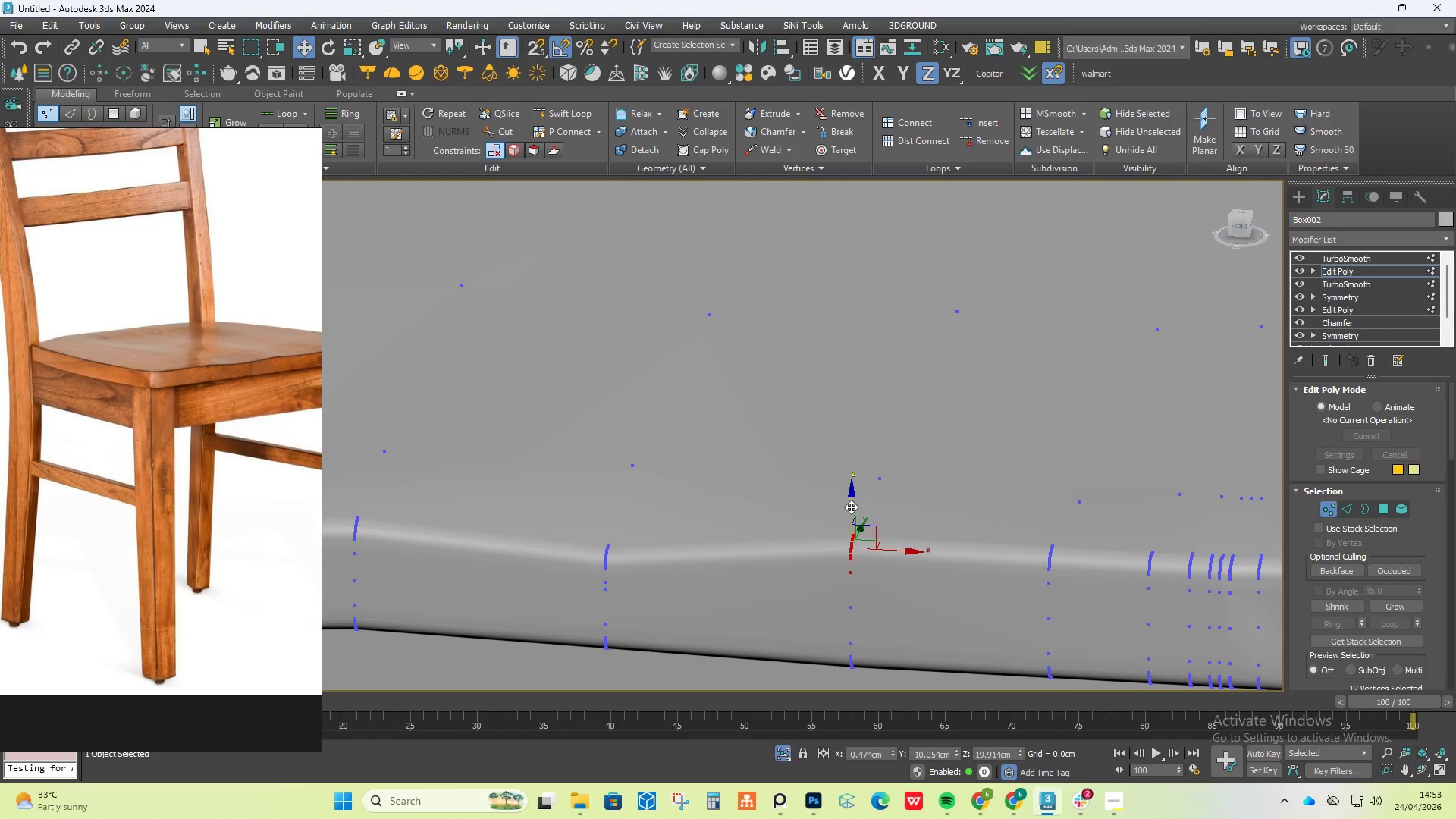 
left_click_drag(start_coordinate=[850, 505], to_coordinate=[850, 517])
 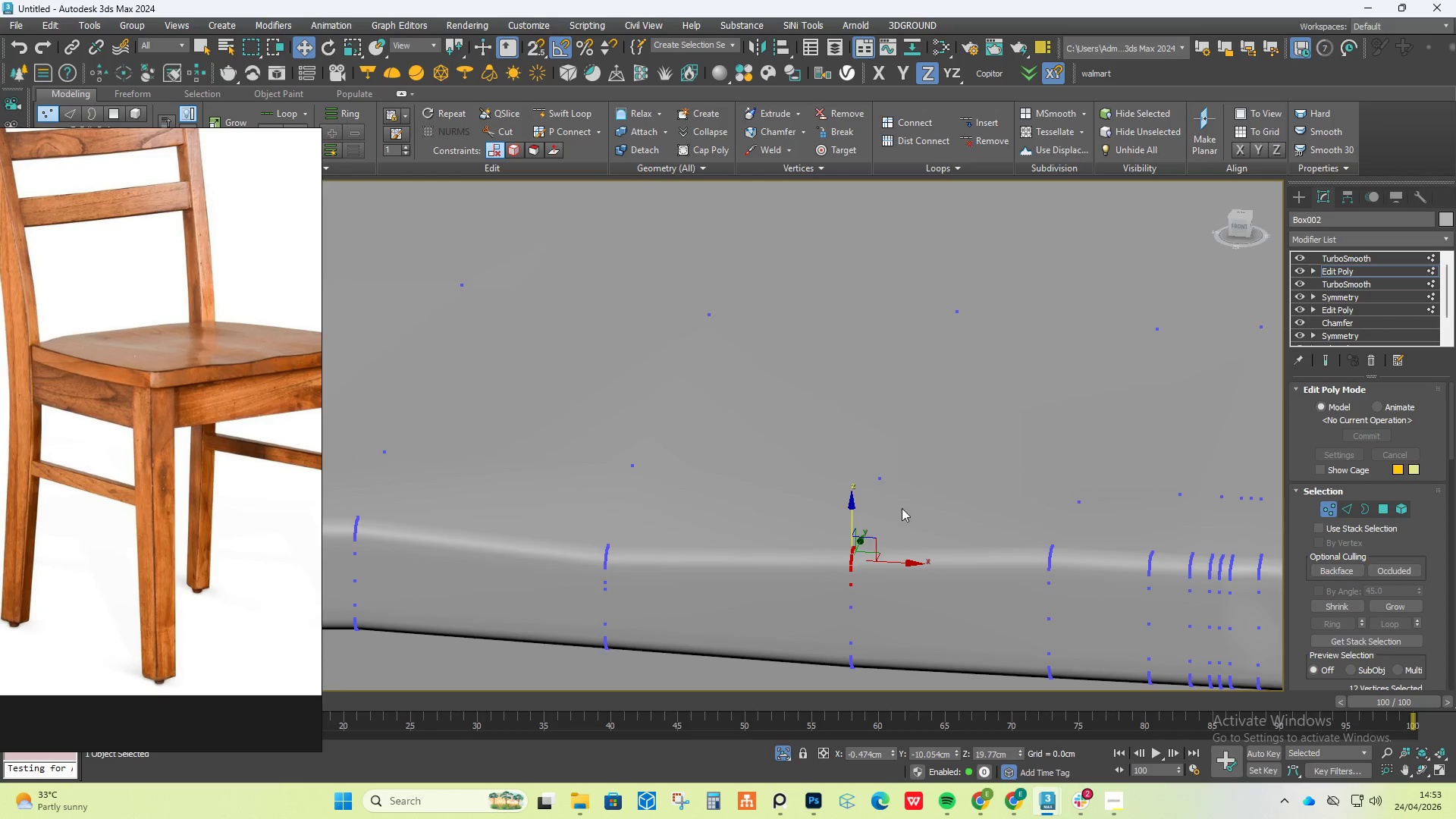 
hold_key(key=AltLeft, duration=0.94)
 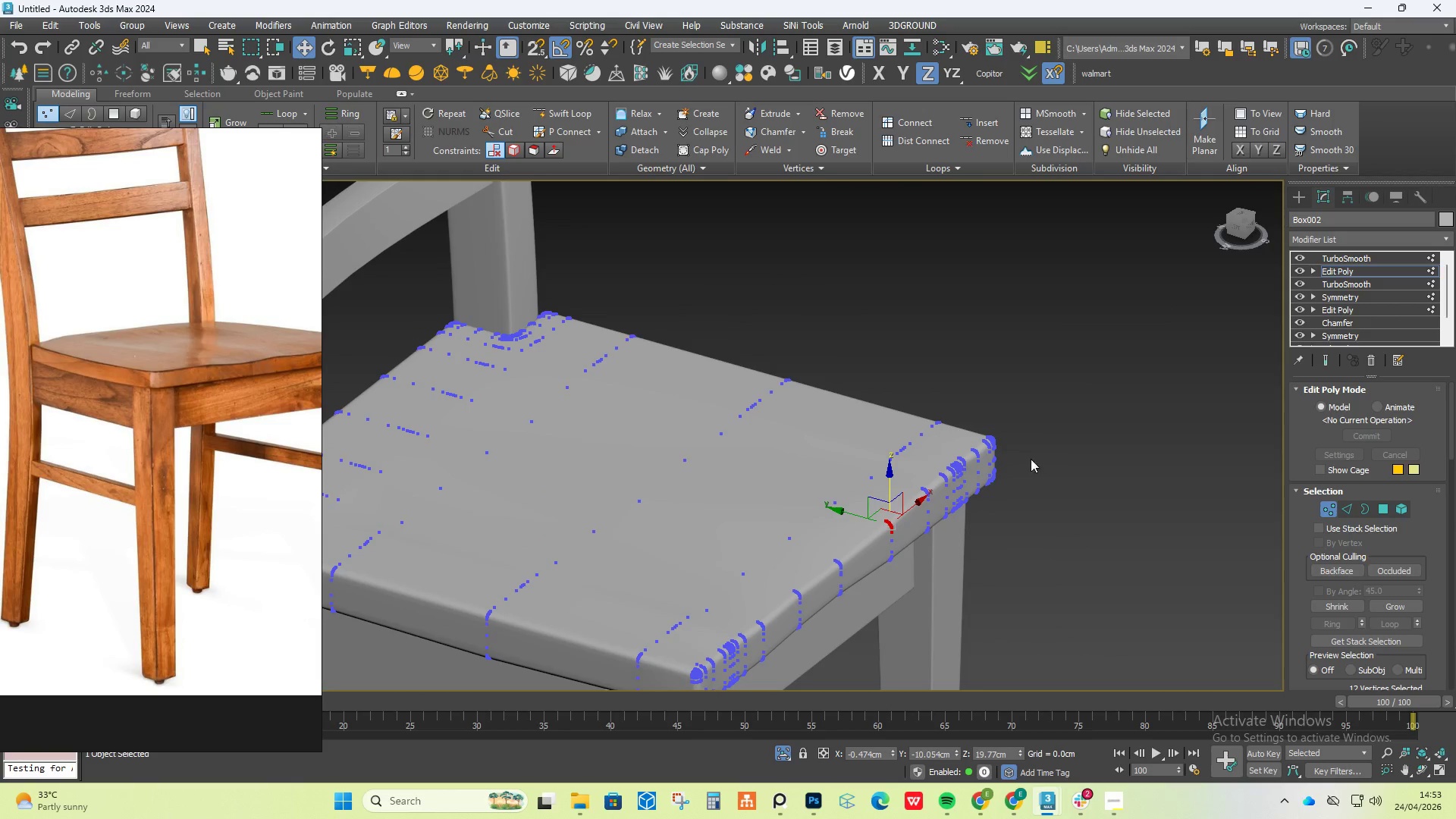 
scroll: coordinate [911, 505], scroll_direction: down, amount: 3.0
 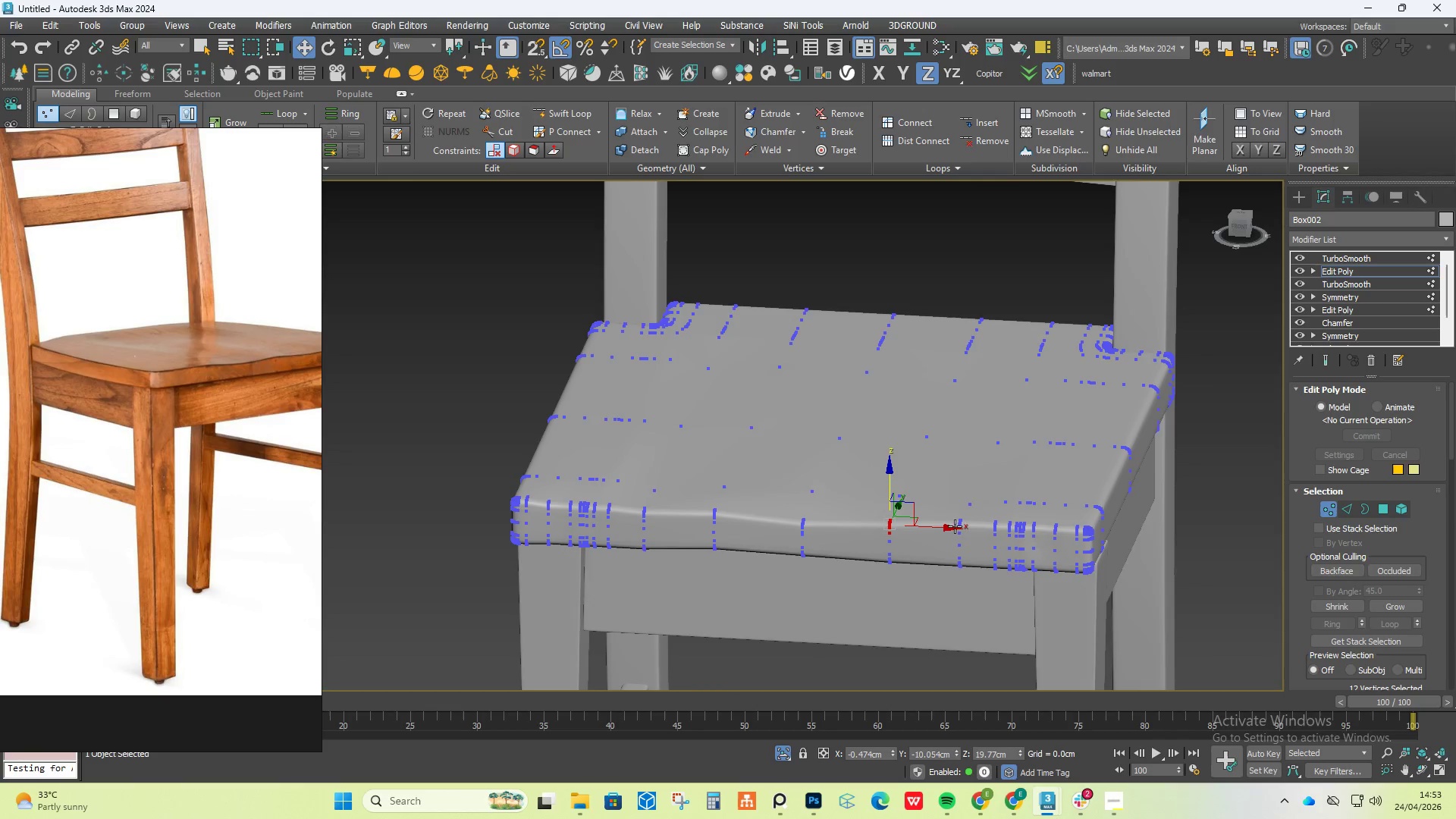 
scroll: coordinate [1025, 437], scroll_direction: up, amount: 3.0
 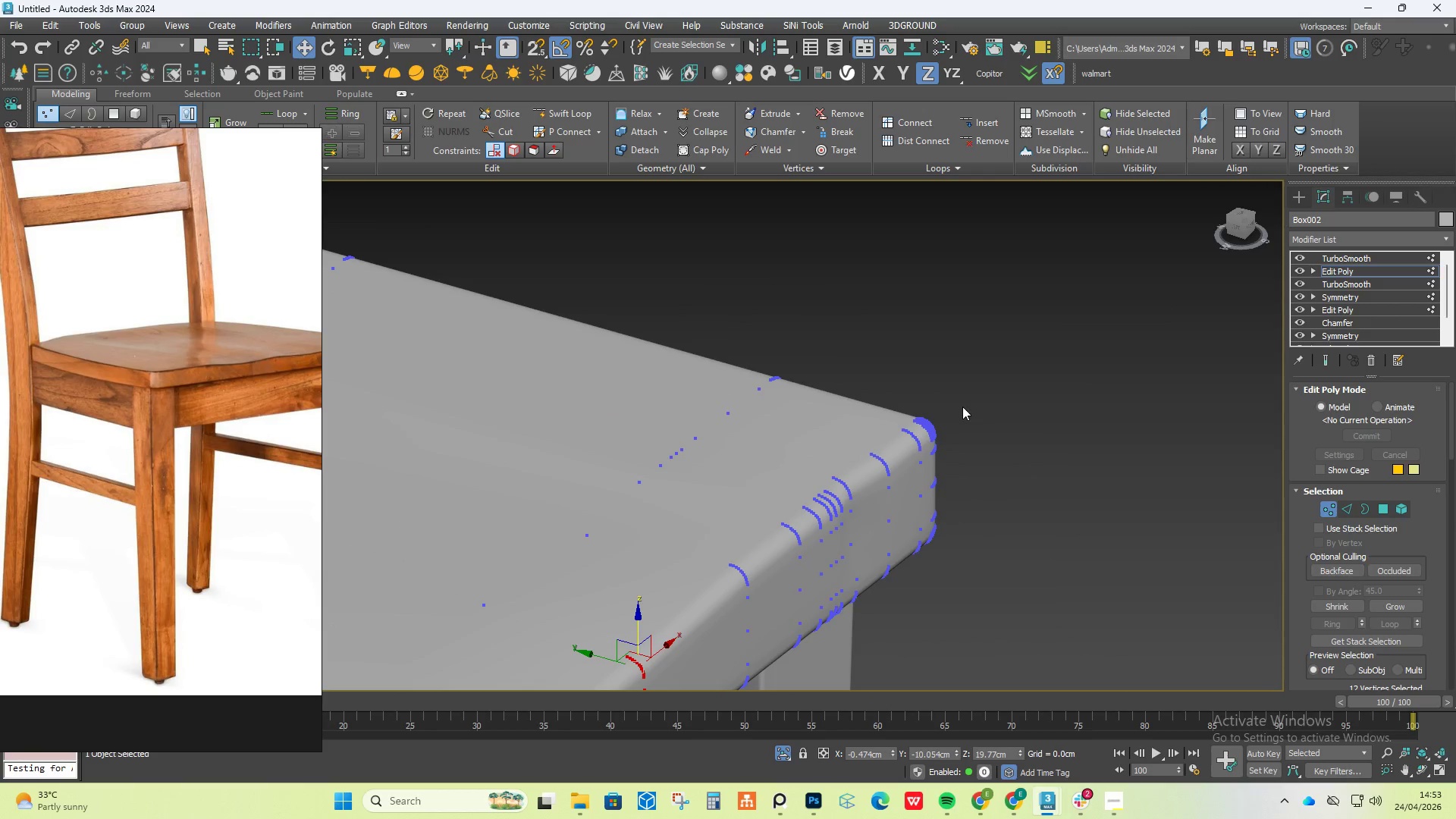 
left_click_drag(start_coordinate=[960, 401], to_coordinate=[902, 470])
 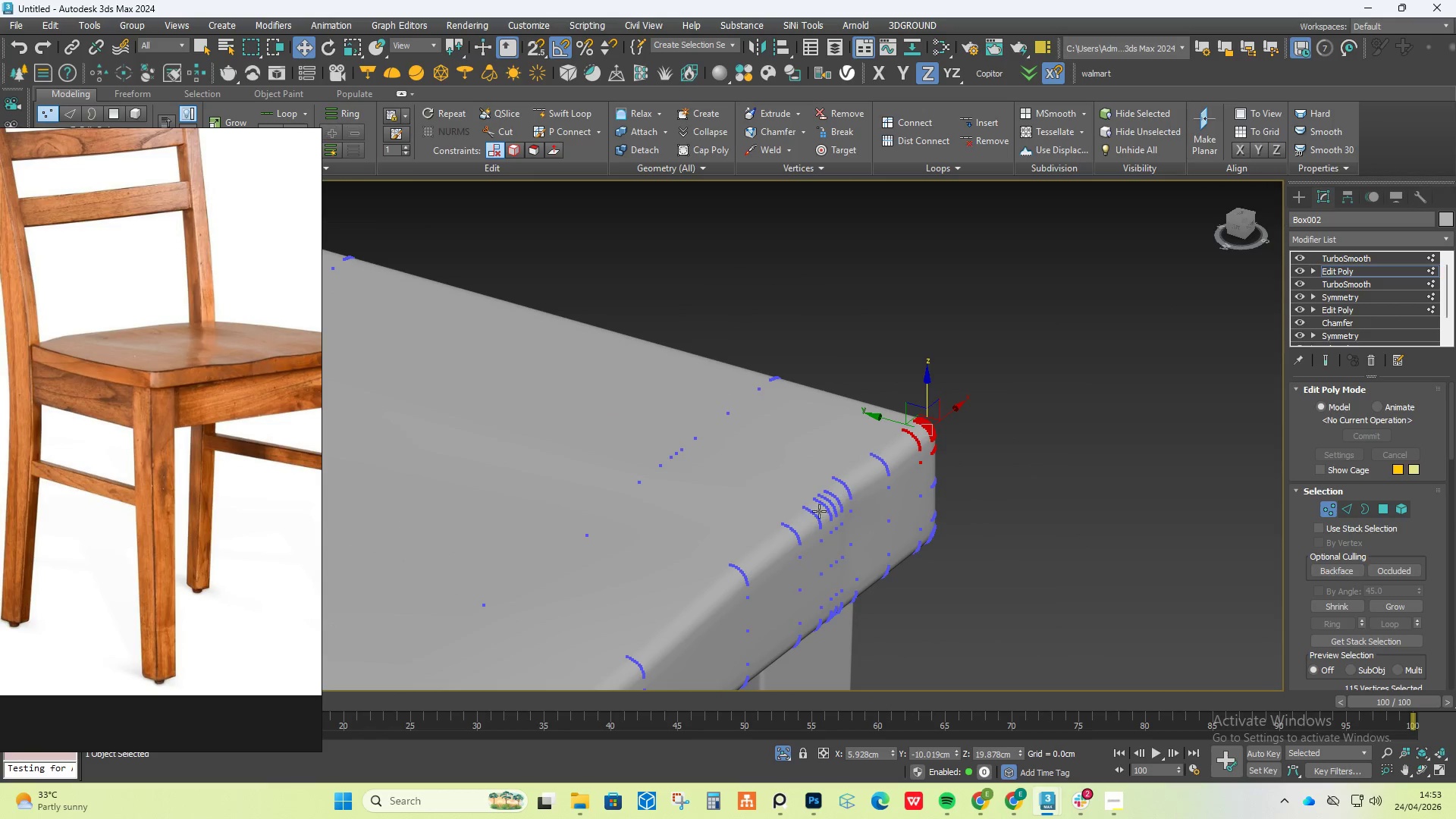 
left_click_drag(start_coordinate=[713, 547], to_coordinate=[746, 594])
 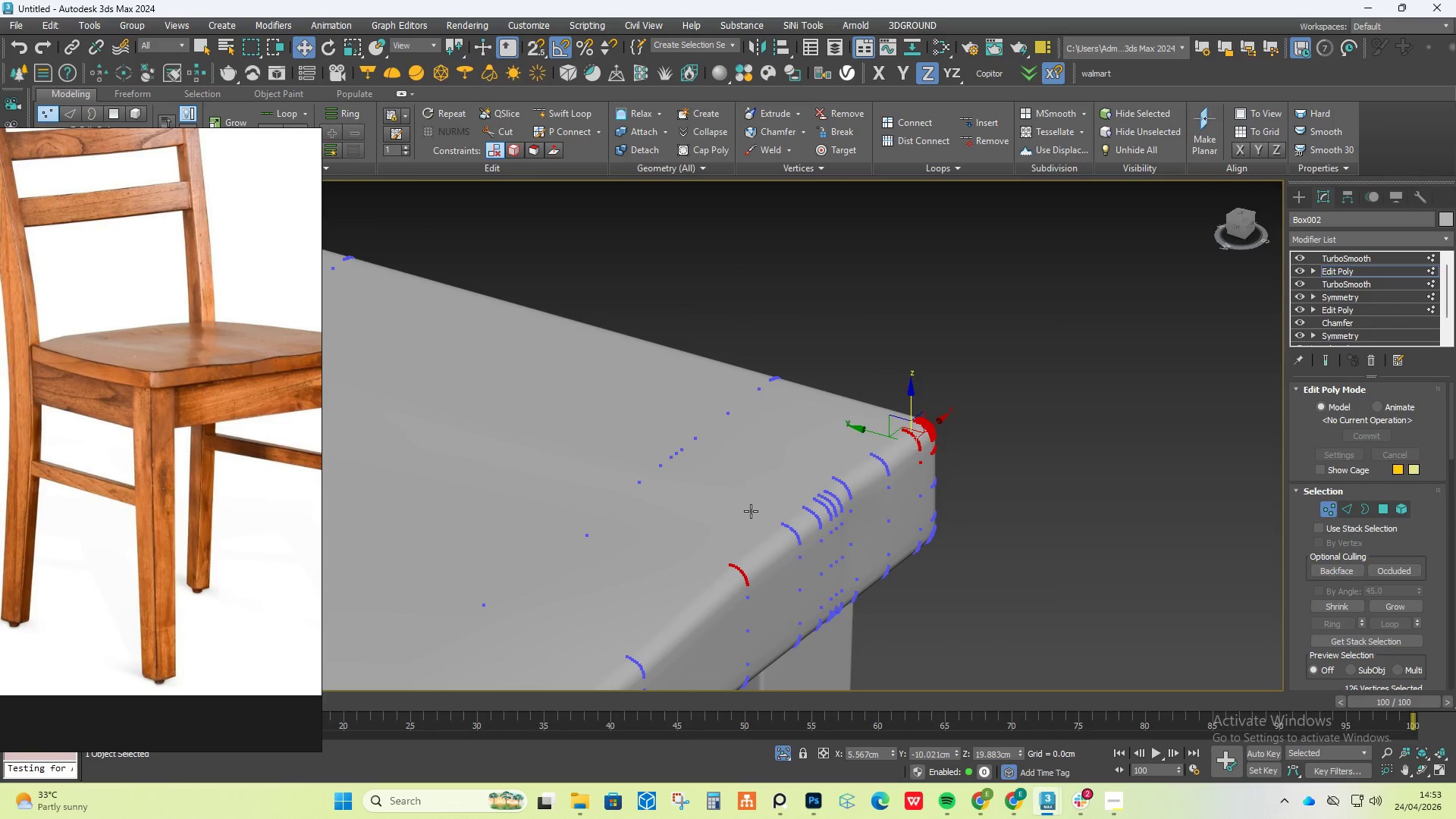 
left_click_drag(start_coordinate=[751, 510], to_coordinate=[805, 556])
 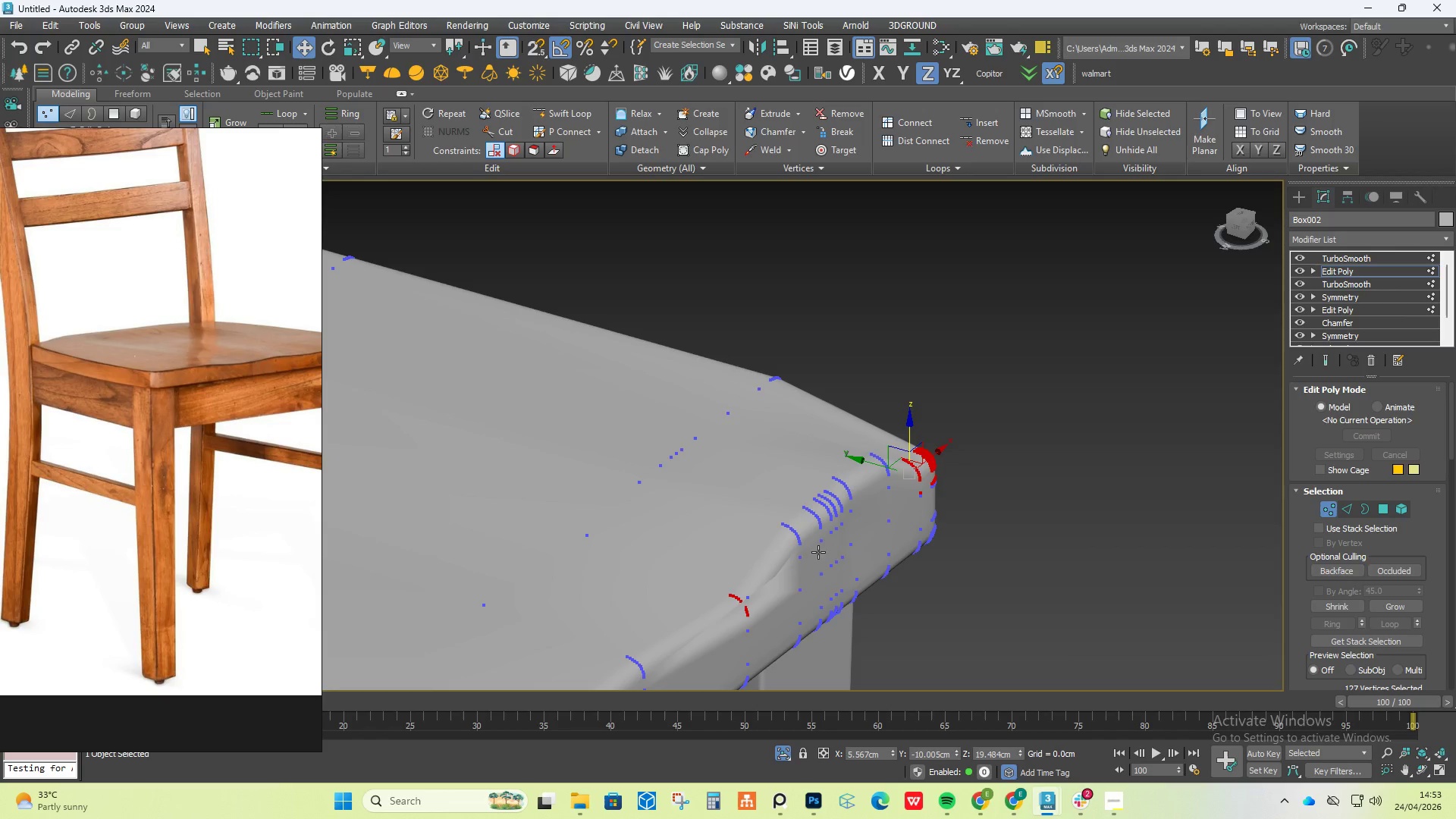 
key(Control+Z)
 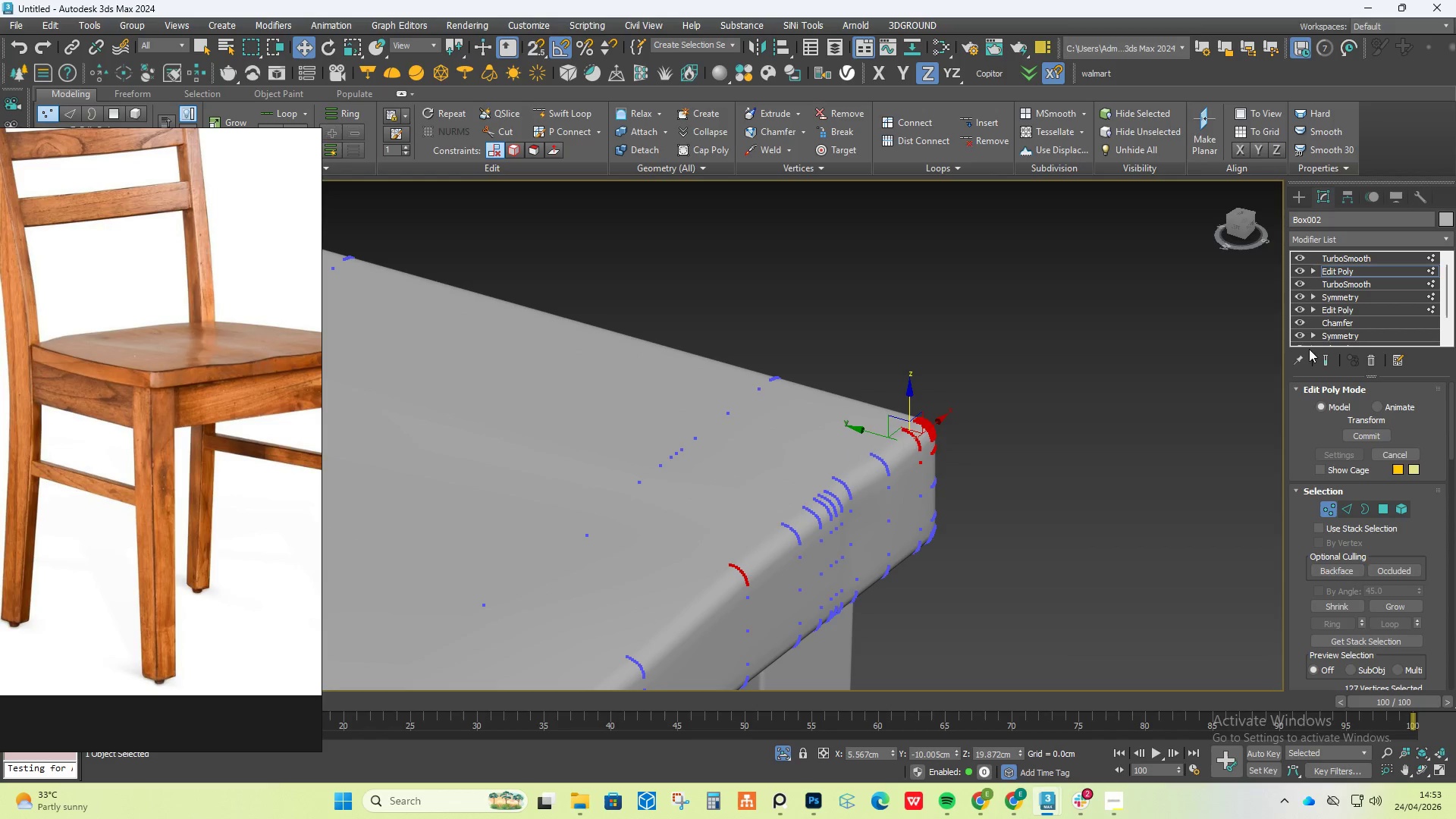 
hold_key(key=AltLeft, duration=0.89)
 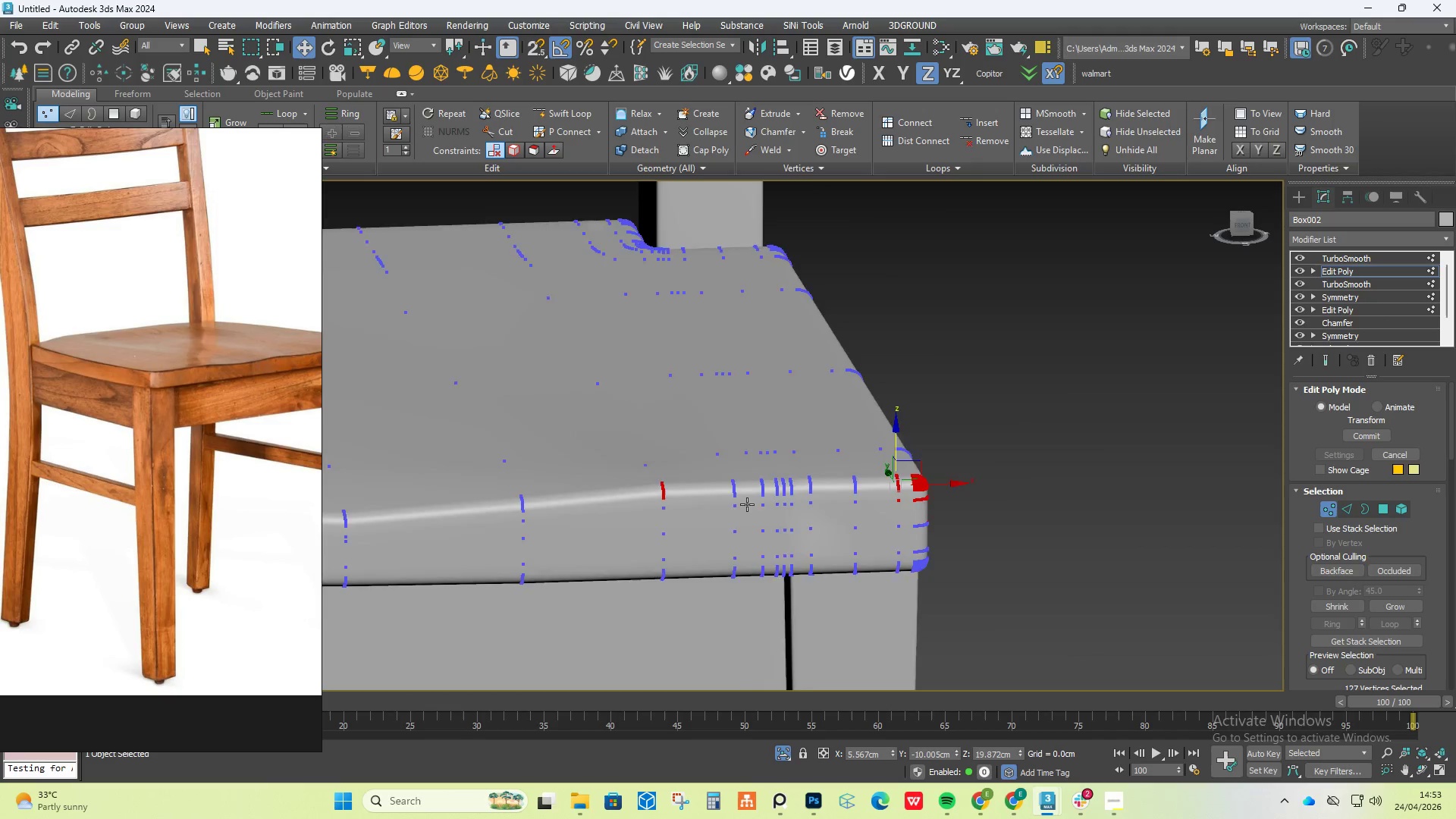 
scroll: coordinate [829, 551], scroll_direction: down, amount: 1.0
 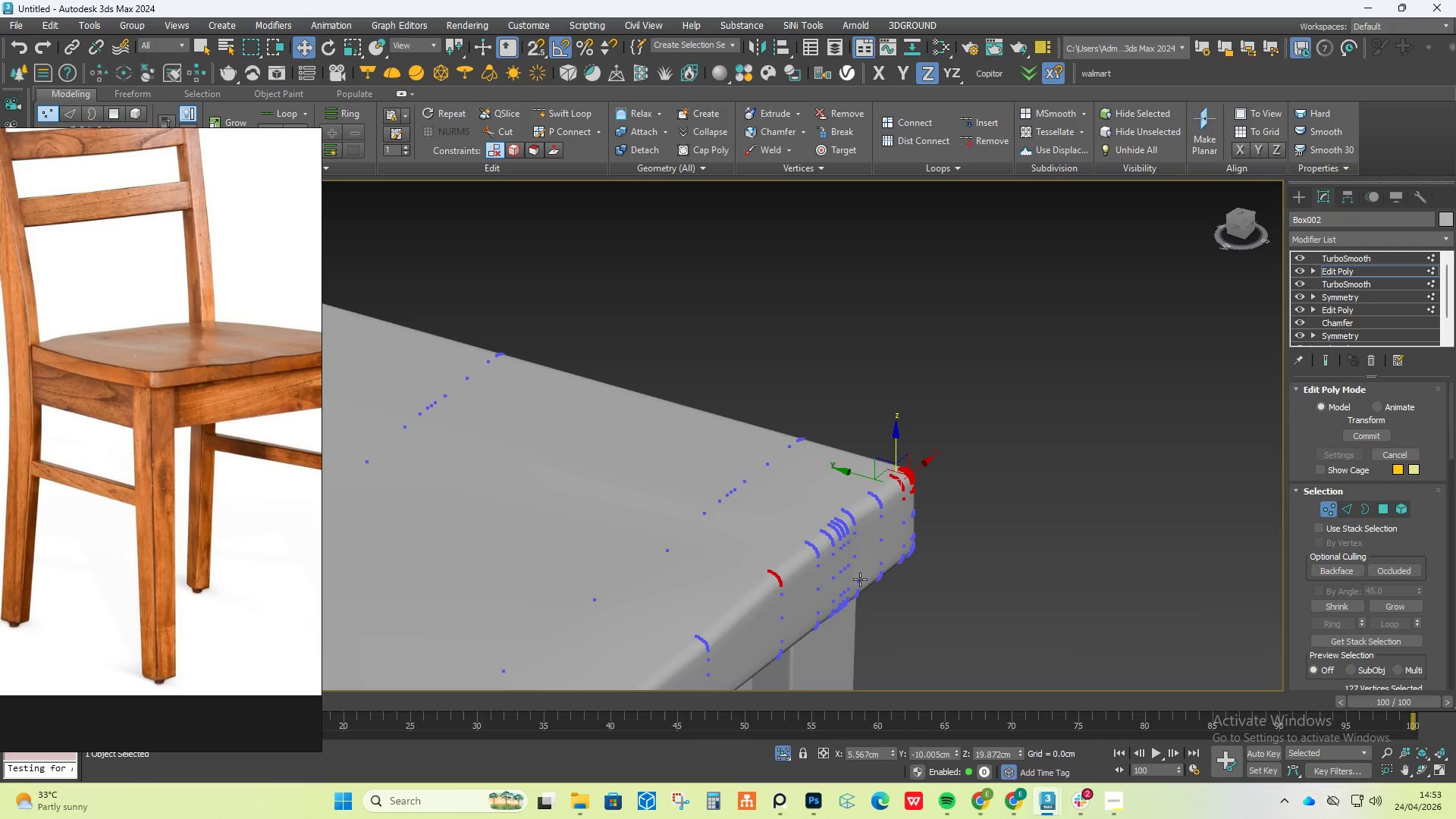 
hold_key(key=ControlLeft, duration=2.78)
 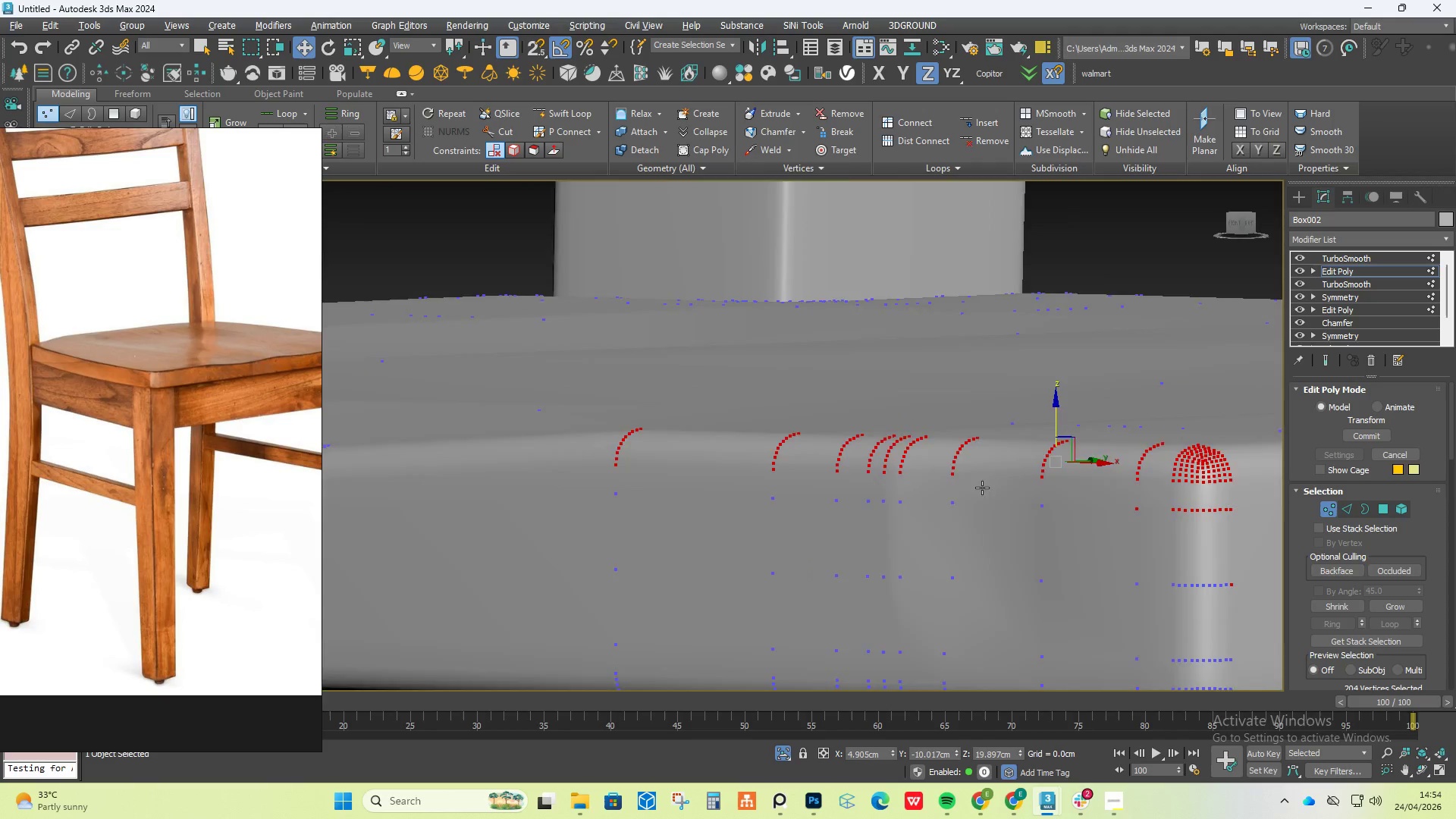 
scroll: coordinate [744, 494], scroll_direction: up, amount: 3.0
 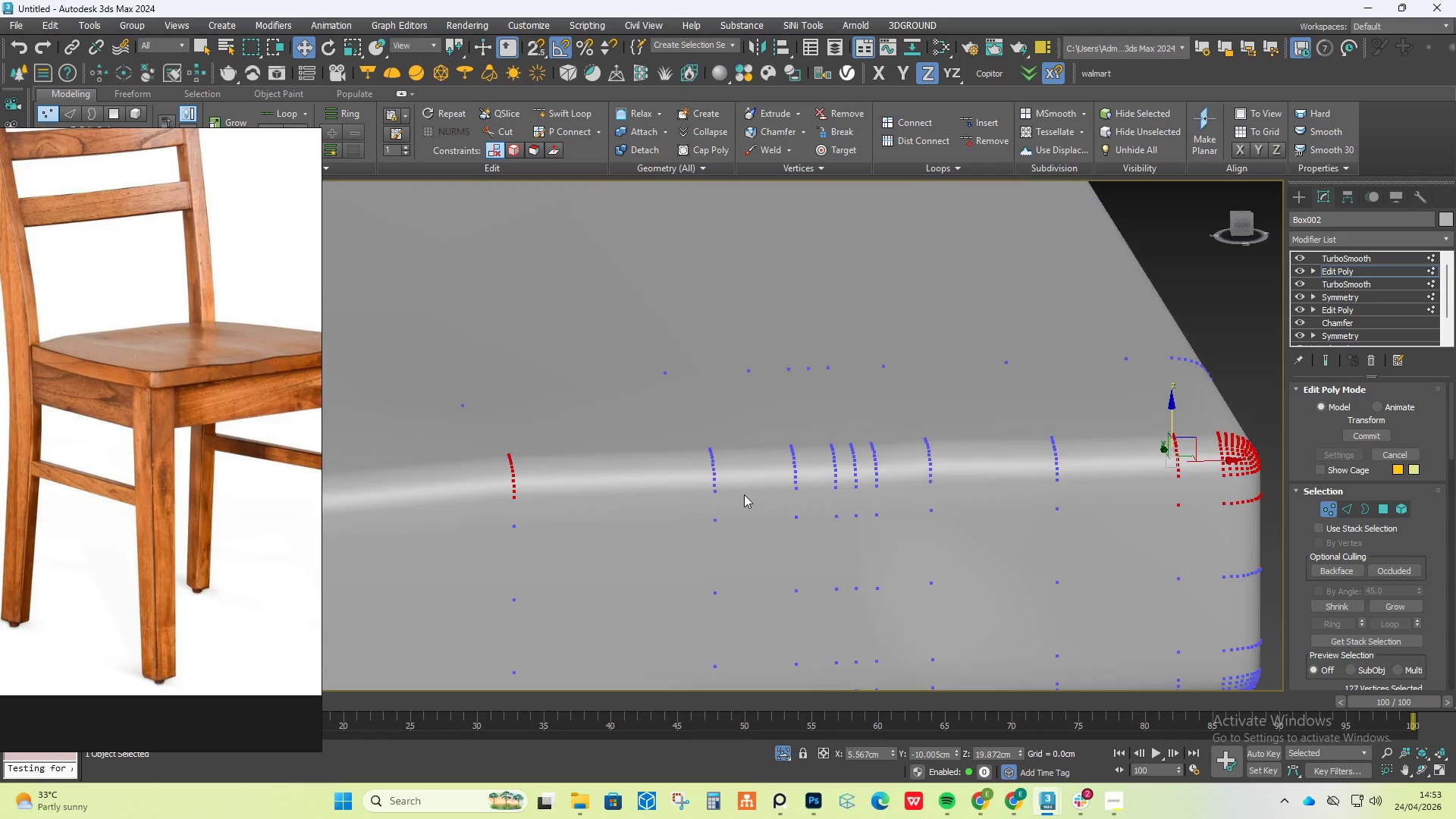 
left_click_drag(start_coordinate=[669, 428], to_coordinate=[1077, 490])
 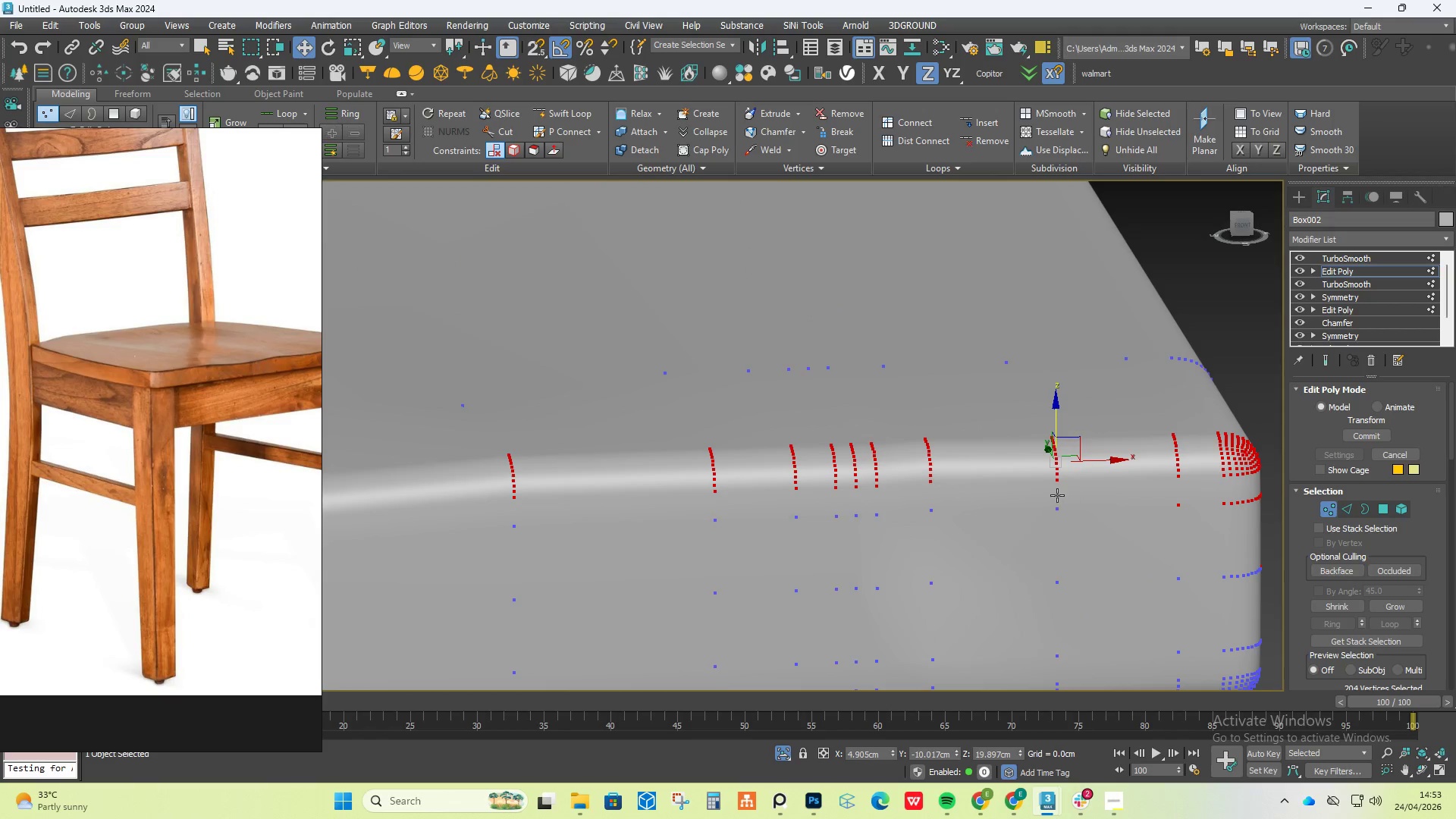 
hold_key(key=AltLeft, duration=1.56)
 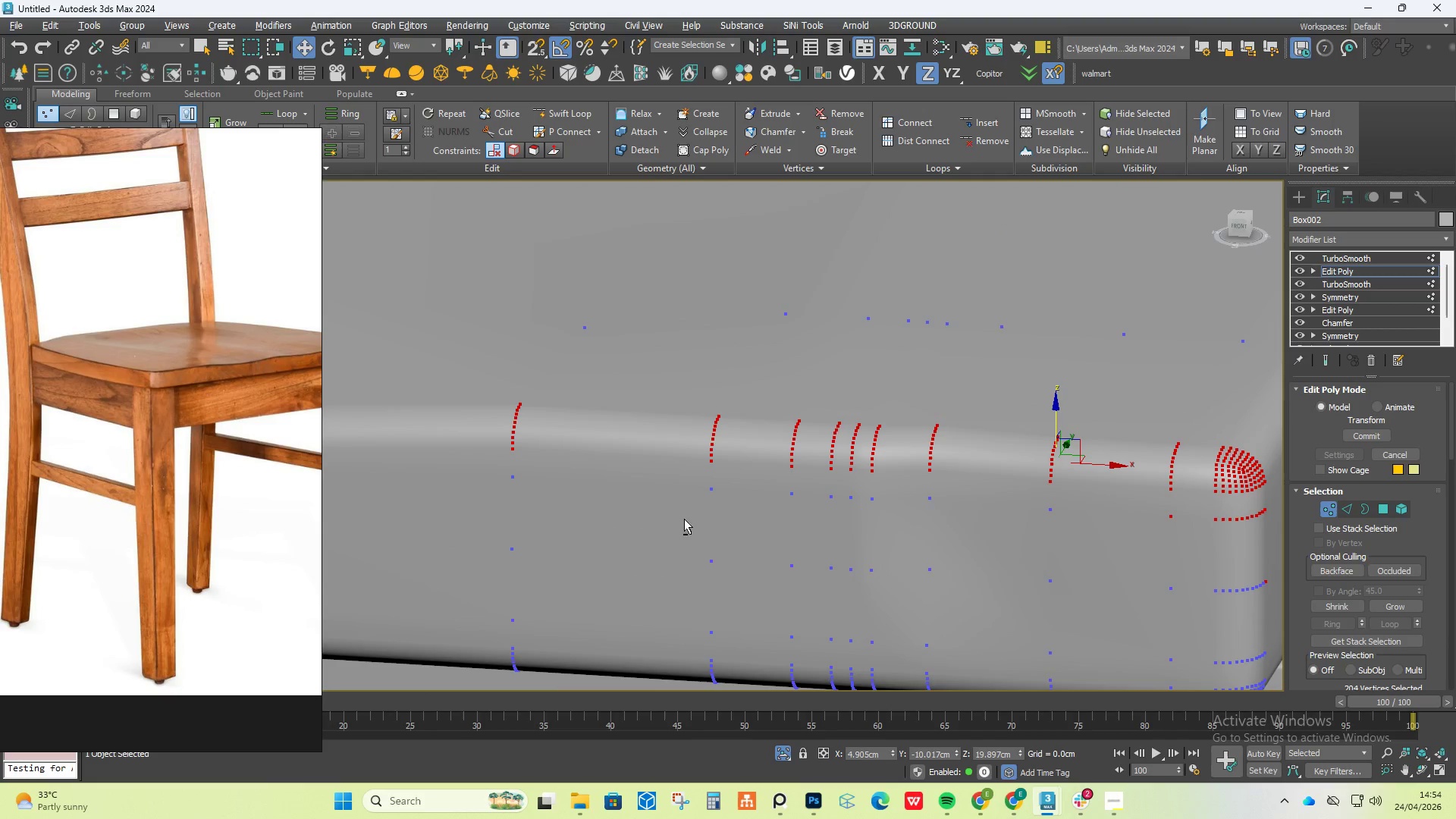 
hold_key(key=ControlLeft, duration=1.36)
left_click_drag(start_coordinate=[670, 520], to_coordinate=[1131, 467])
 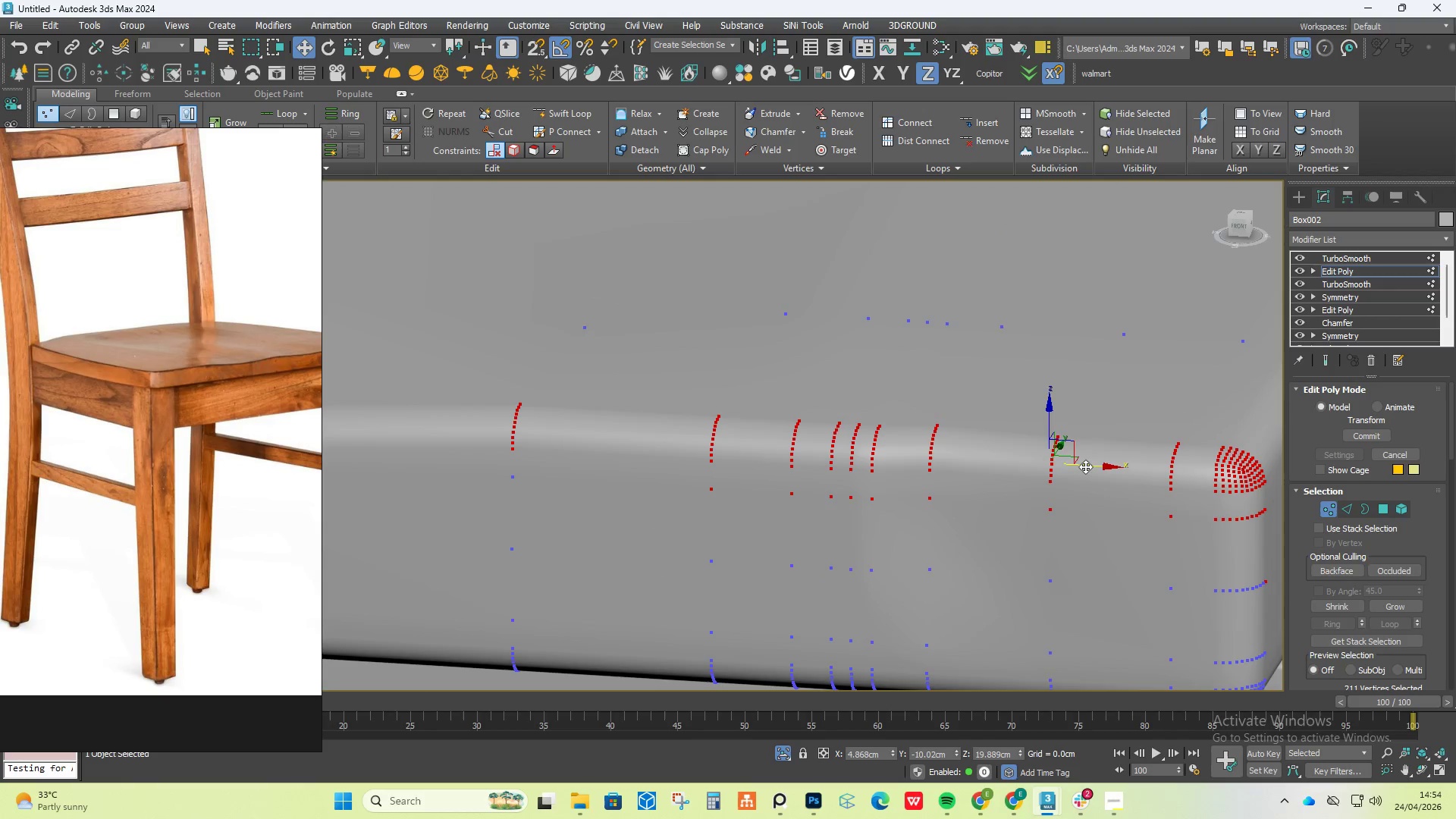 
hold_key(key=AltLeft, duration=0.77)
 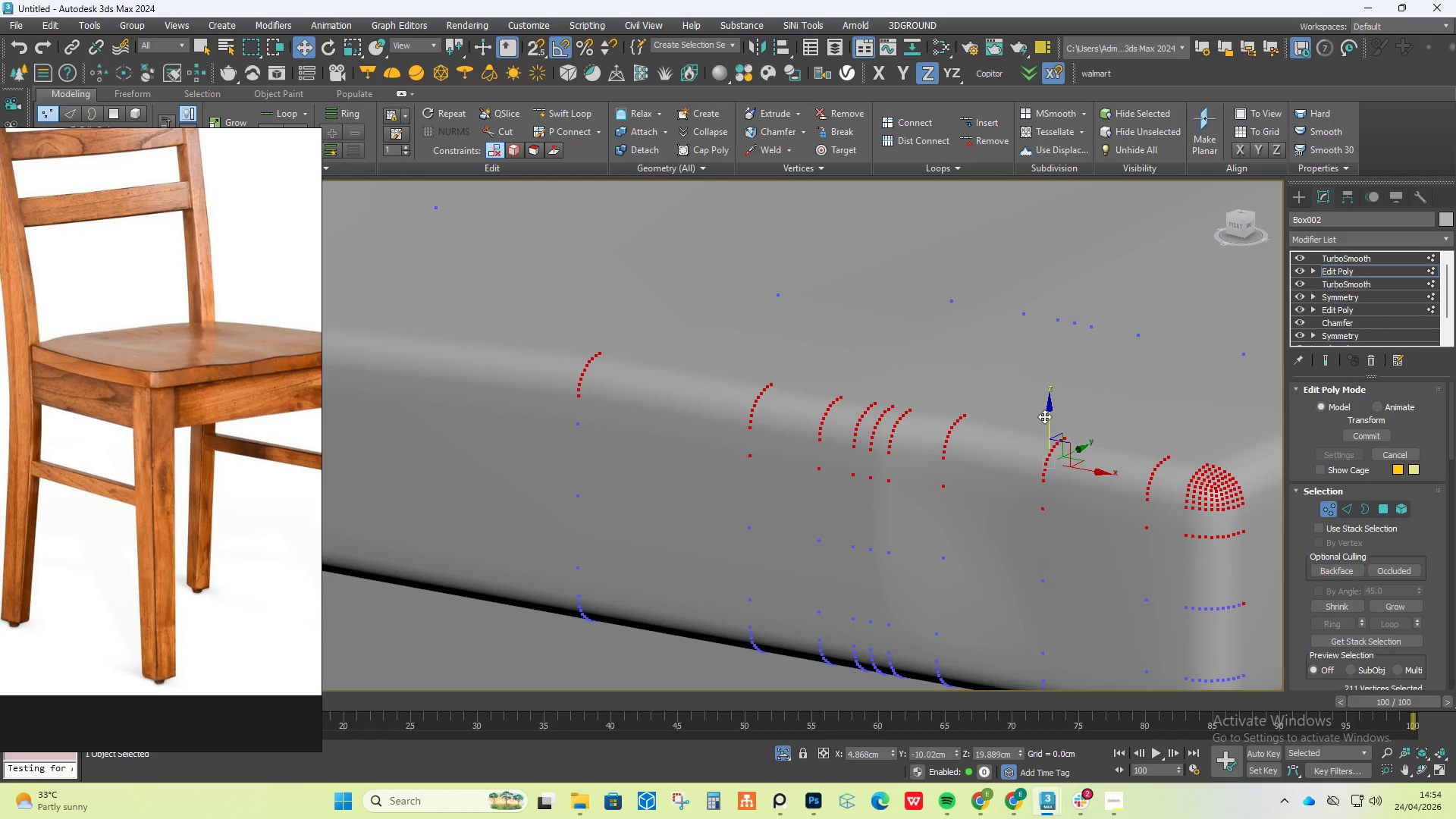 
left_click_drag(start_coordinate=[1046, 414], to_coordinate=[1048, 431])
 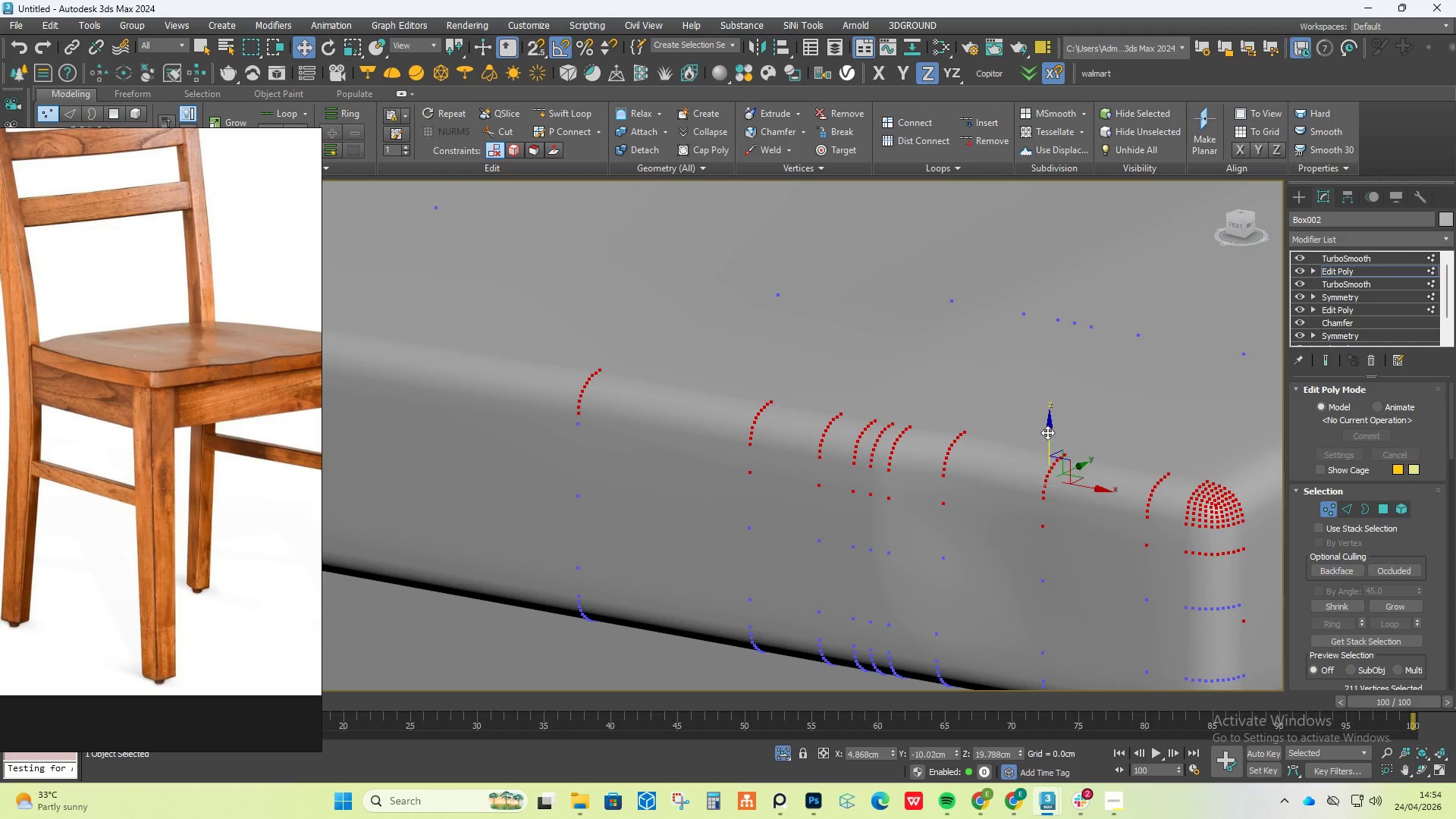 
scroll: coordinate [1046, 434], scroll_direction: down, amount: 3.0
 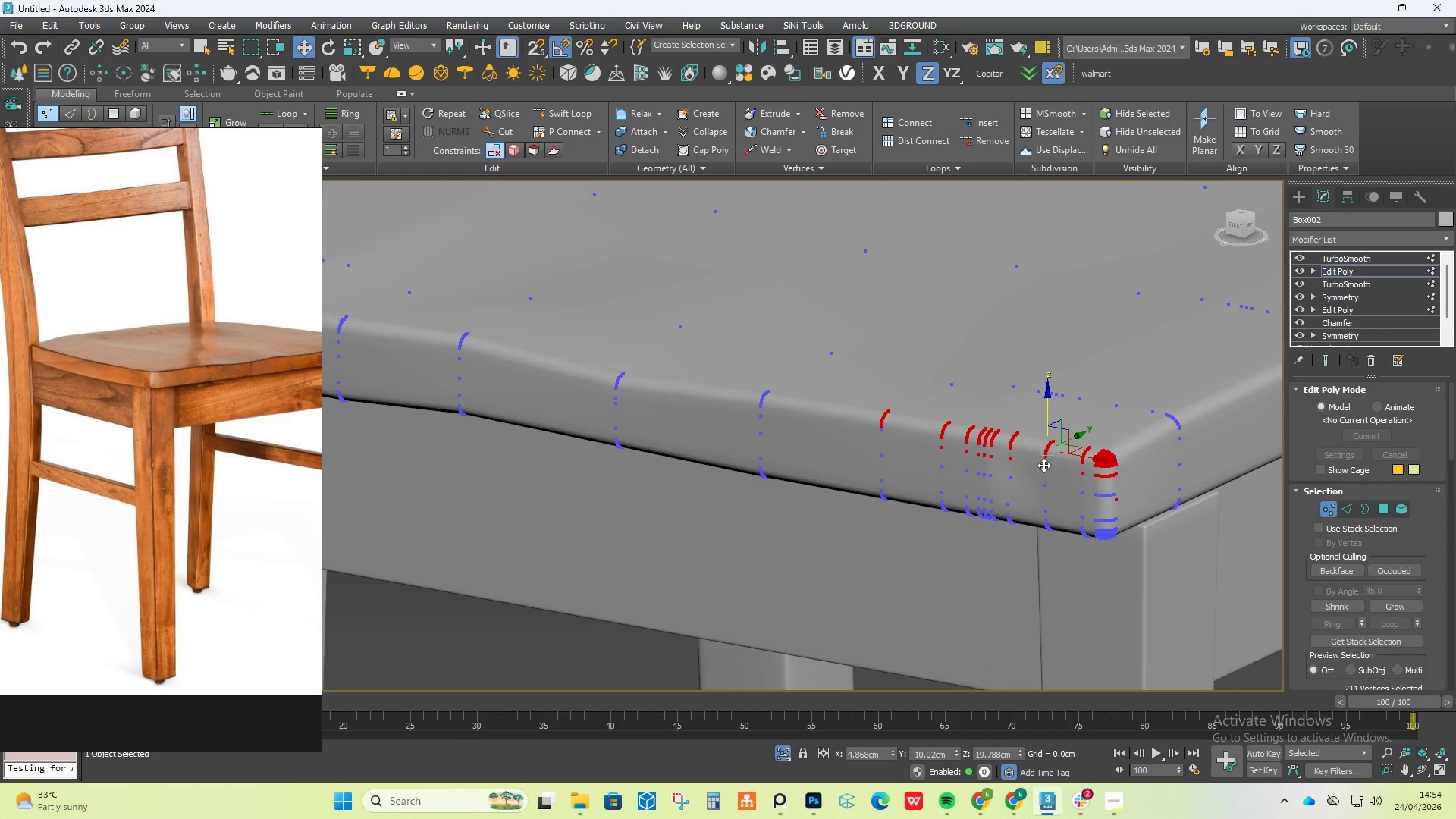 
hold_key(key=AltLeft, duration=2.48)
 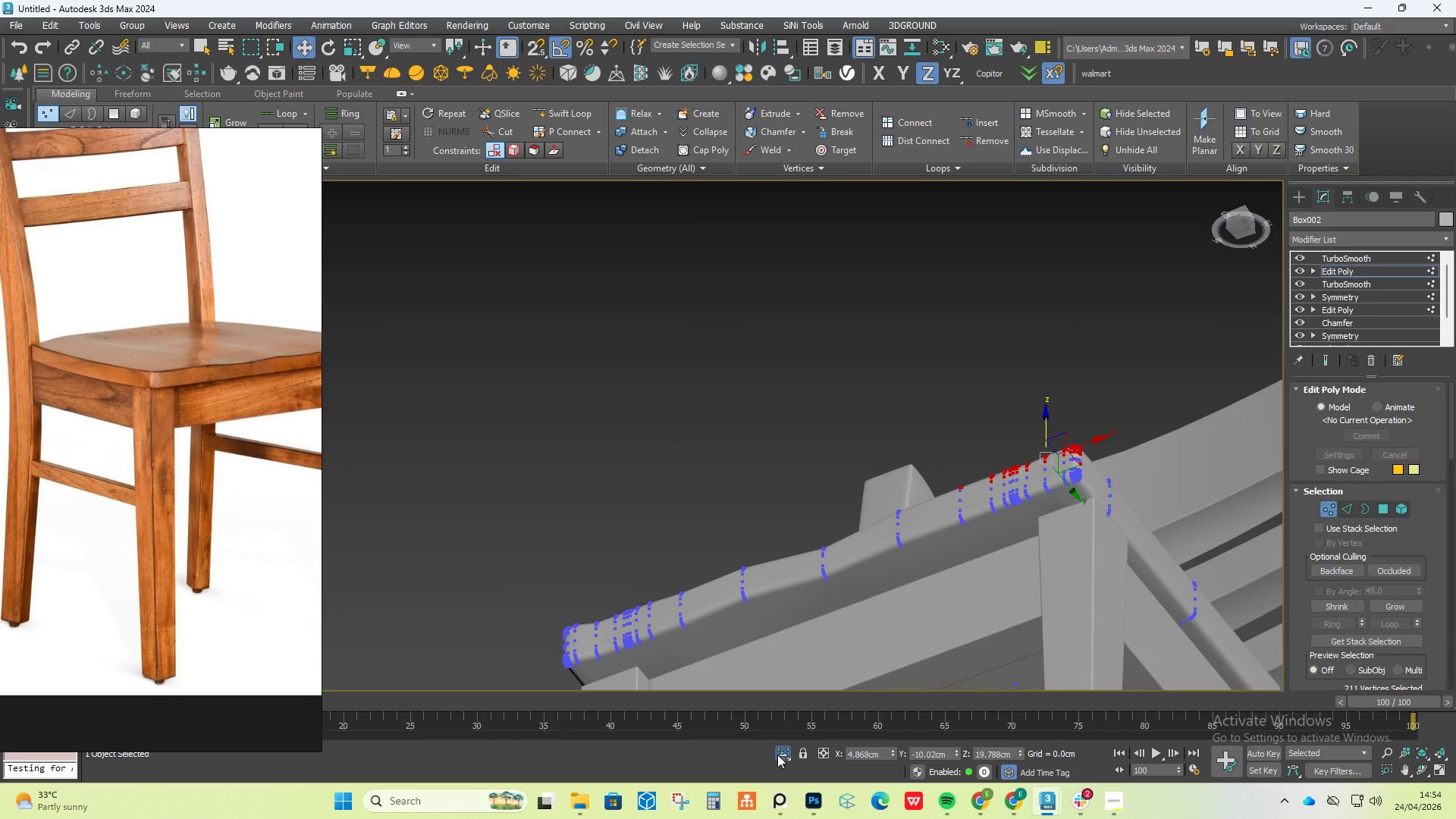 
scroll: coordinate [1043, 468], scroll_direction: down, amount: 2.0
 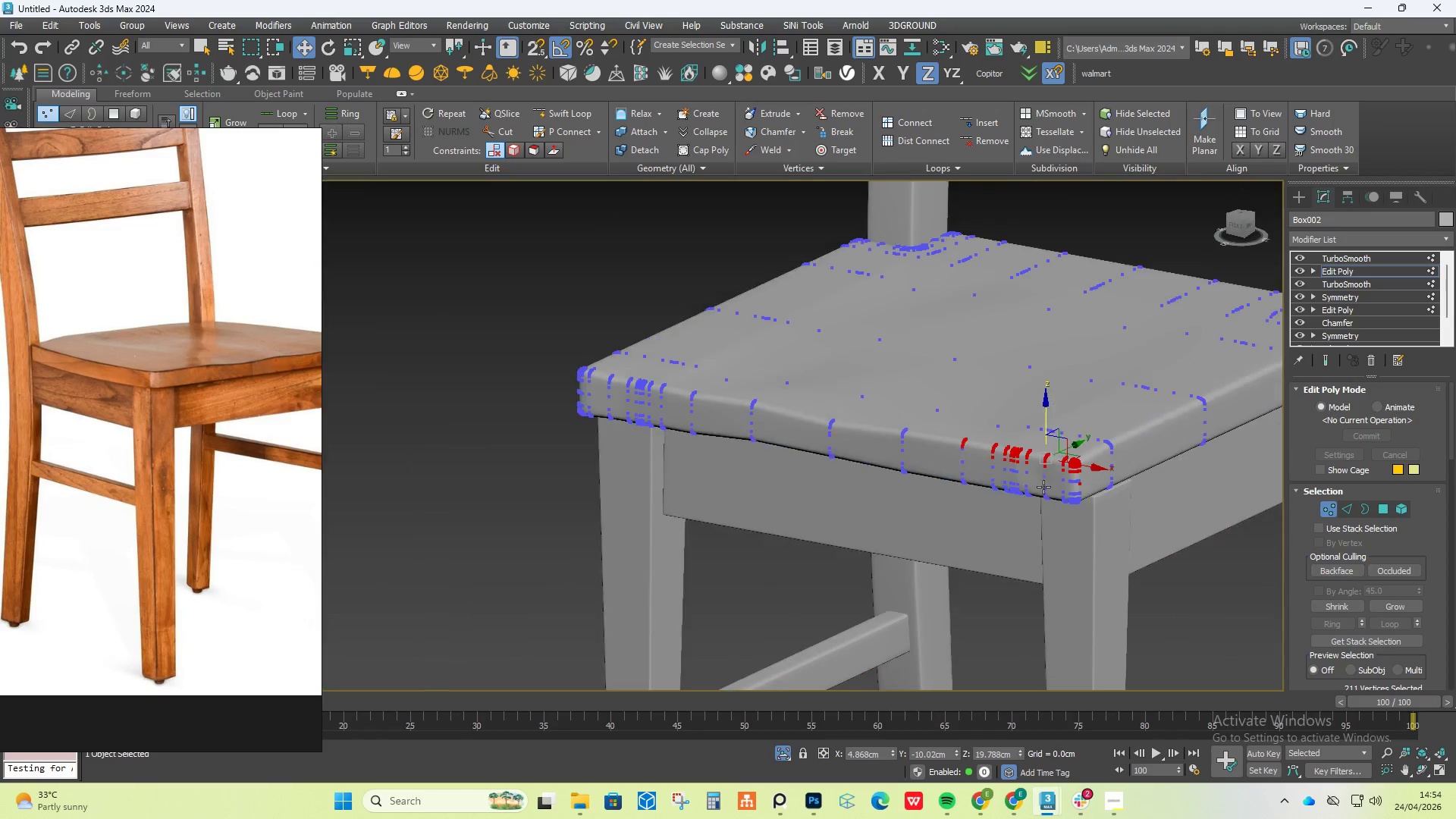 
left_click([786, 751])
 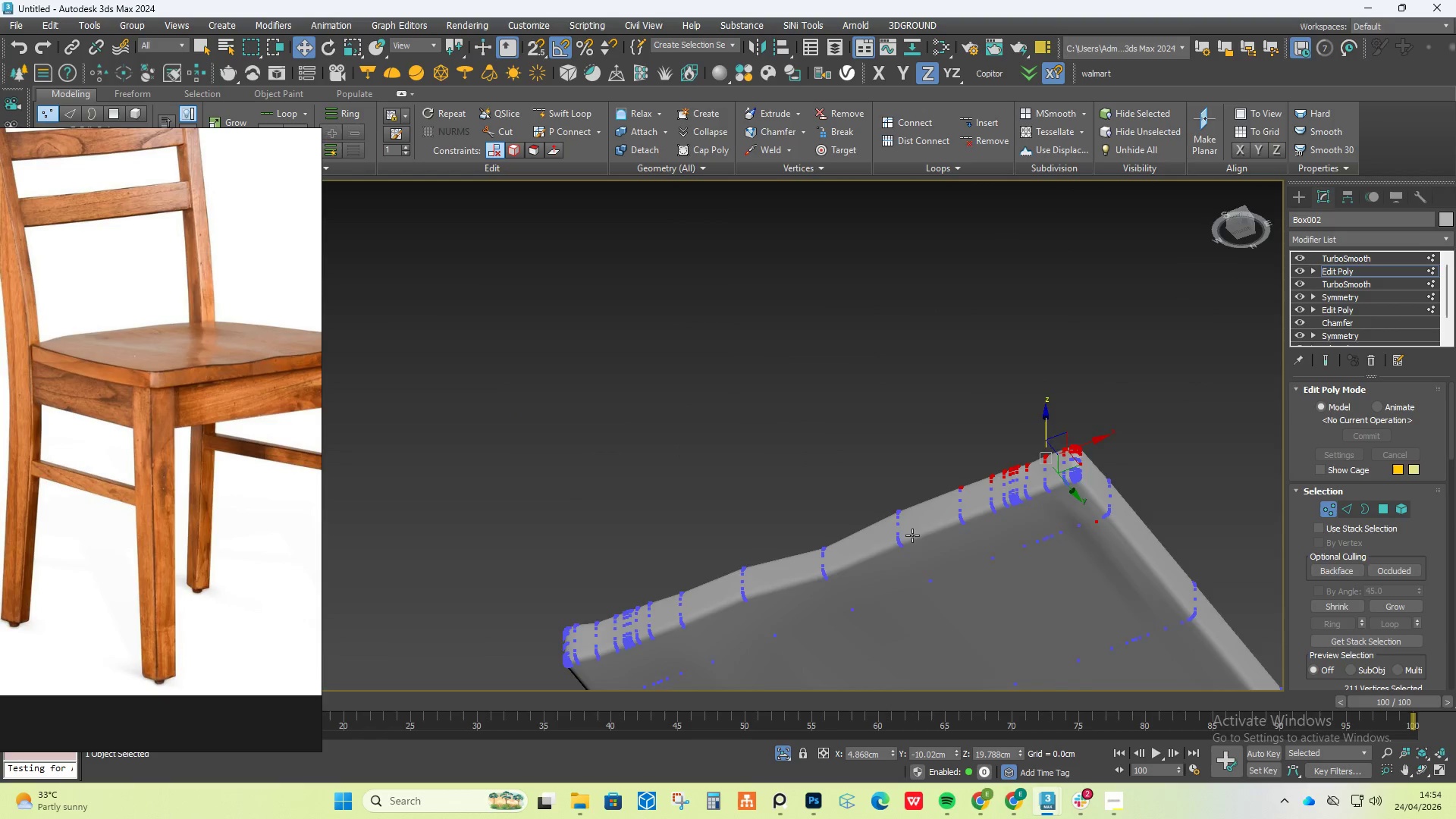 
scroll: coordinate [842, 362], scroll_direction: down, amount: 2.0
 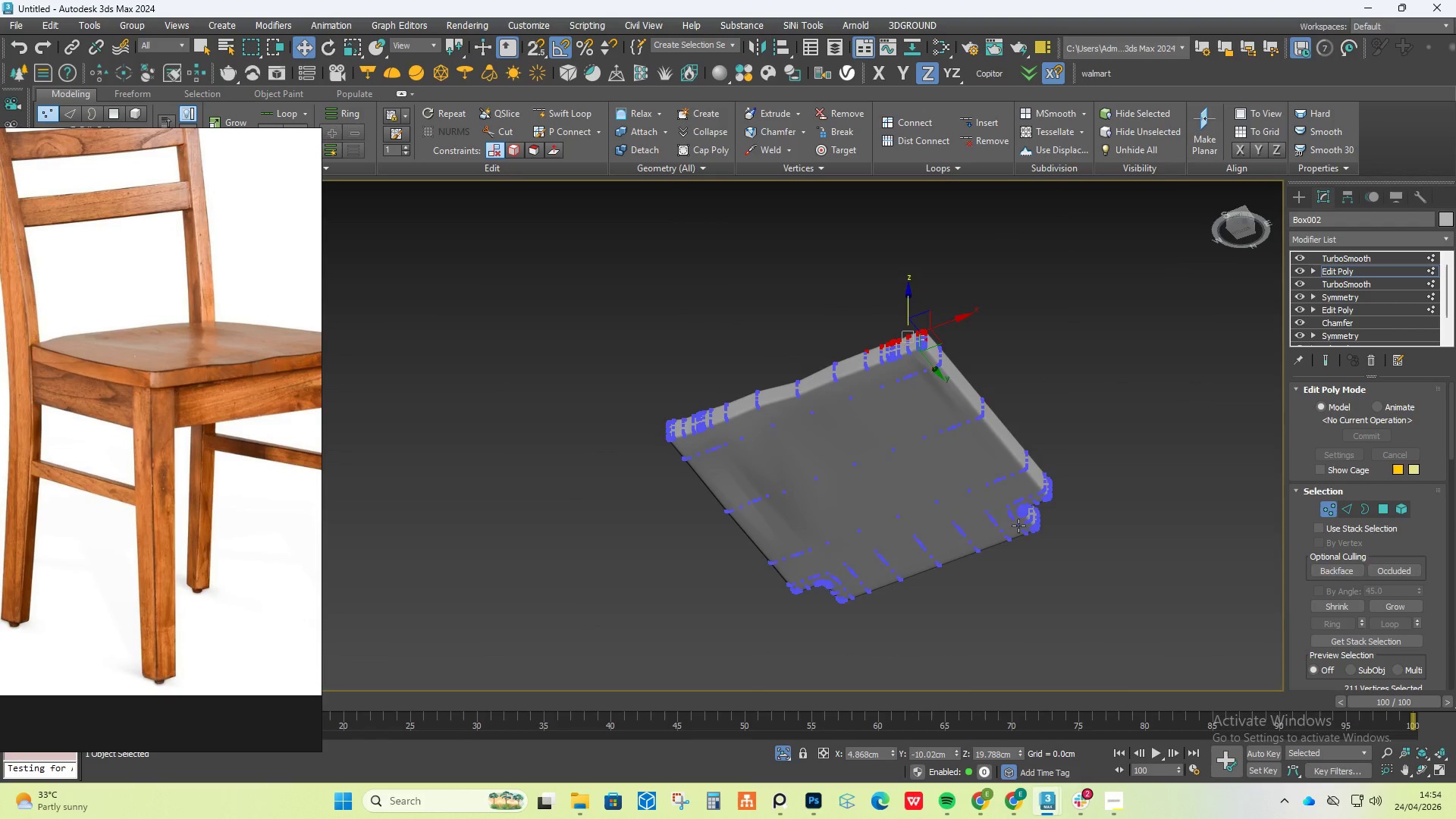 
hold_key(key=AltLeft, duration=1.23)
 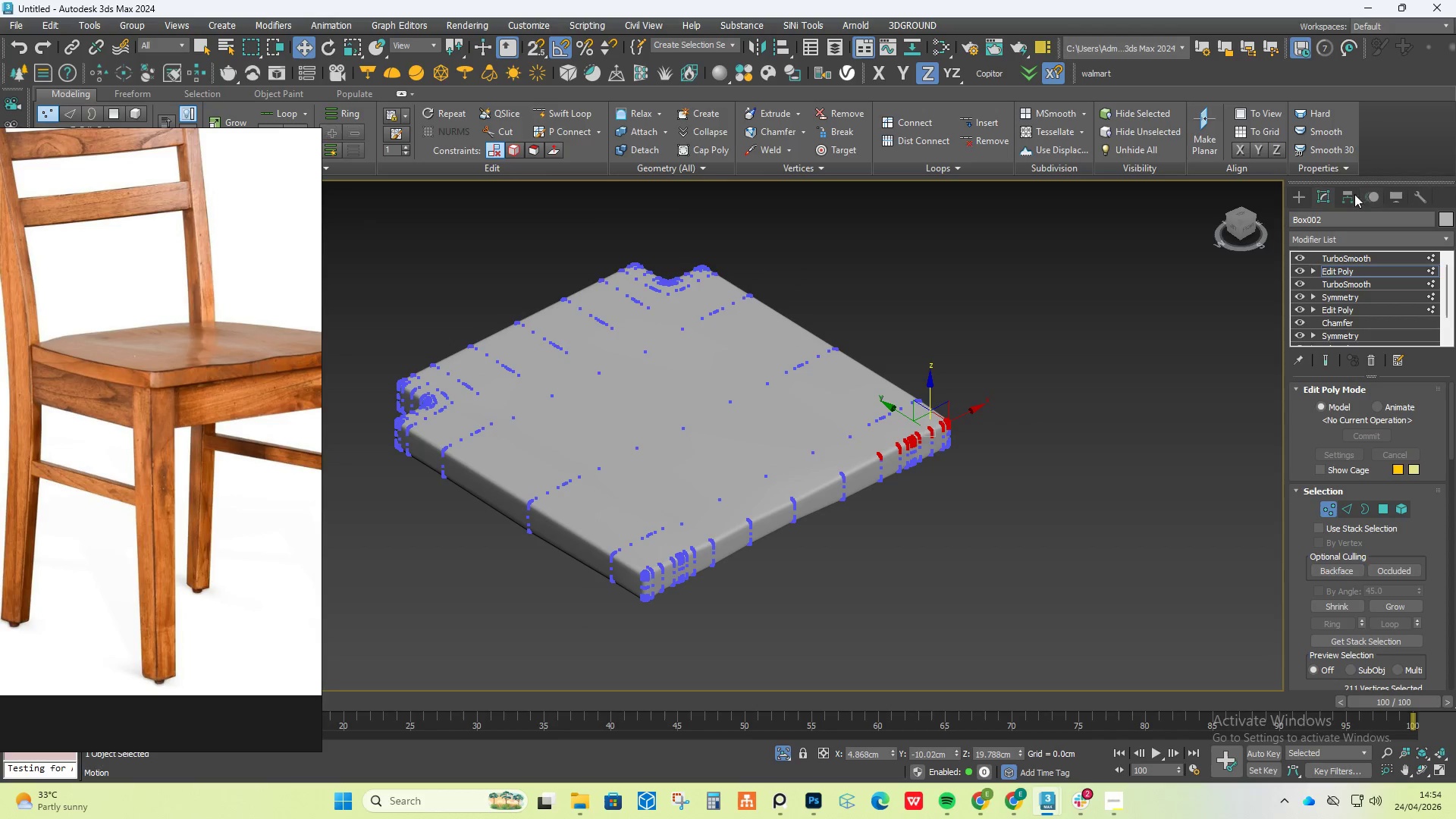 
scroll: coordinate [1018, 514], scroll_direction: up, amount: 1.0
 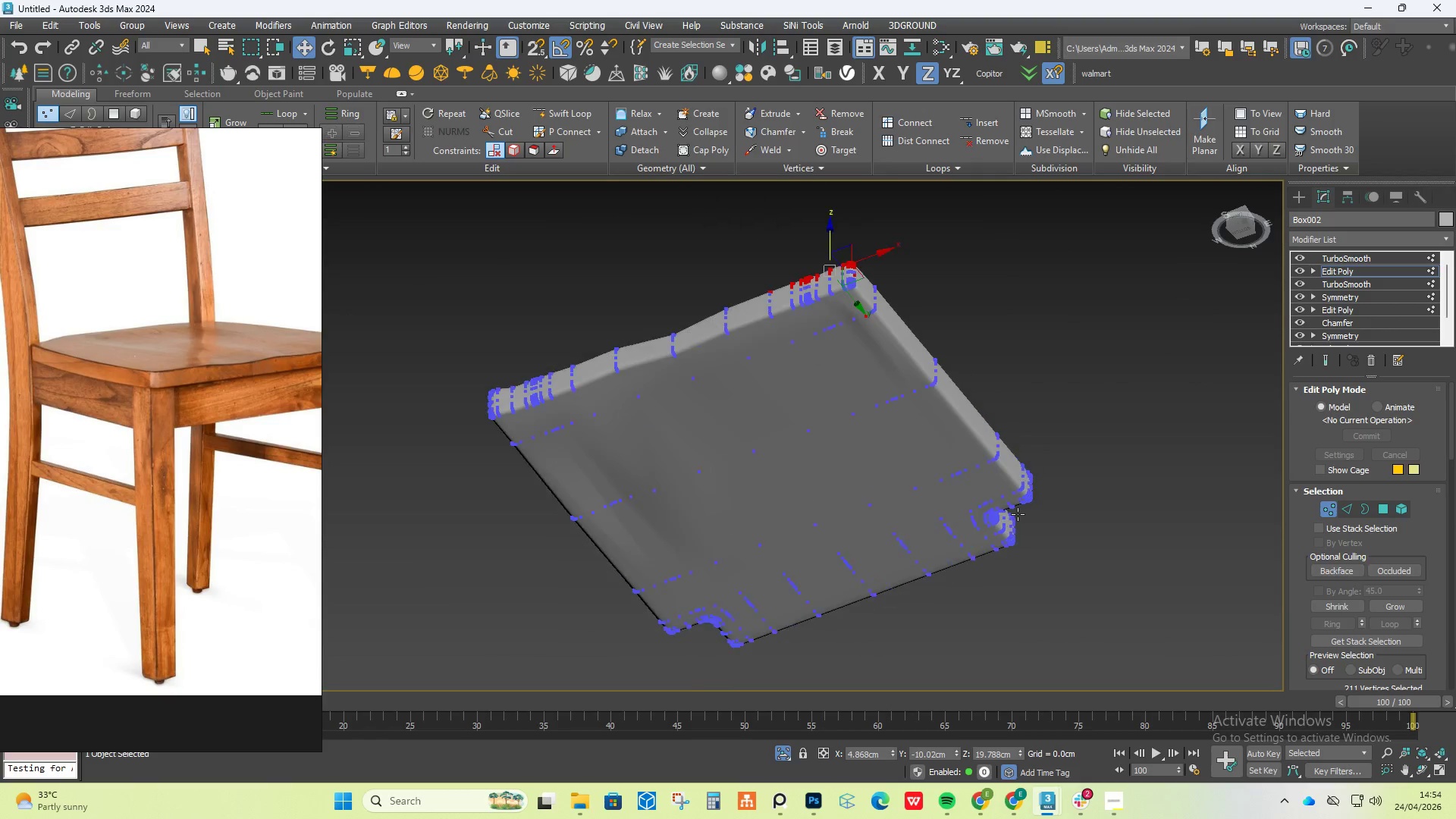 
left_click([1295, 196])
 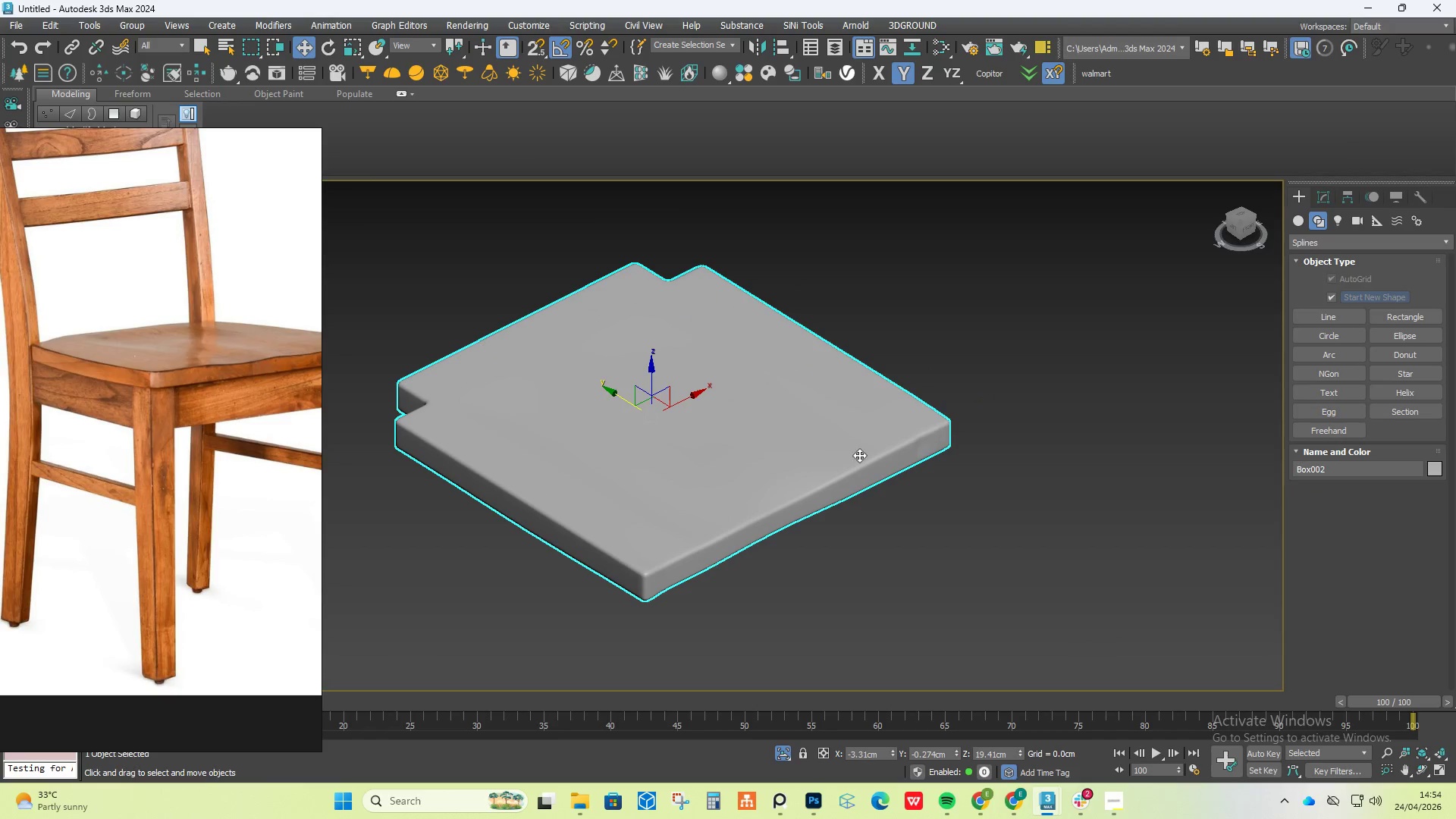 
hold_key(key=AltLeft, duration=0.95)
 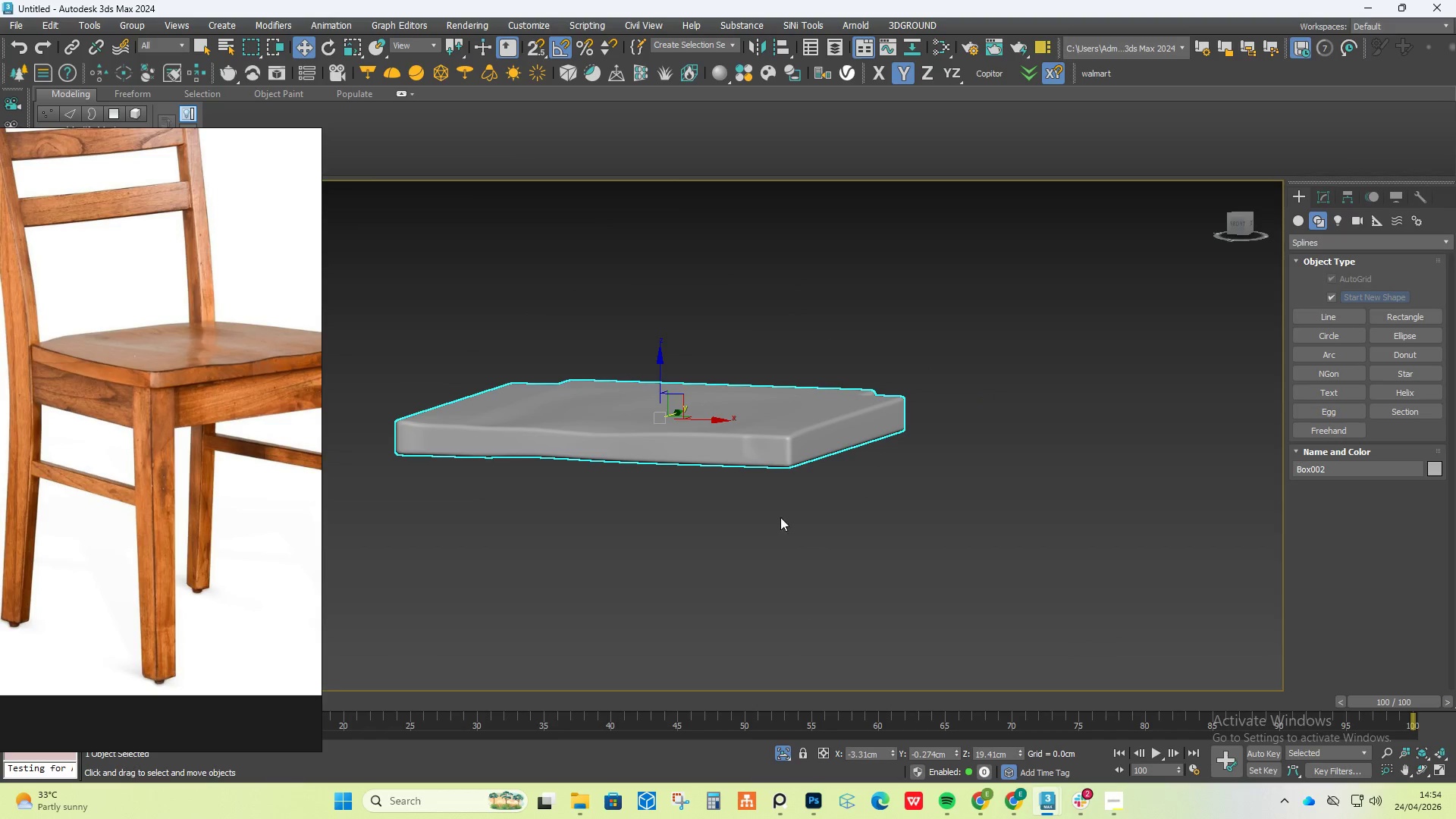 
scroll: coordinate [732, 441], scroll_direction: up, amount: 6.0
 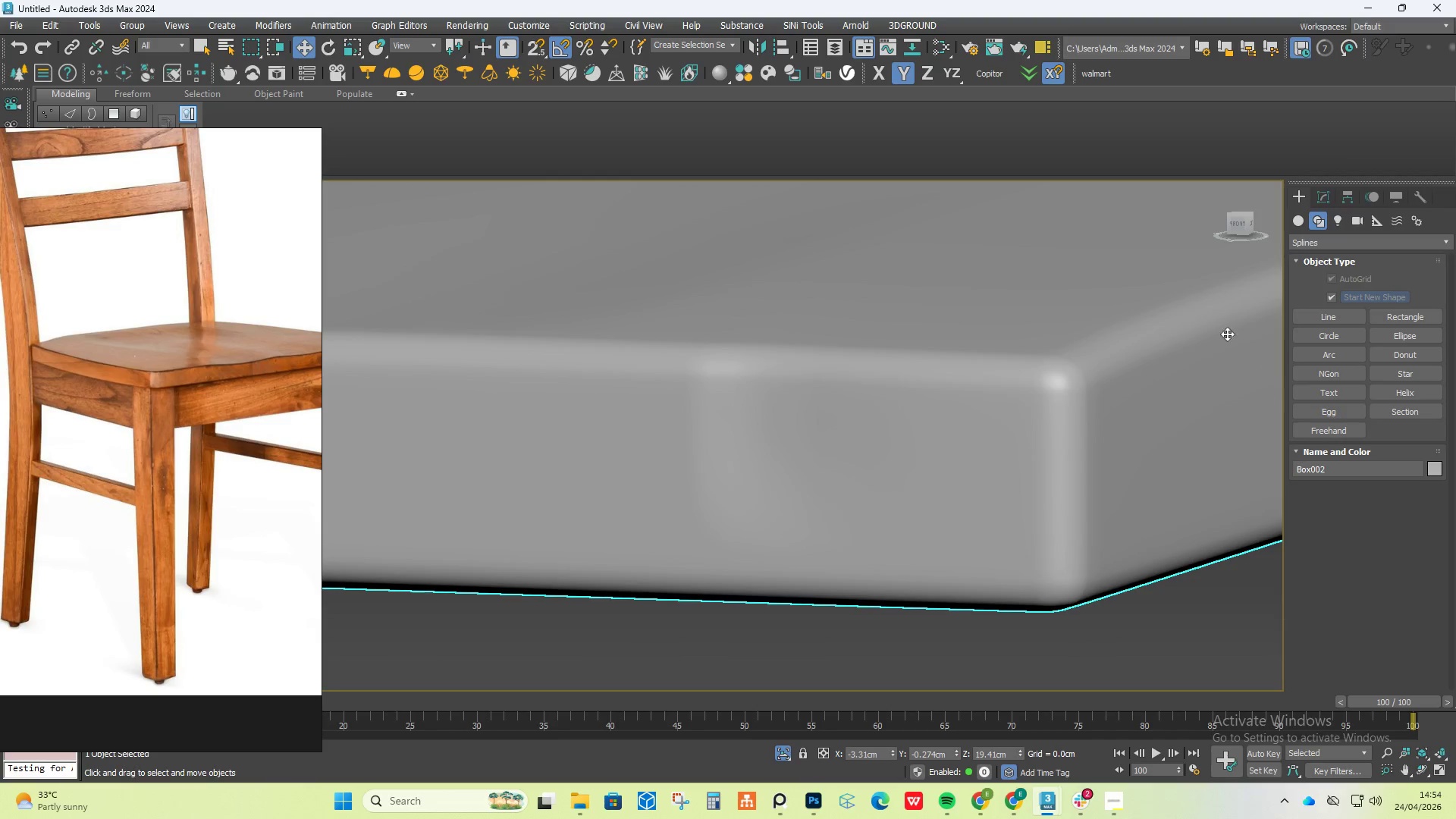 
hold_key(key=ControlLeft, duration=0.73)
 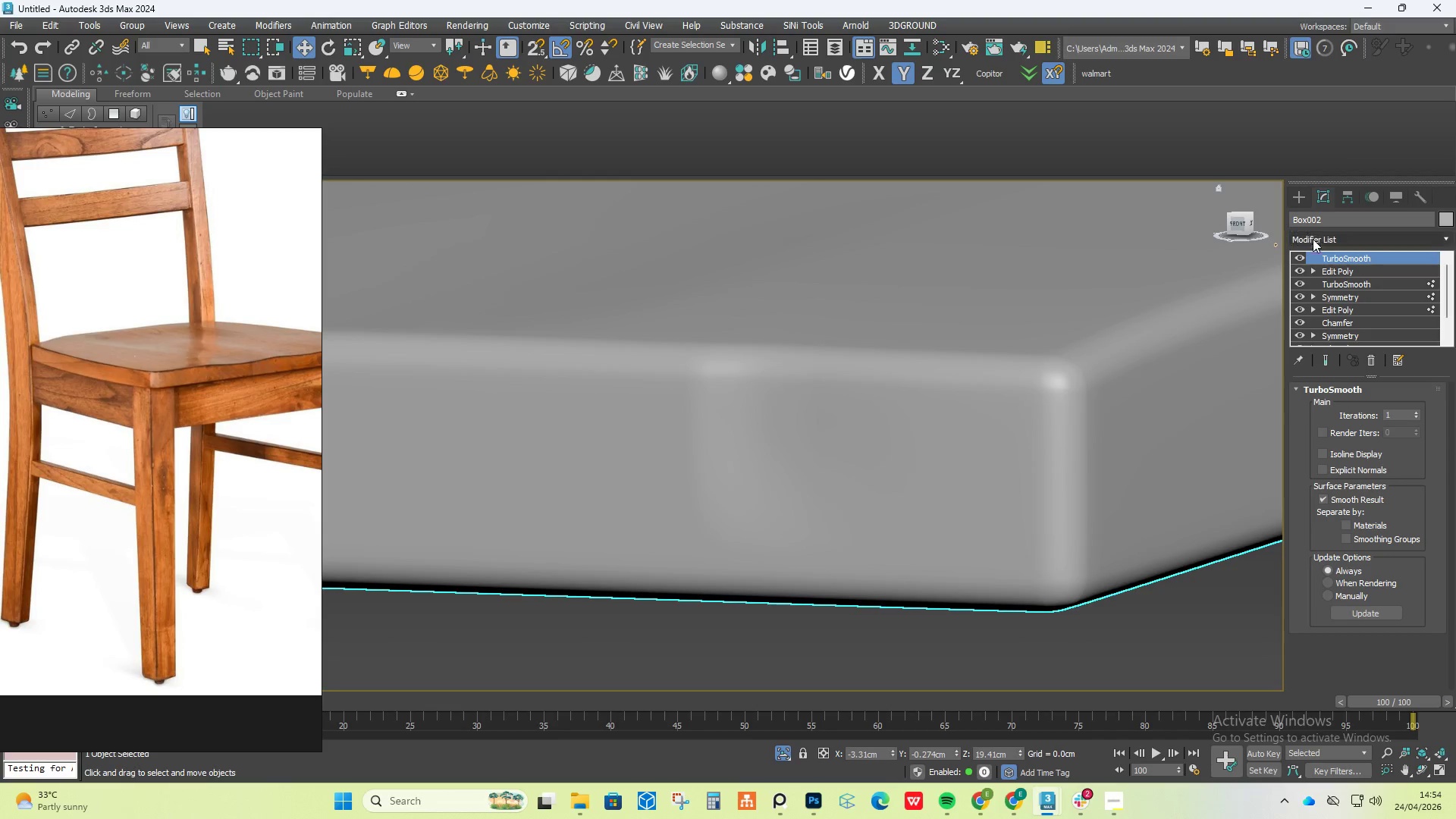 
left_click([1298, 254])
 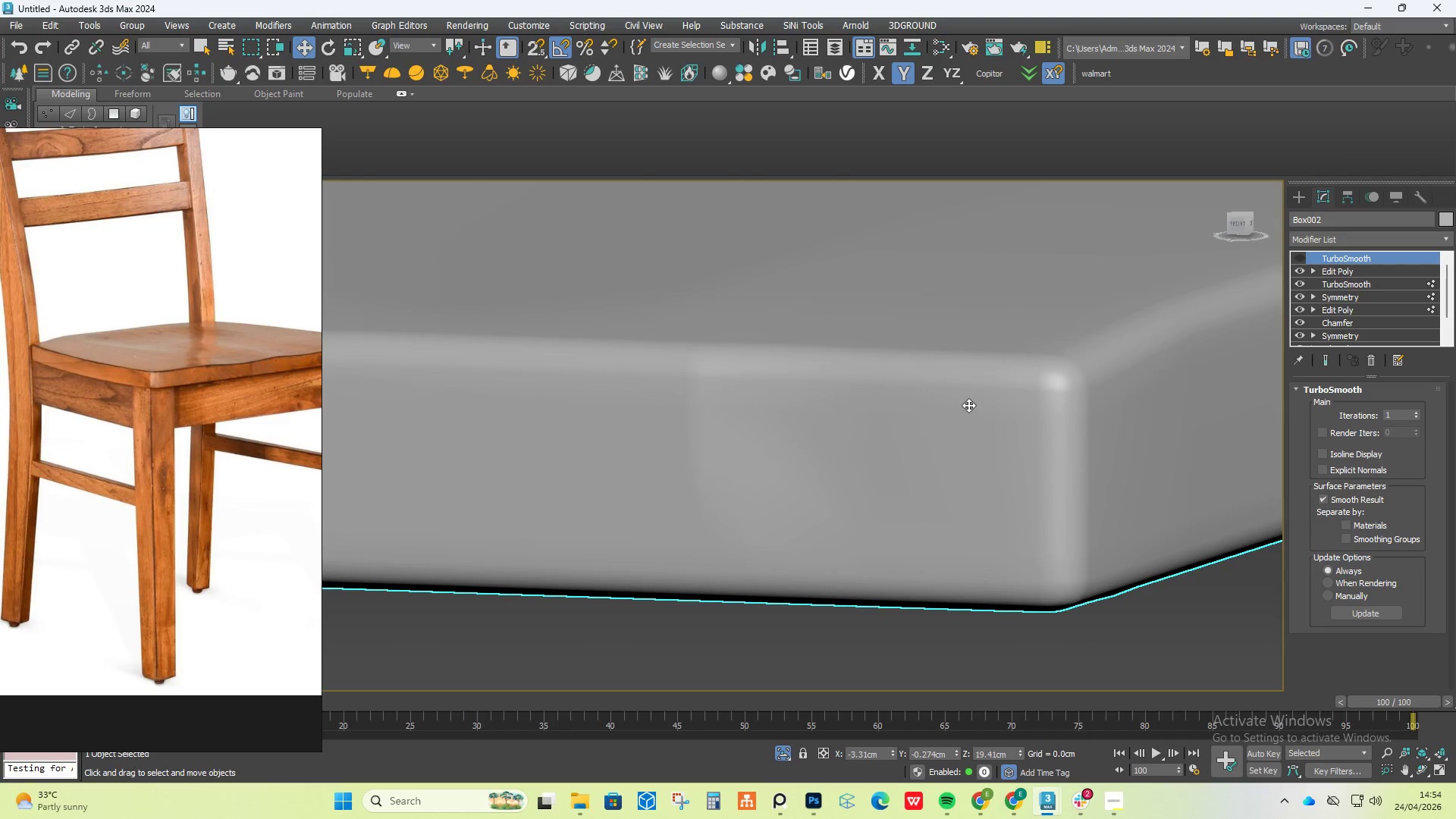 
key(F4)
 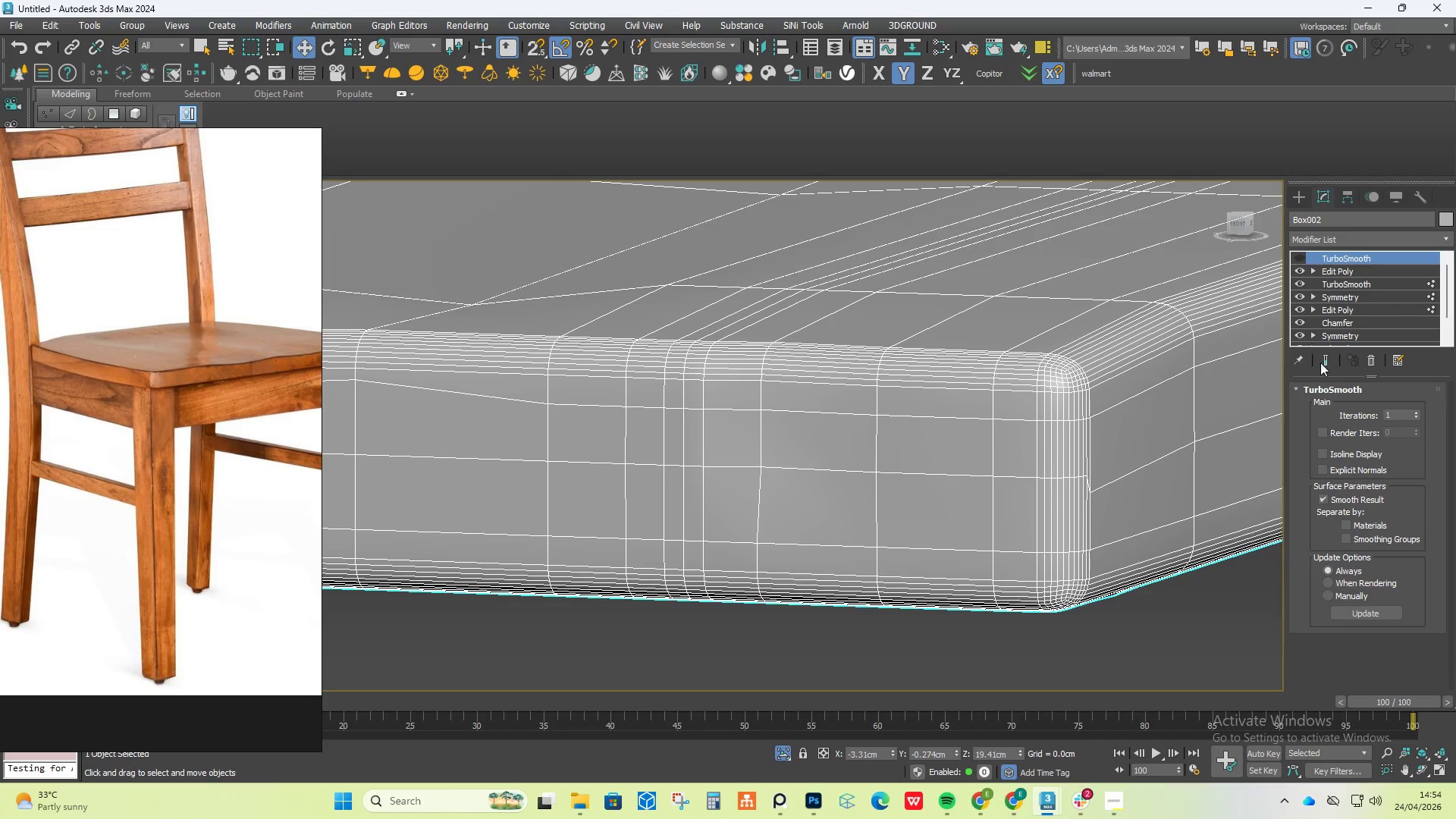 
left_click([1346, 266])
 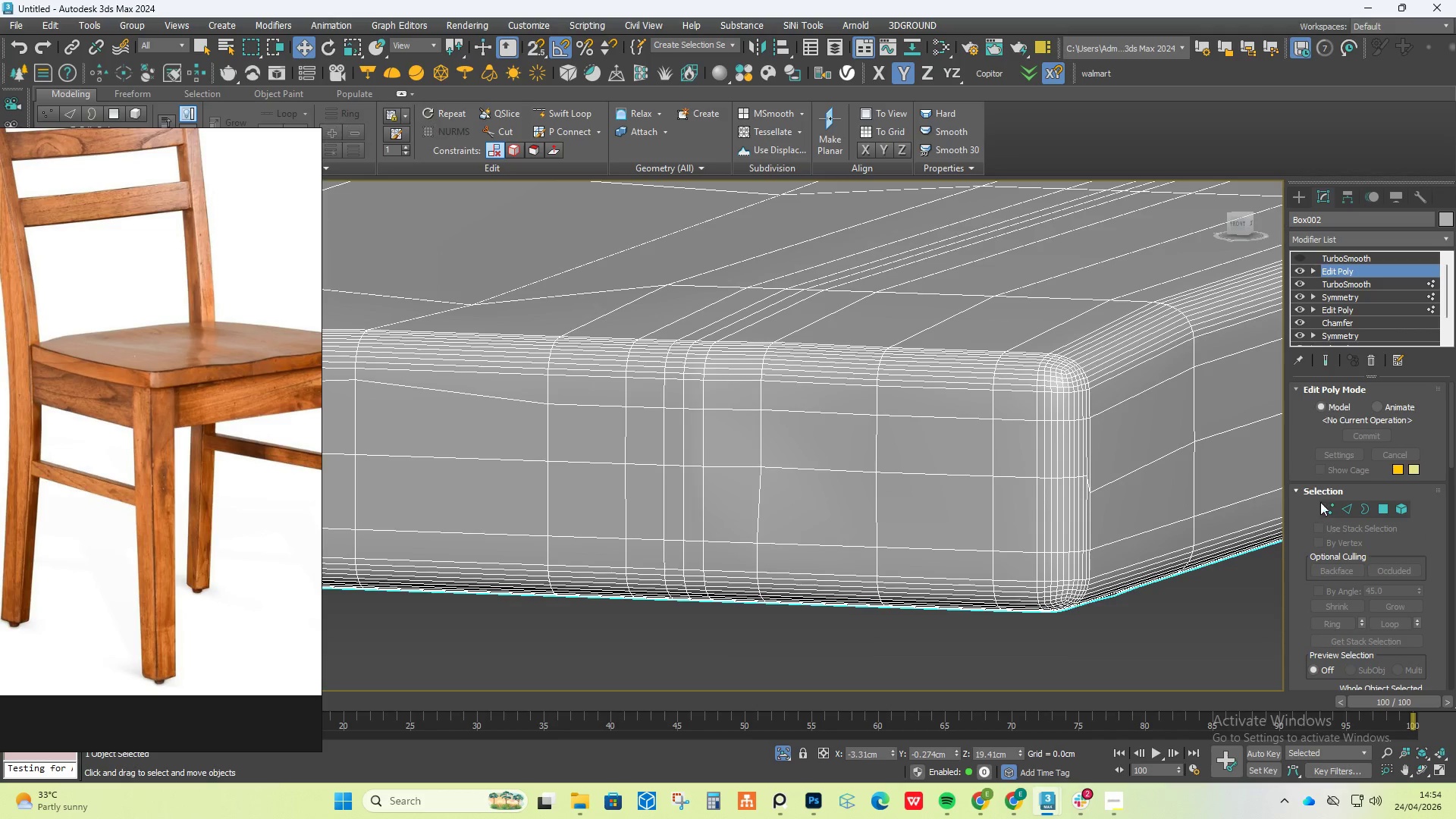 
left_click([1332, 508])
 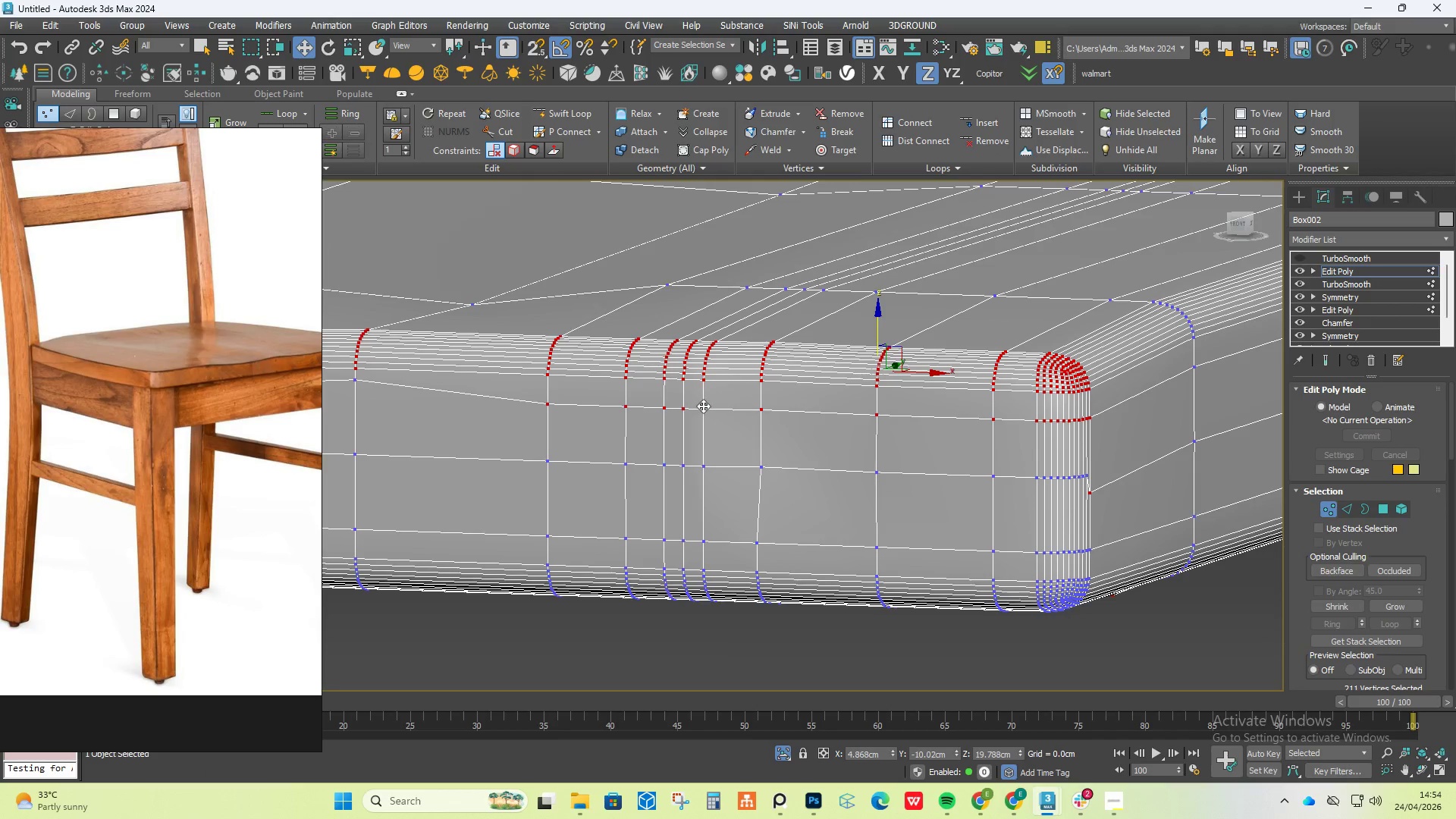 
left_click([698, 408])
 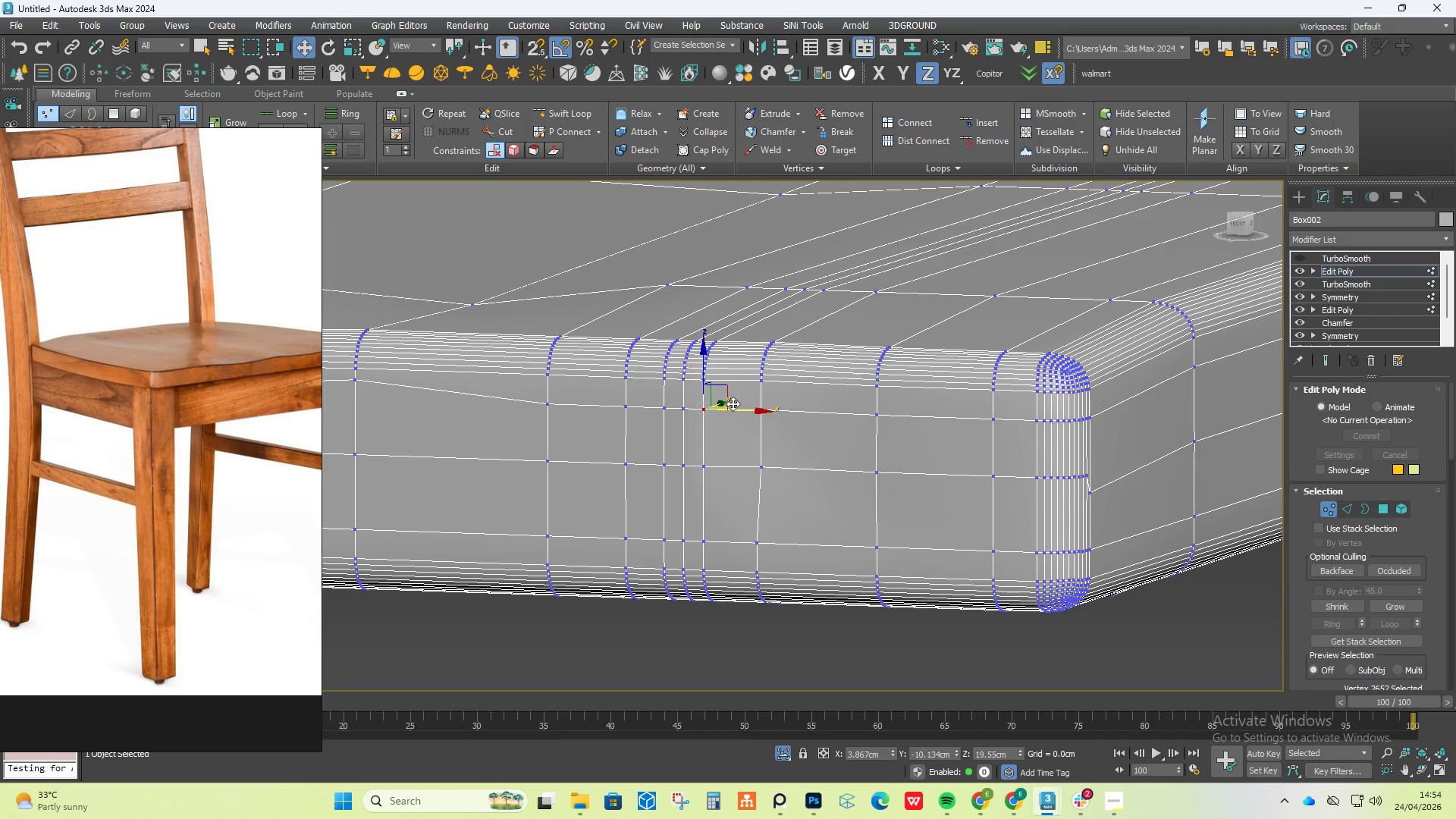 
left_click_drag(start_coordinate=[733, 403], to_coordinate=[751, 404])
 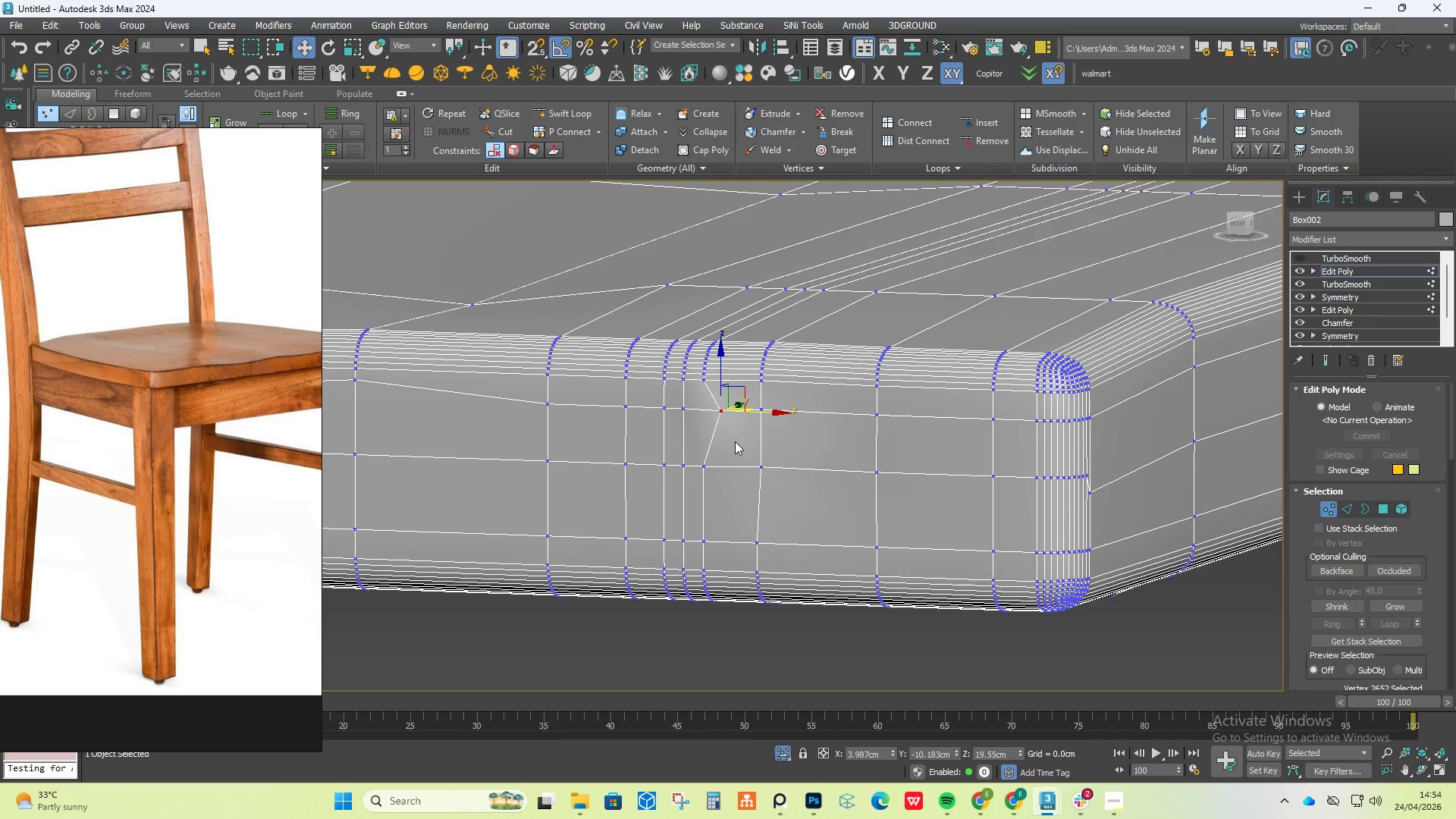 
hold_key(key=AltLeft, duration=1.62)
scroll: coordinate [733, 406], scroll_direction: up, amount: 3.0
 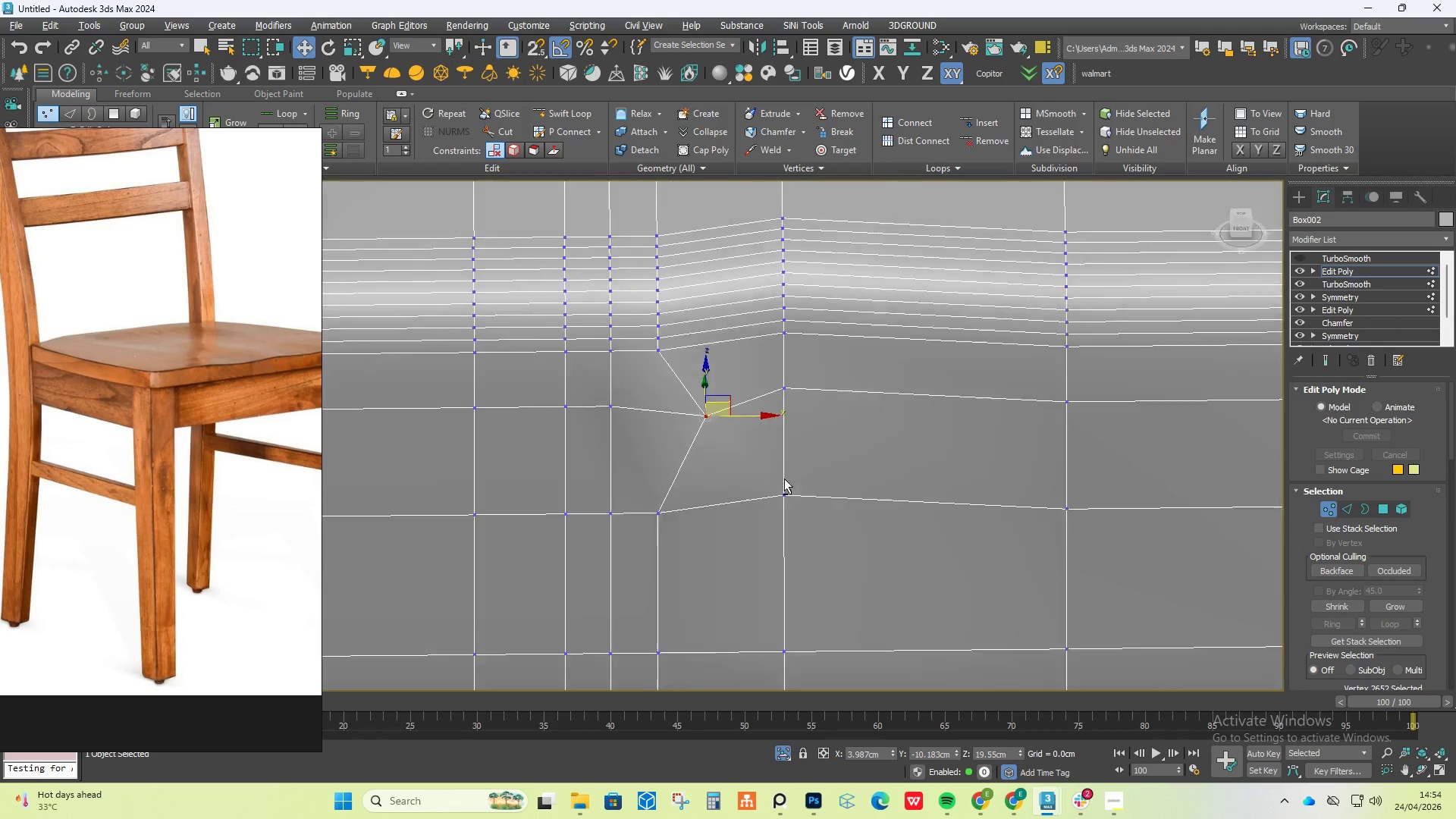 
key(Control+Z)
 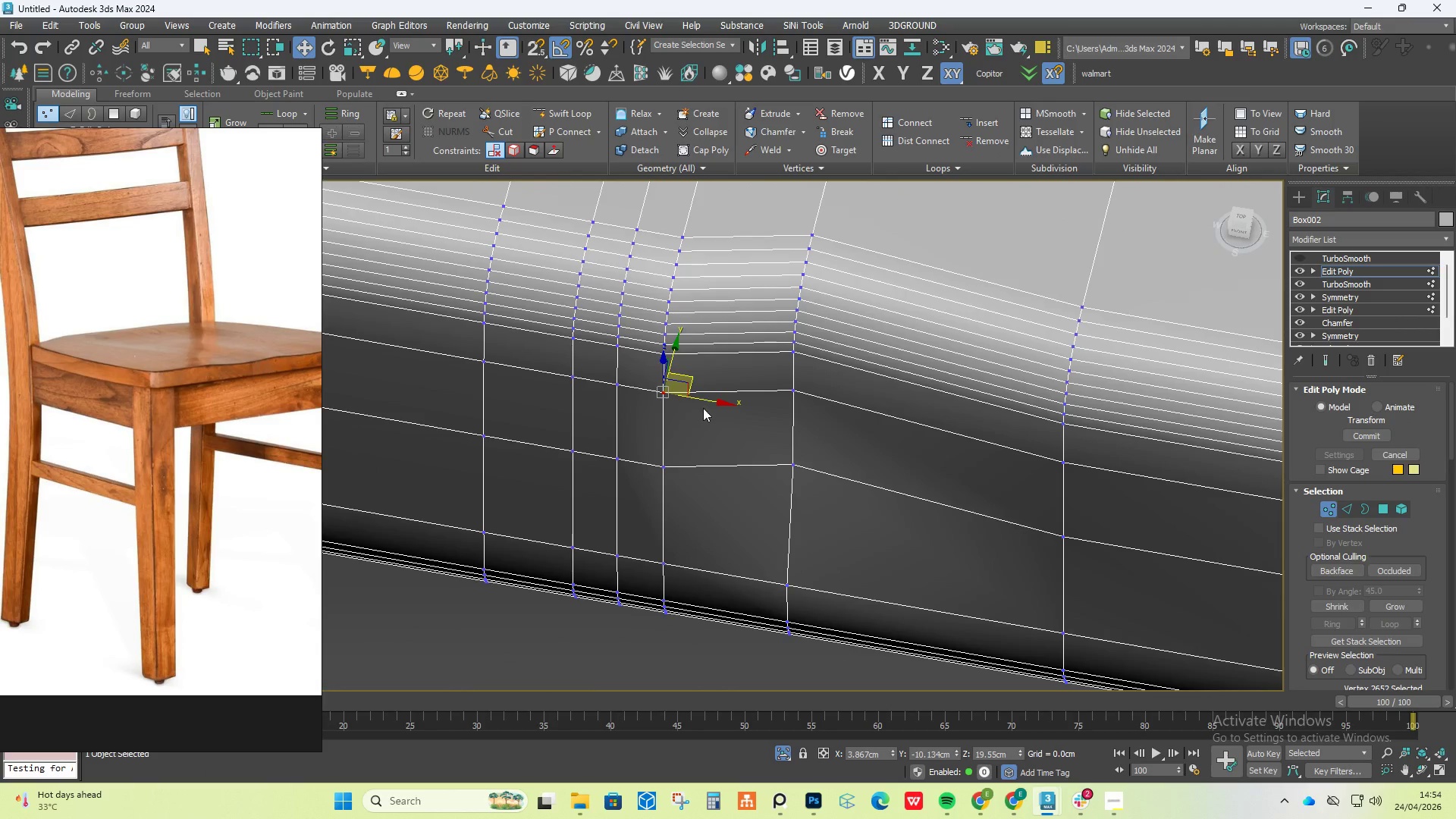 
left_click_drag(start_coordinate=[712, 403], to_coordinate=[758, 413])
 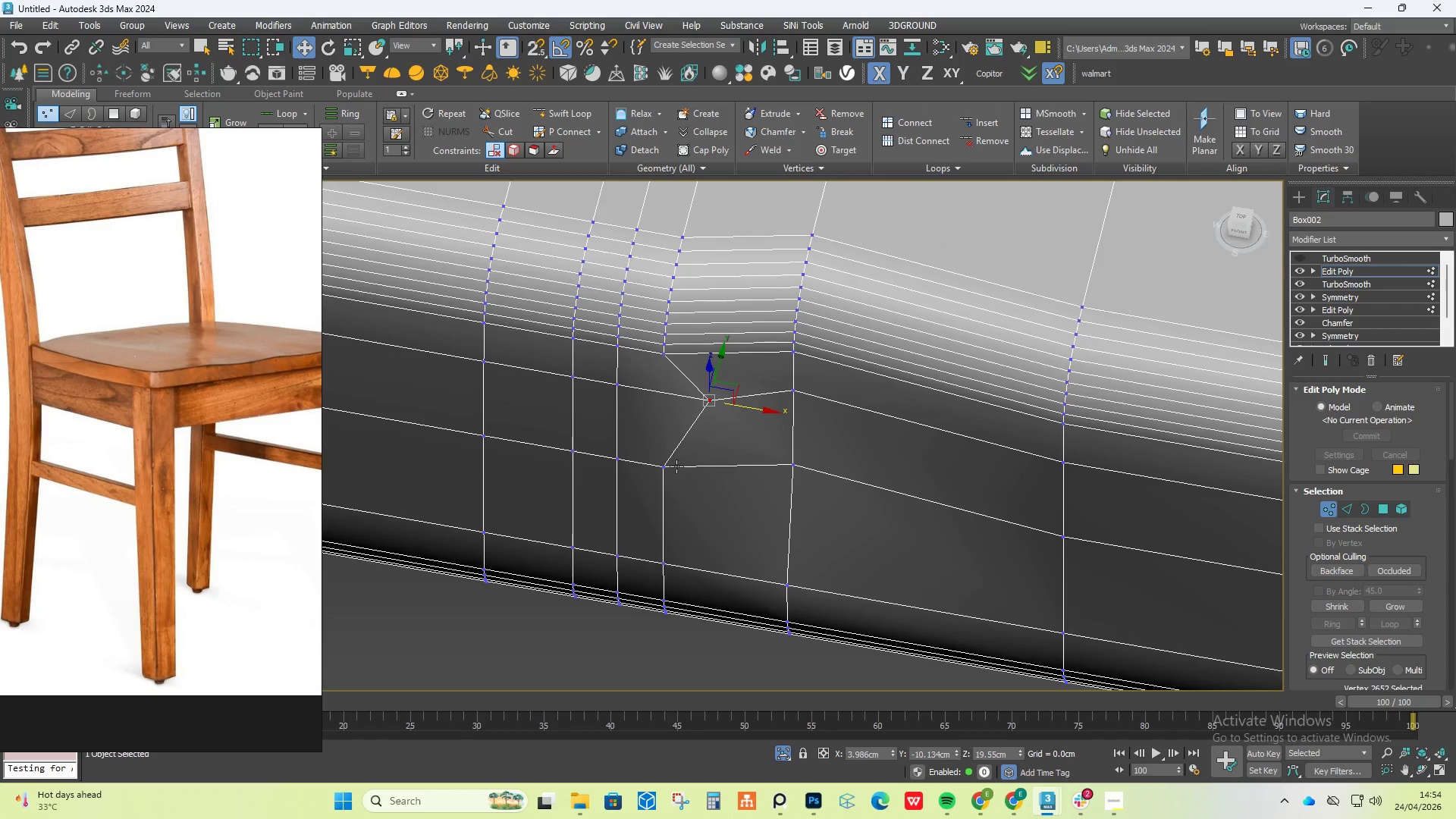 
left_click([670, 470])
 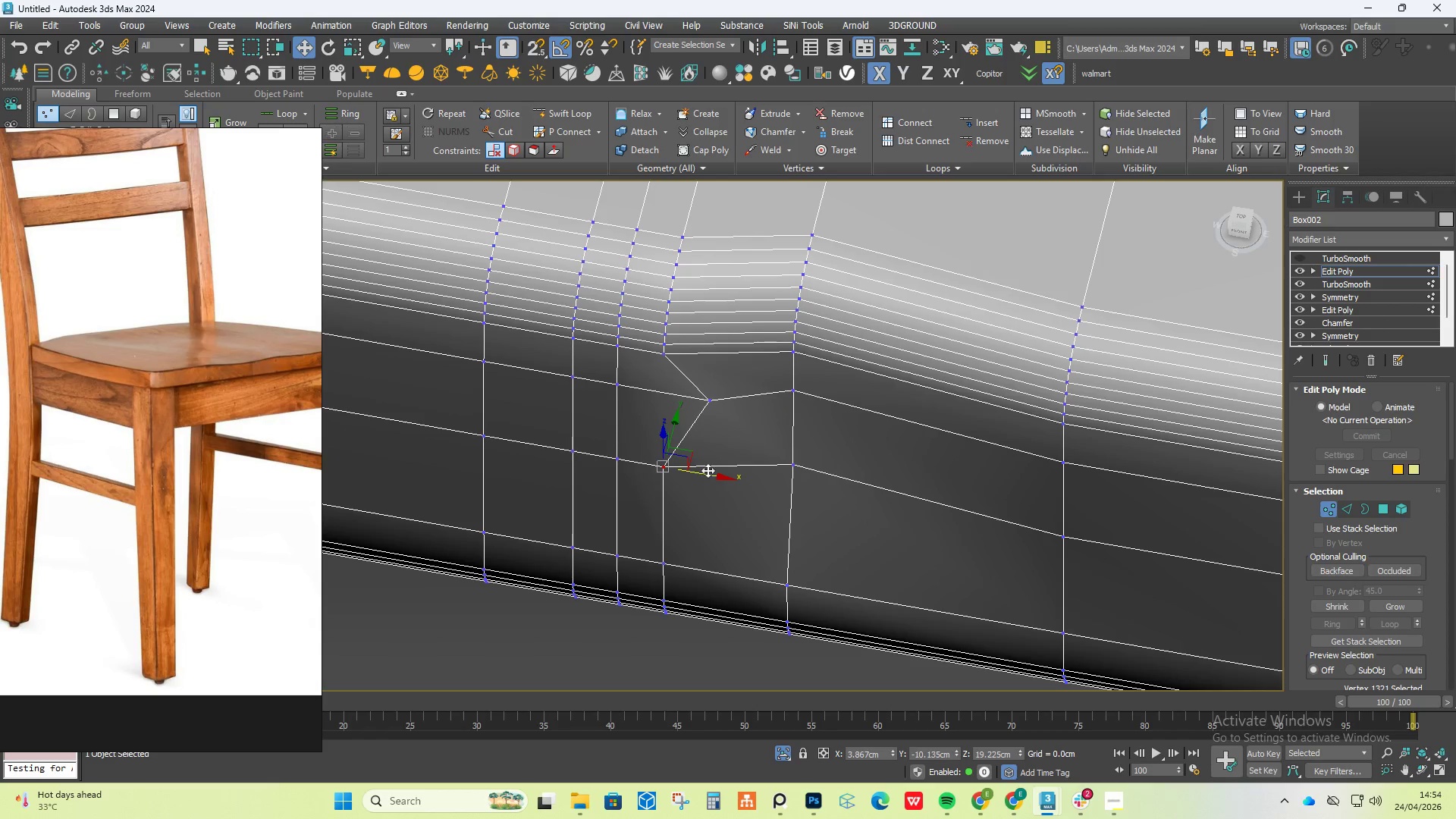 
left_click_drag(start_coordinate=[708, 473], to_coordinate=[761, 476])
 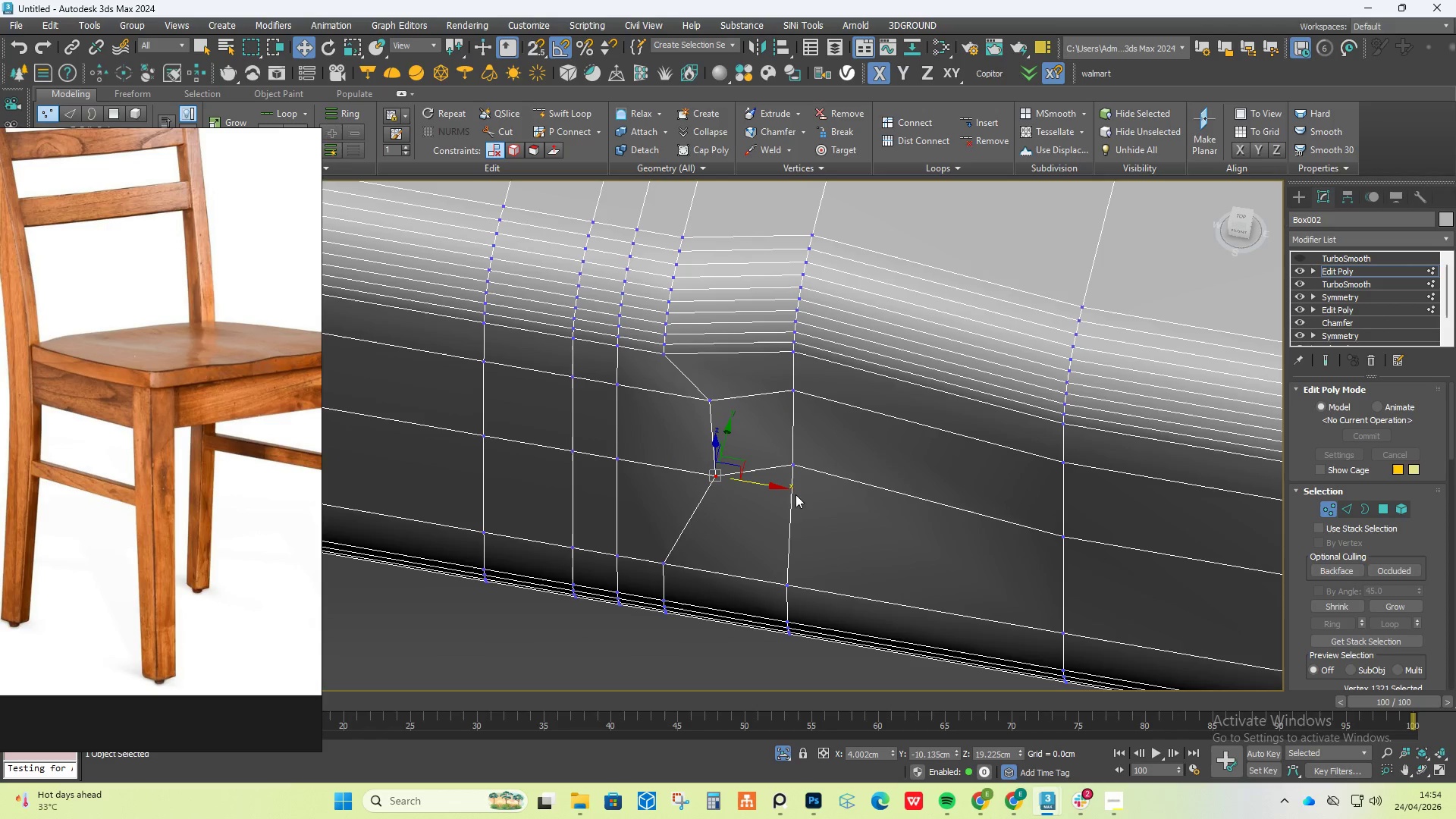 
hold_key(key=AltLeft, duration=1.06)
 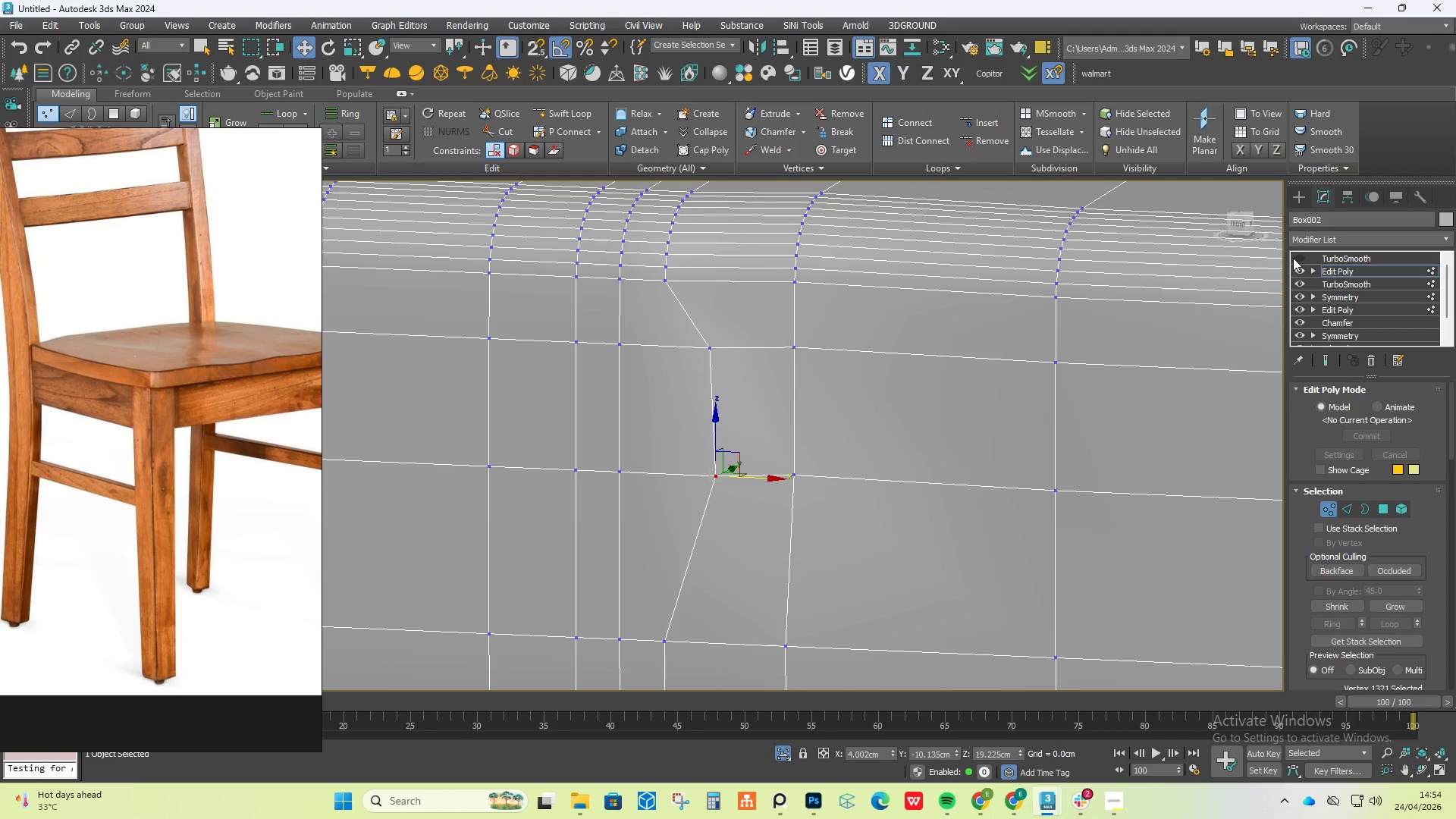 
double_click([1297, 260])
 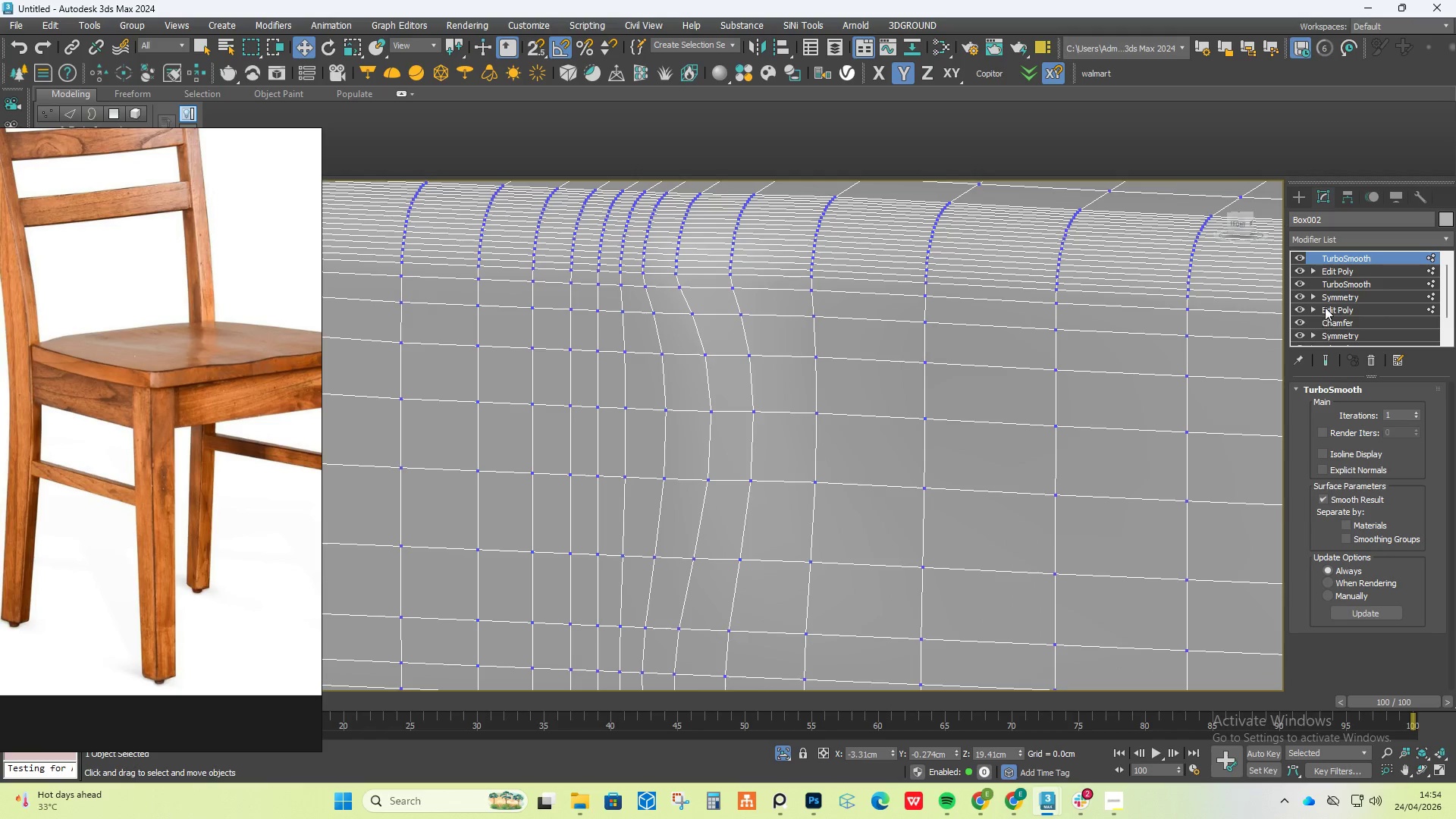 
scroll: coordinate [960, 350], scroll_direction: down, amount: 3.0
 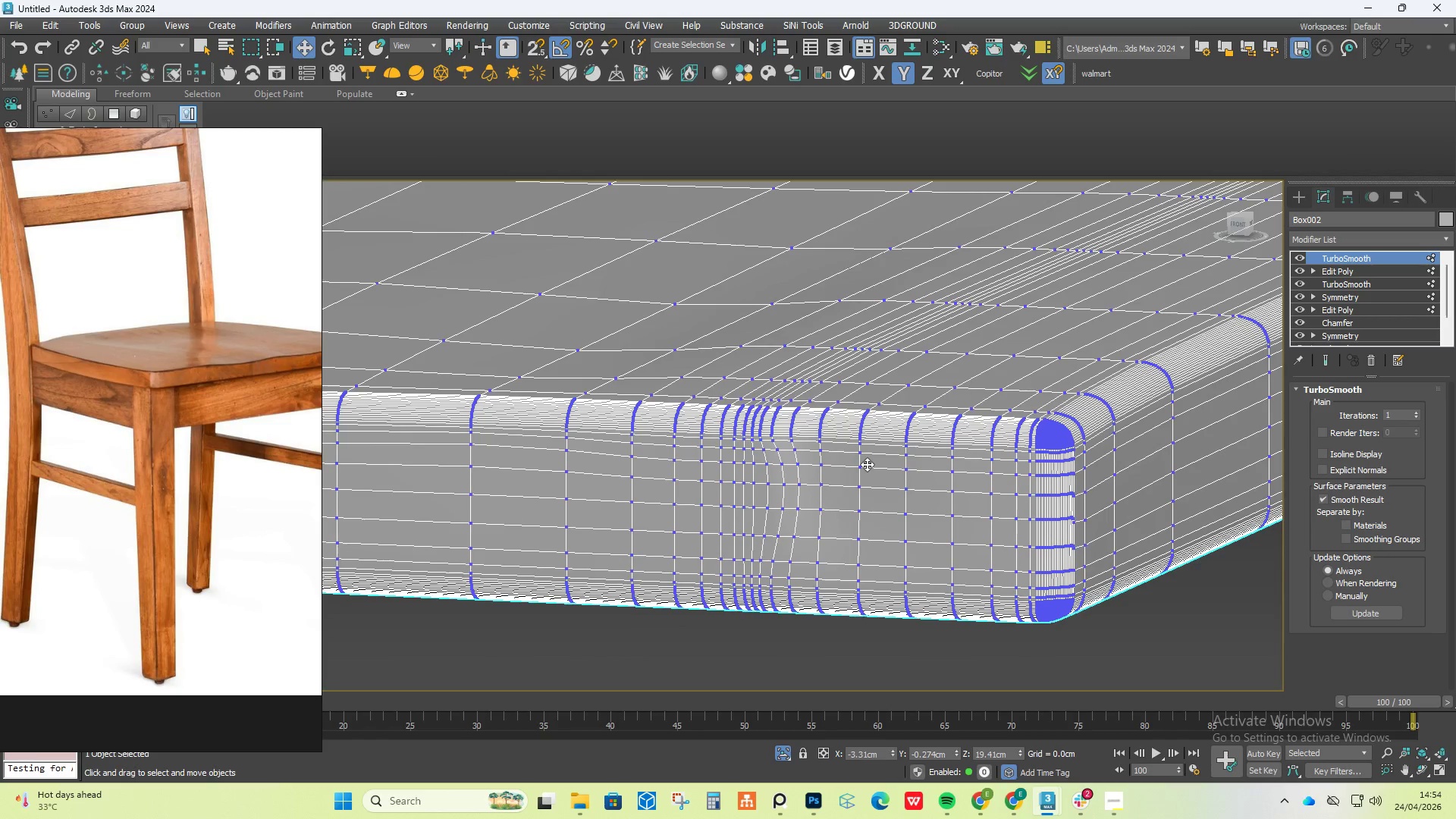 
key(F4)
 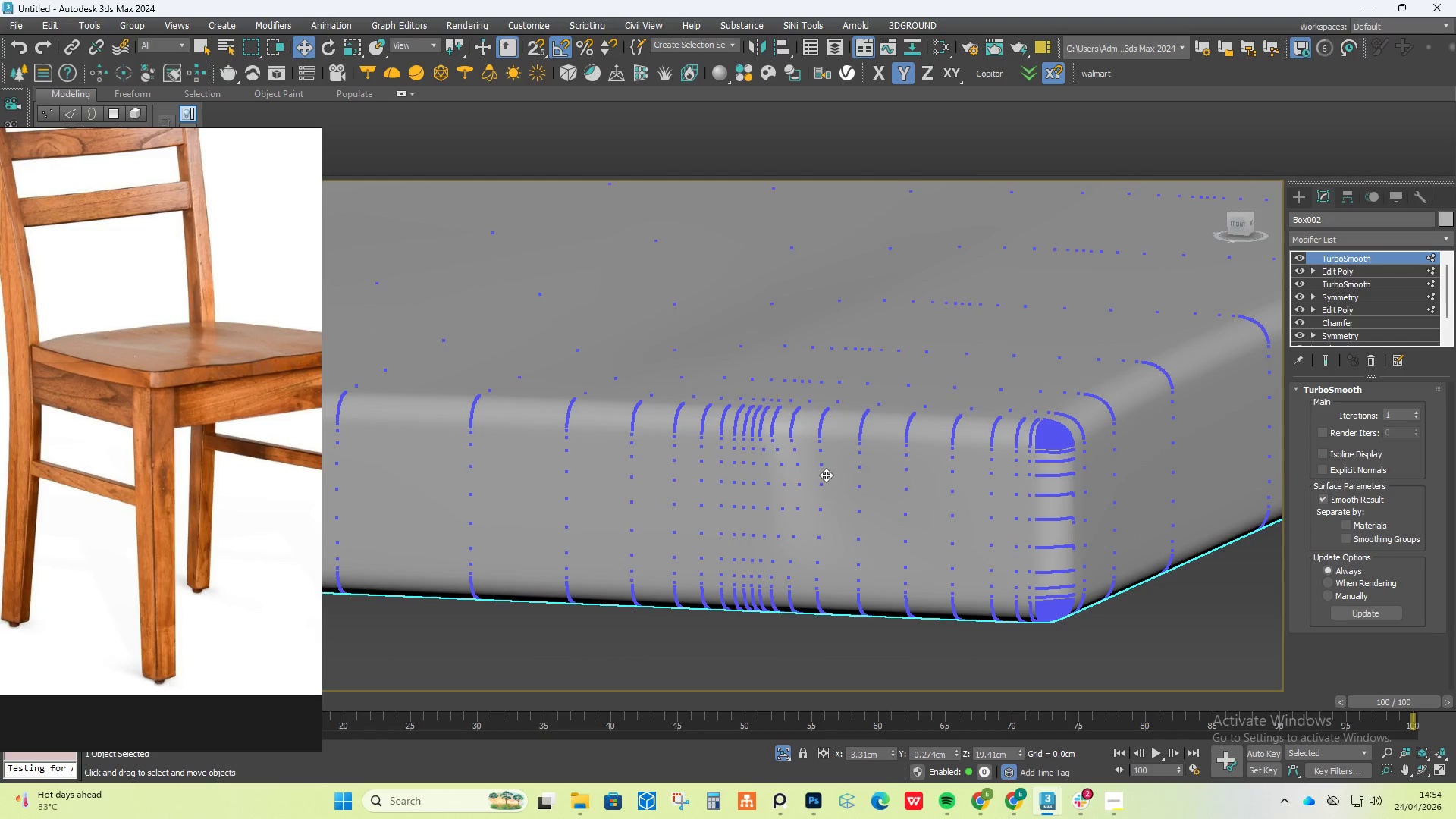 
left_click_drag(start_coordinate=[1114, 582], to_coordinate=[1114, 589])
 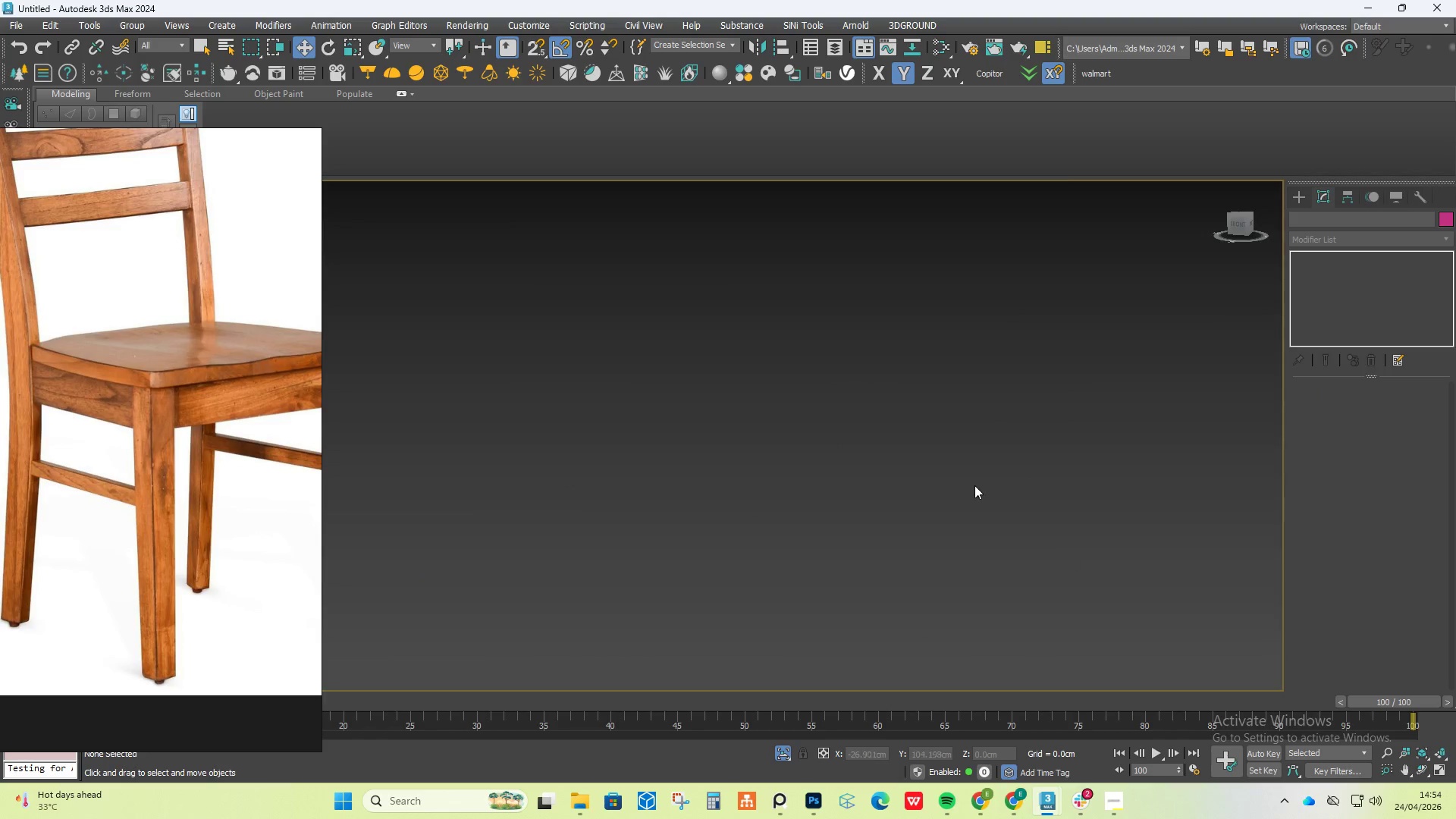 
scroll: coordinate [1125, 600], scroll_direction: up, amount: 1.0
 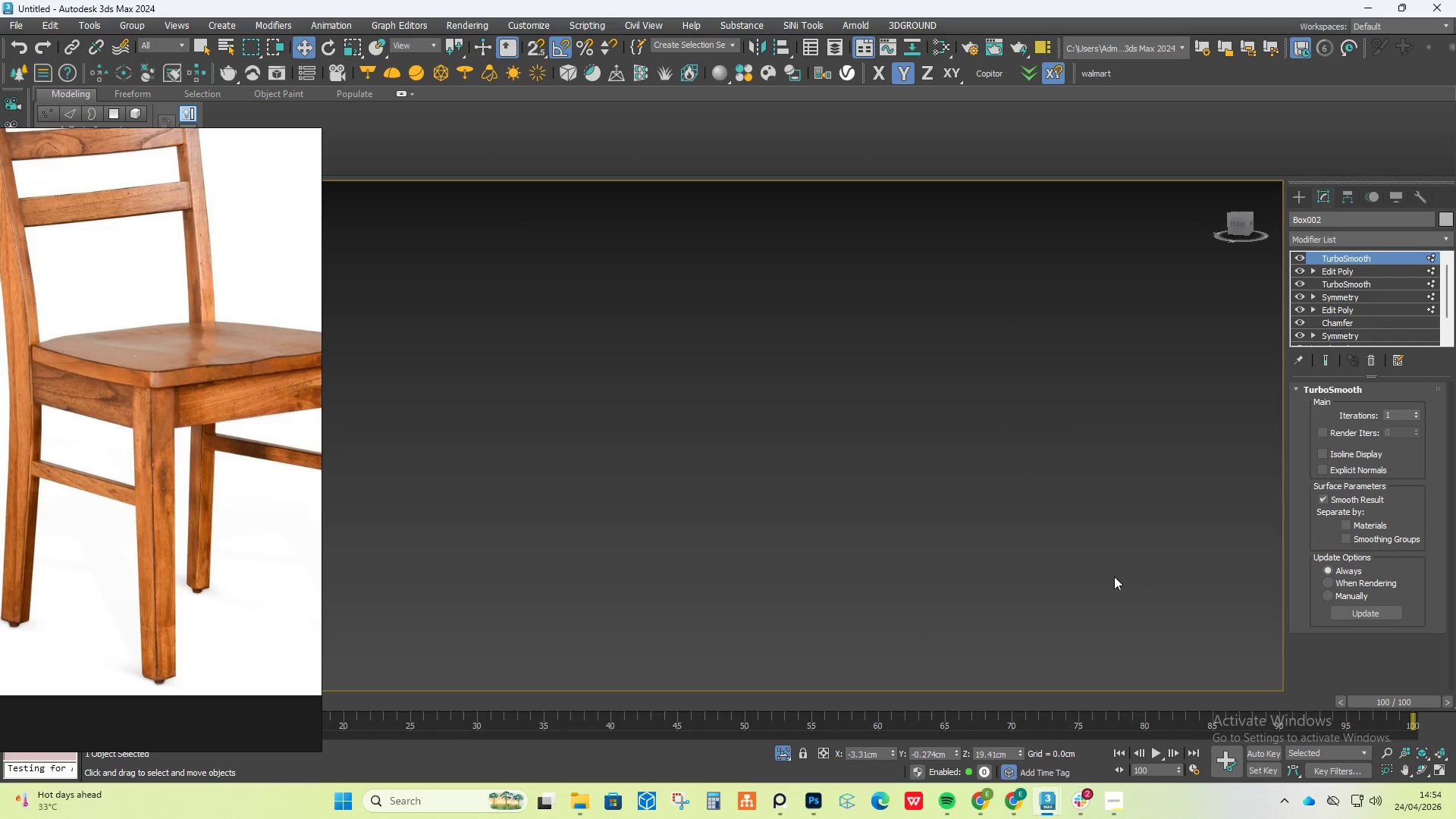 
scroll: coordinate [964, 478], scroll_direction: down, amount: 3.0
 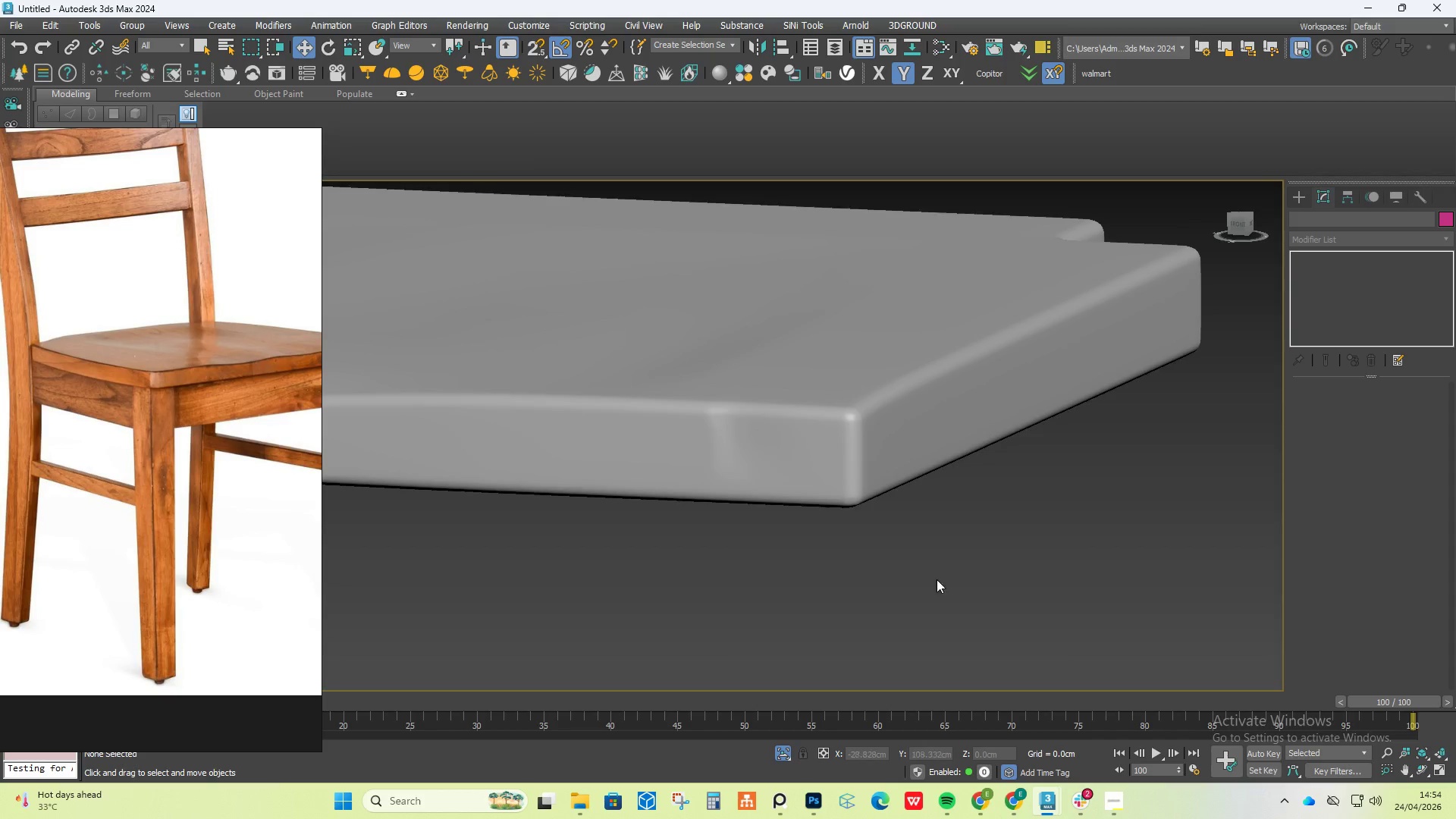 
hold_key(key=AltLeft, duration=0.5)
 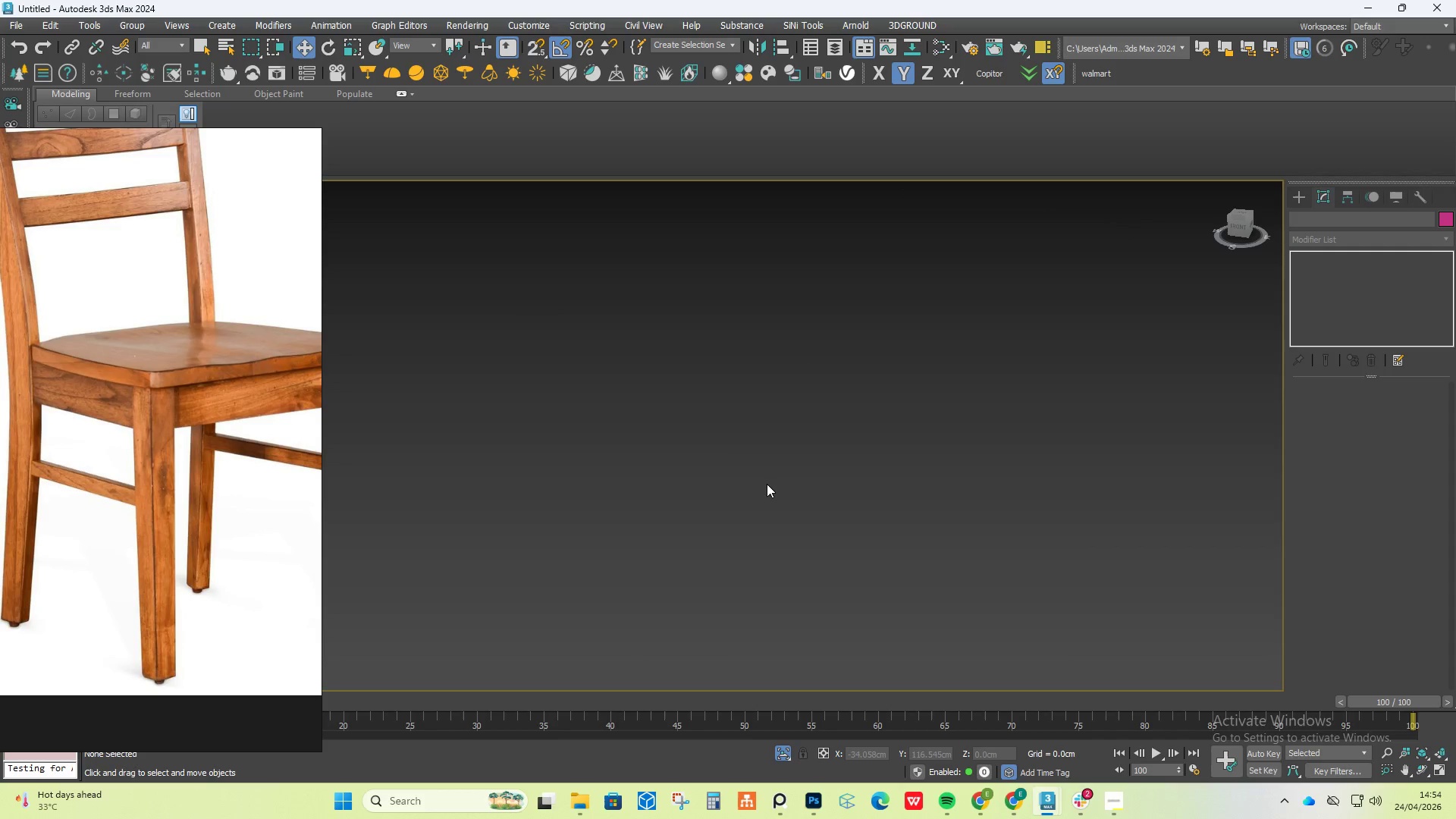 
scroll: coordinate [765, 447], scroll_direction: down, amount: 3.0
 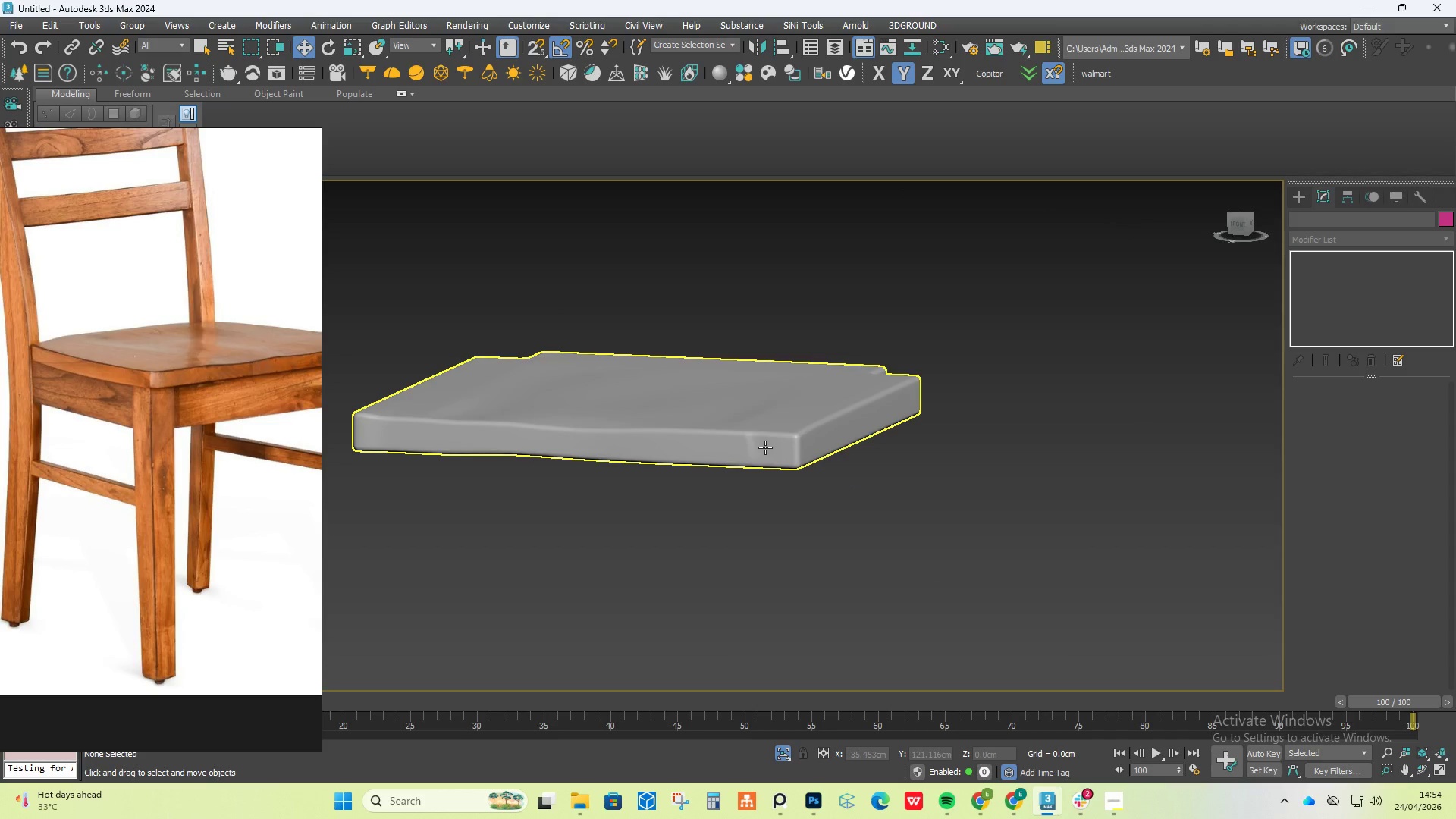 
key(Z)
 